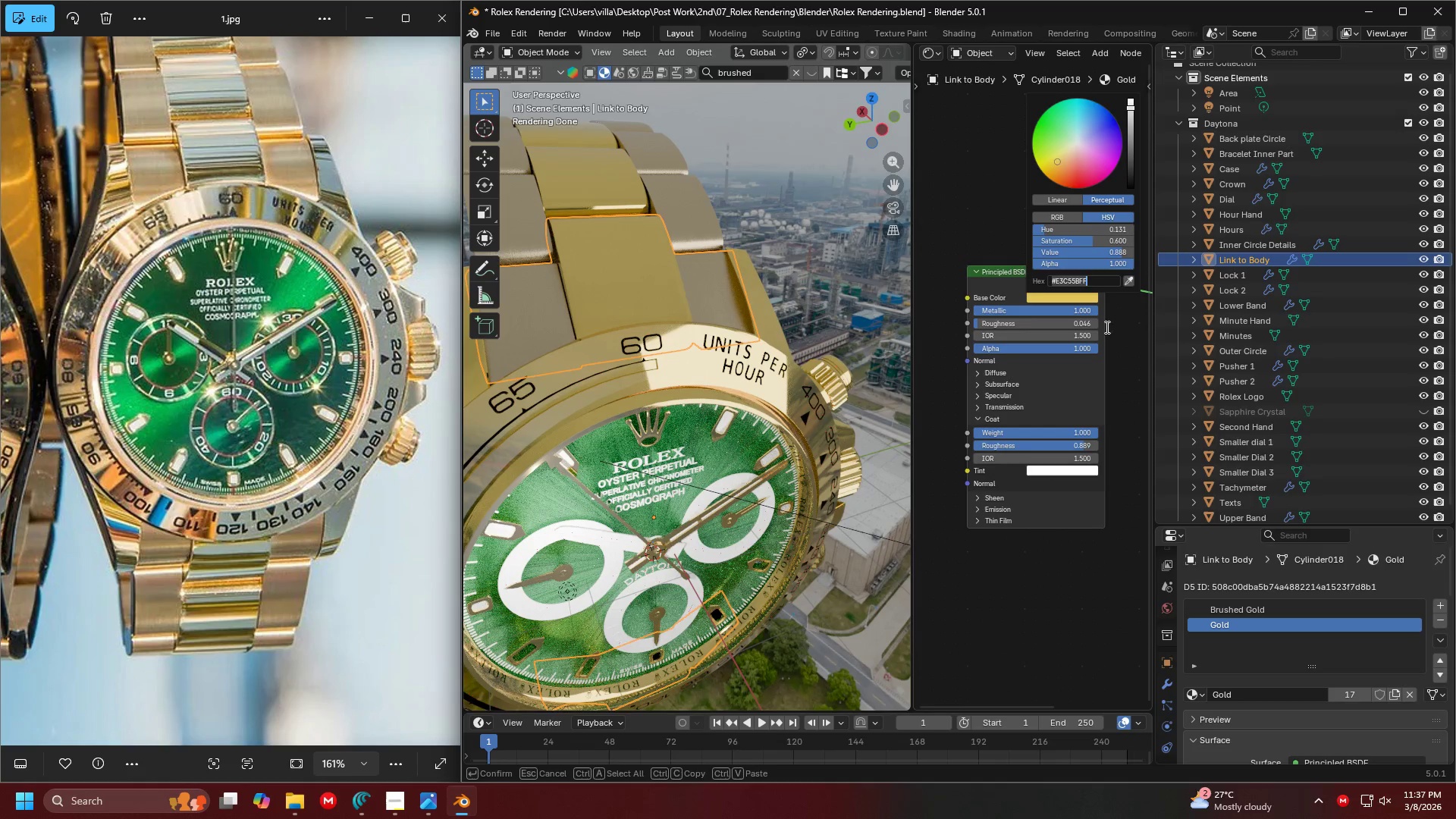 
key(Escape)
 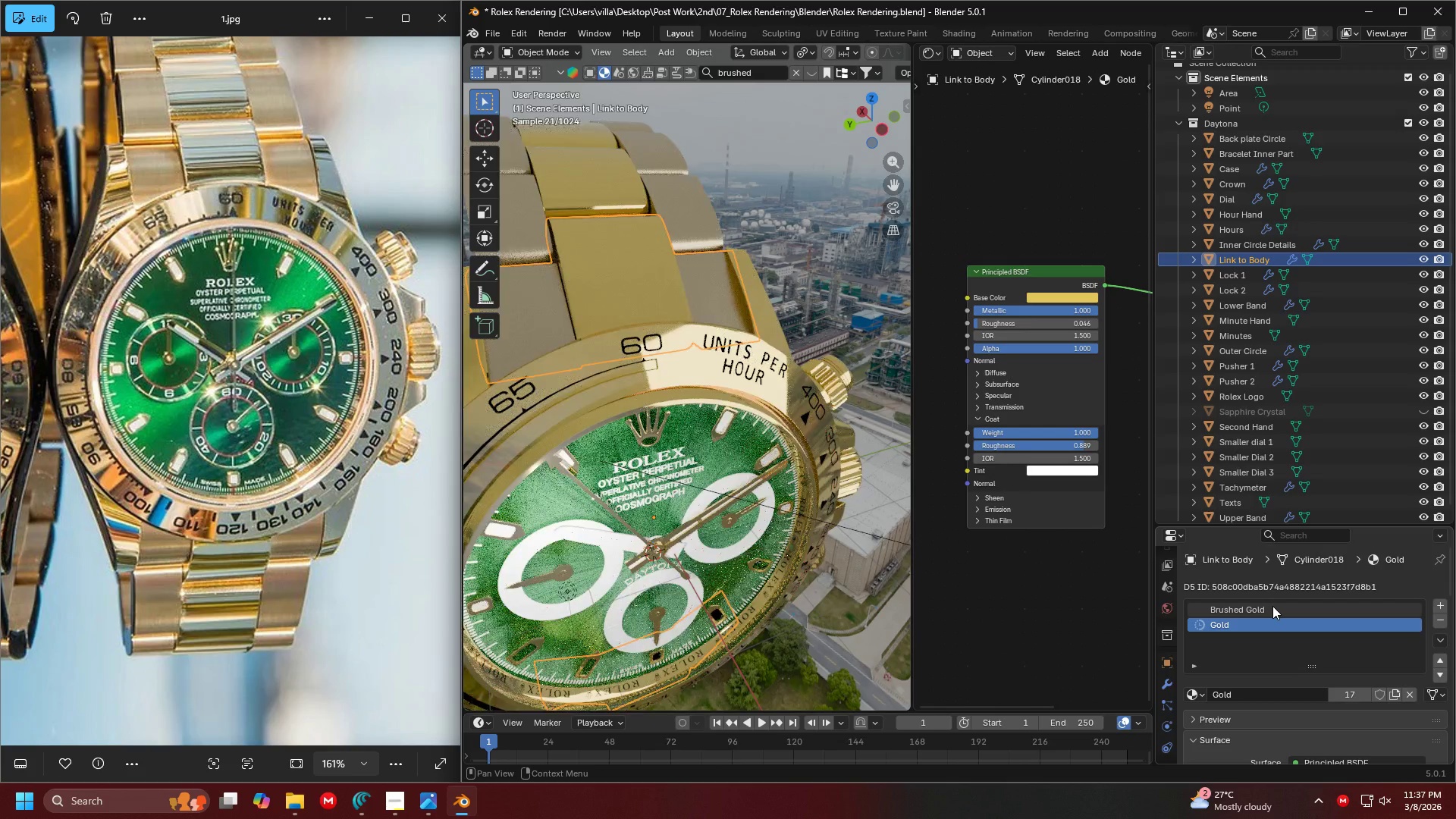 
double_click([1272, 606])
 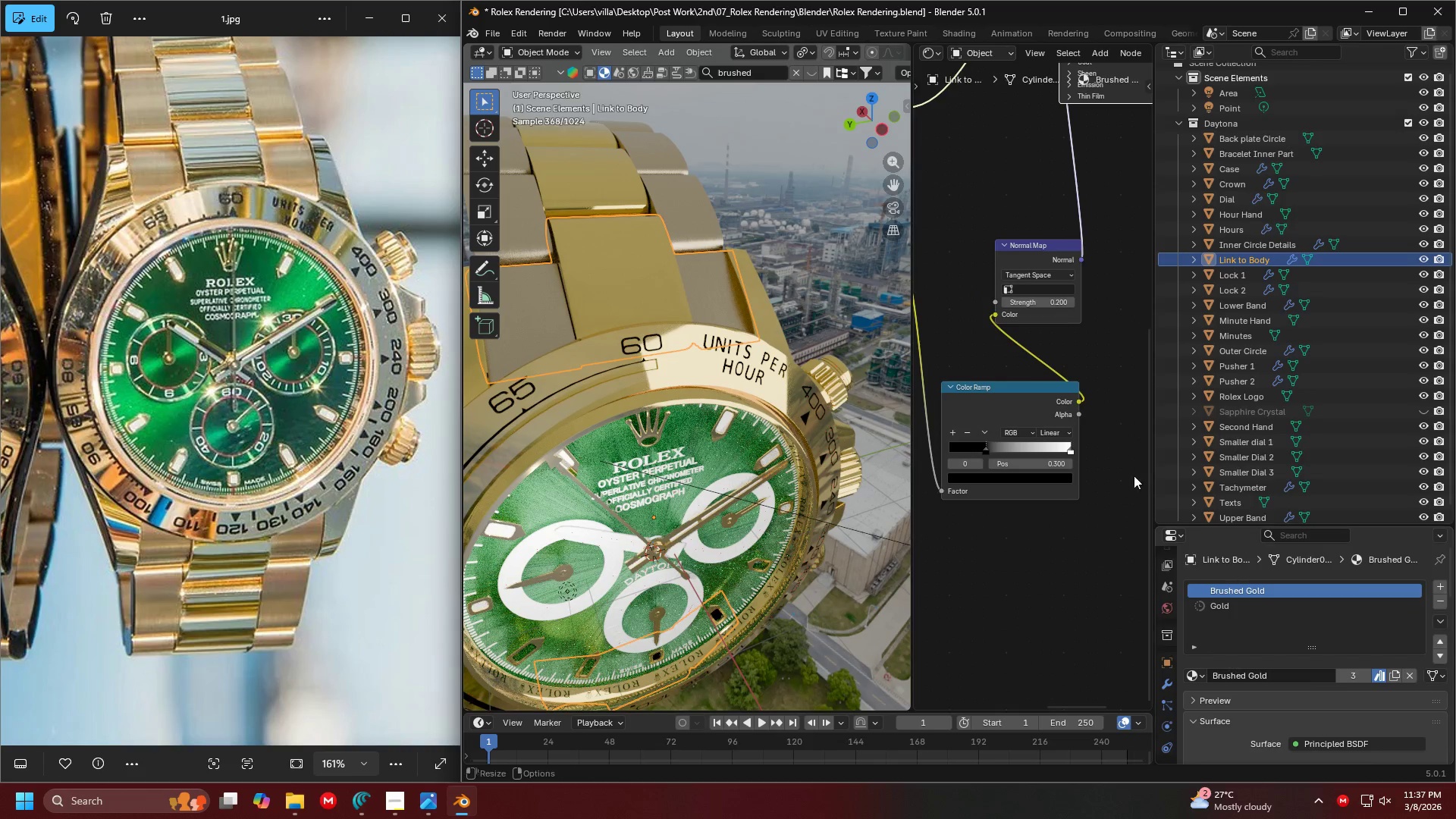 
scroll: coordinate [1023, 368], scroll_direction: down, amount: 3.0
 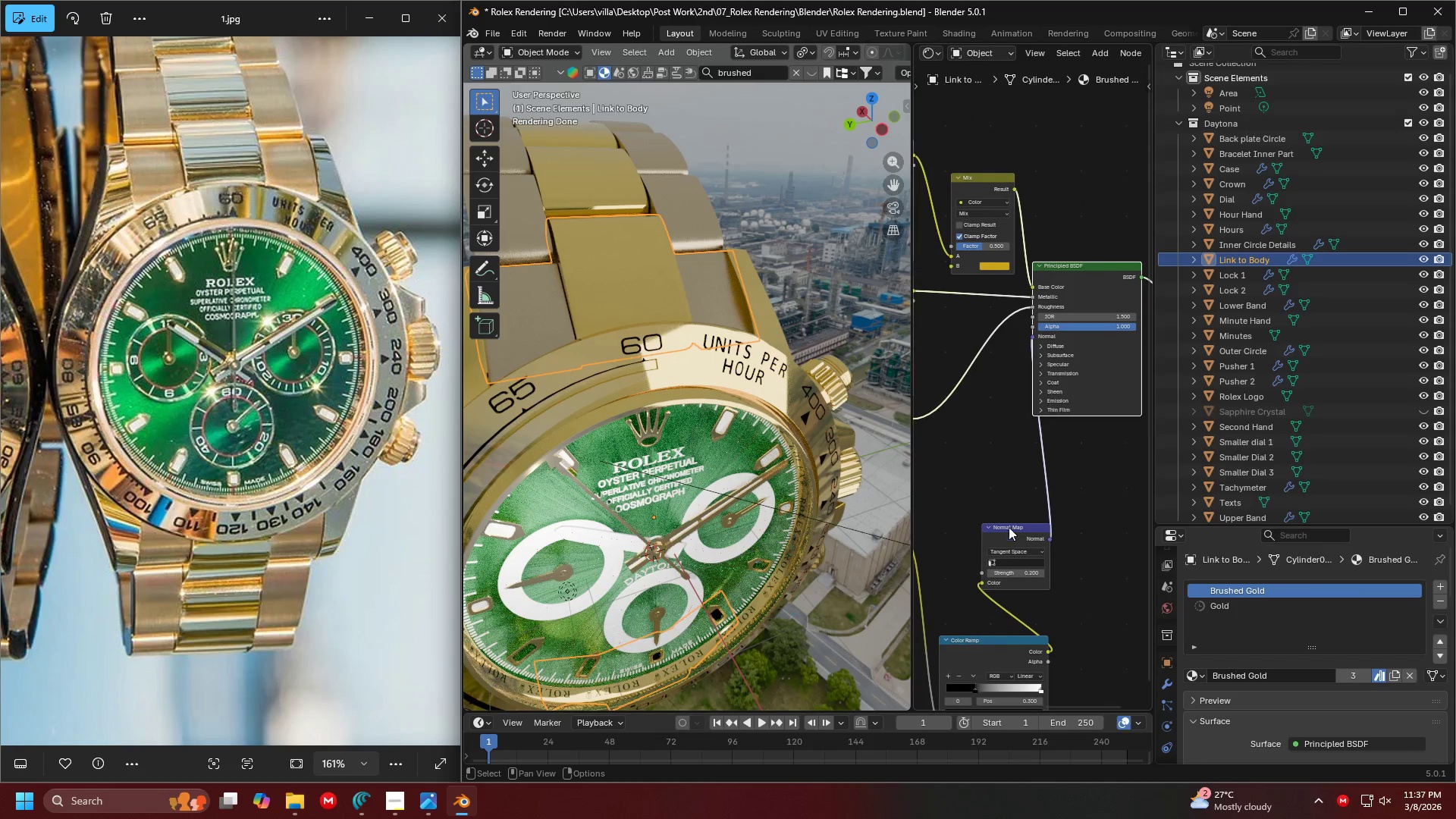 
left_click([998, 253])
 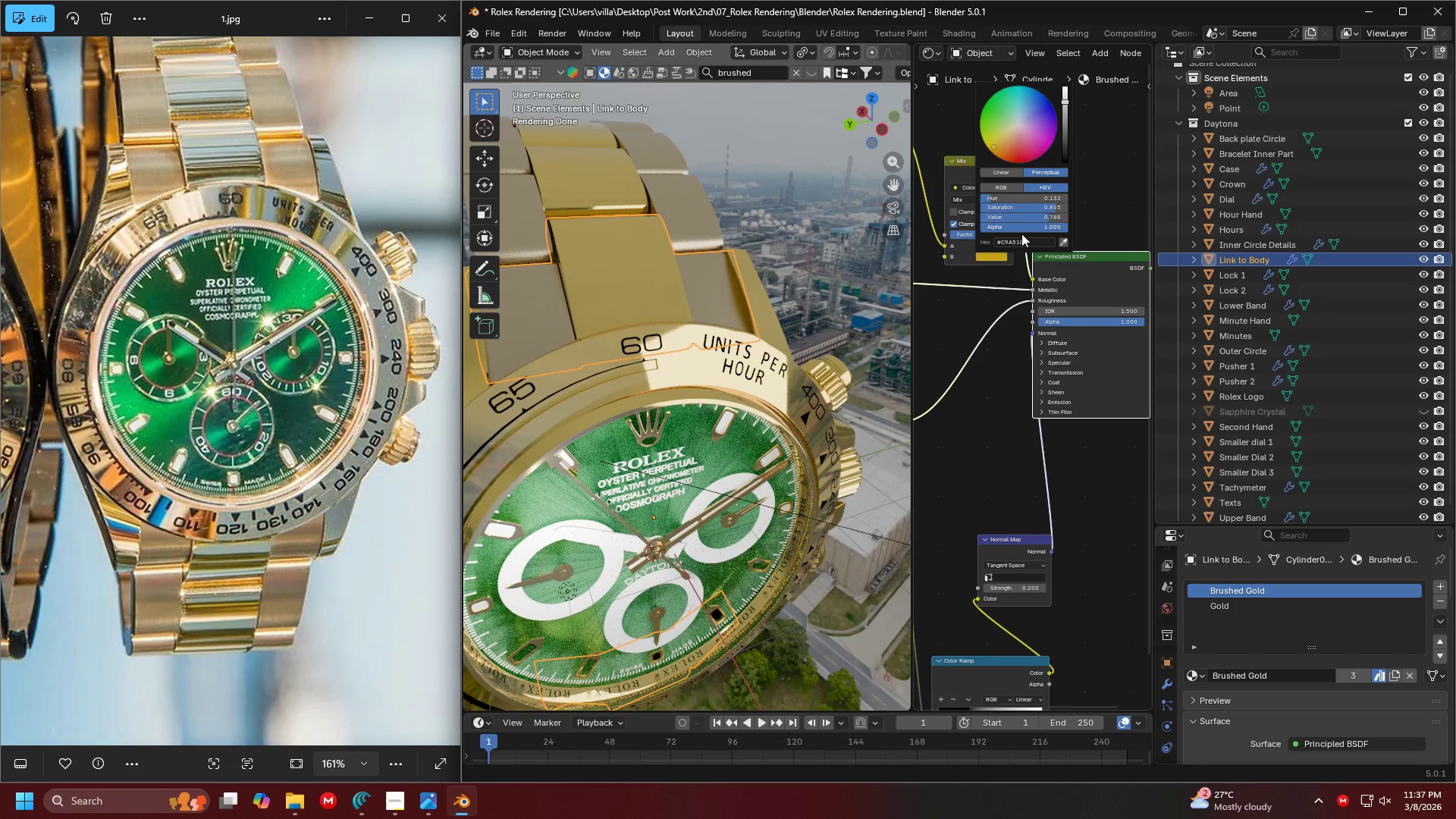 
scroll: coordinate [984, 340], scroll_direction: up, amount: 1.0
 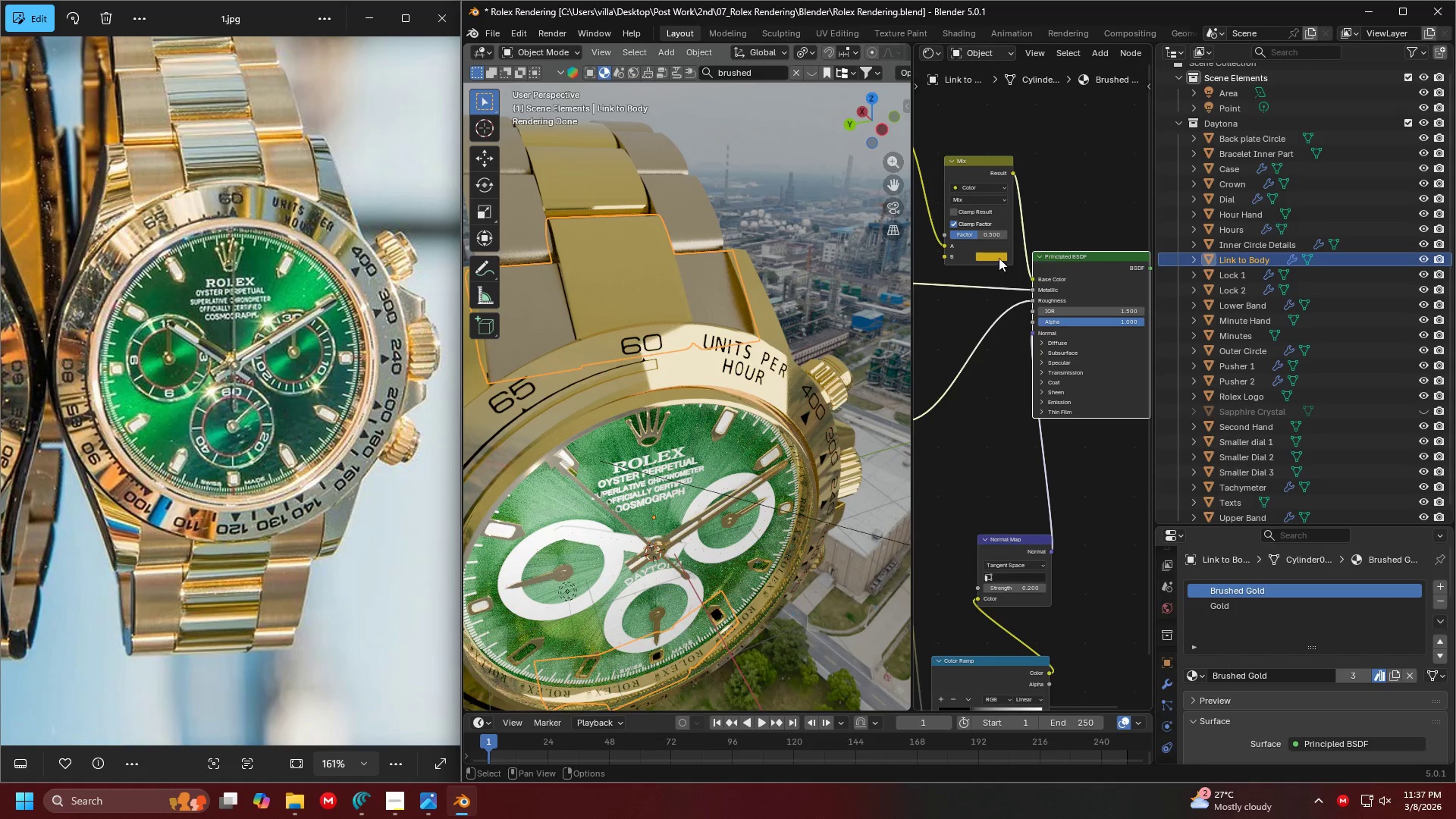 
left_click([1024, 239])
 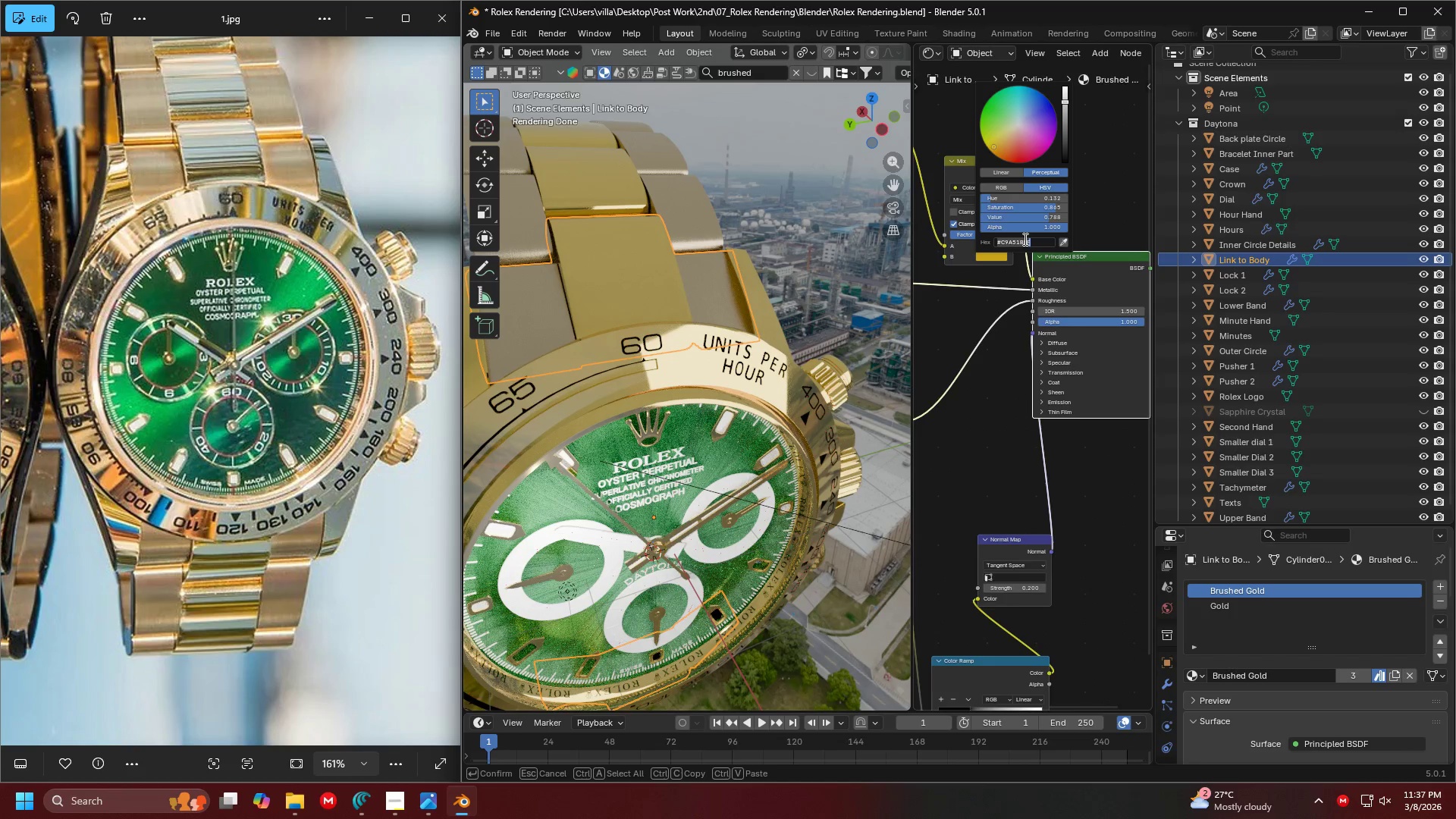 
key(Control+V)
 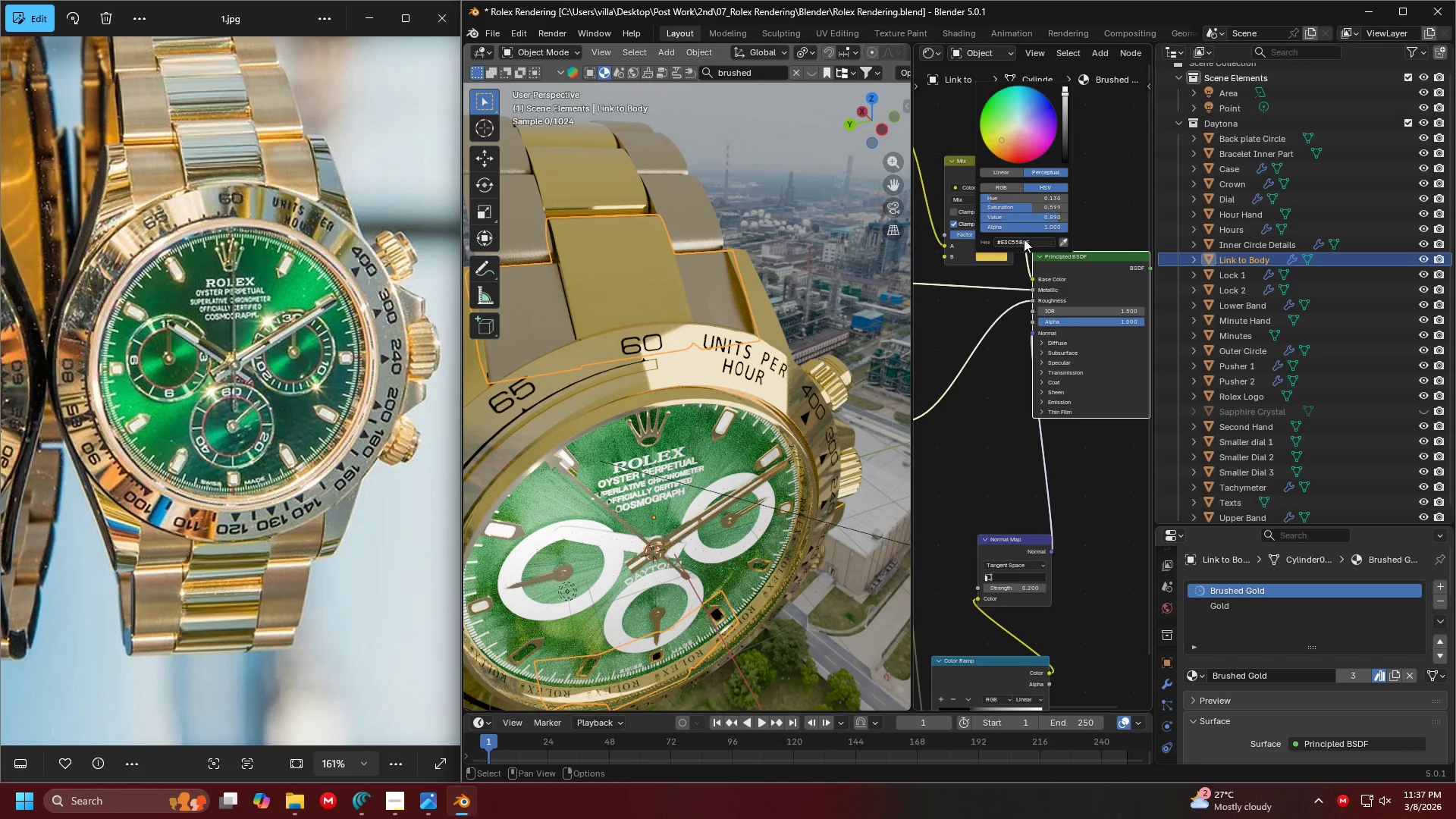 
key(Enter)
 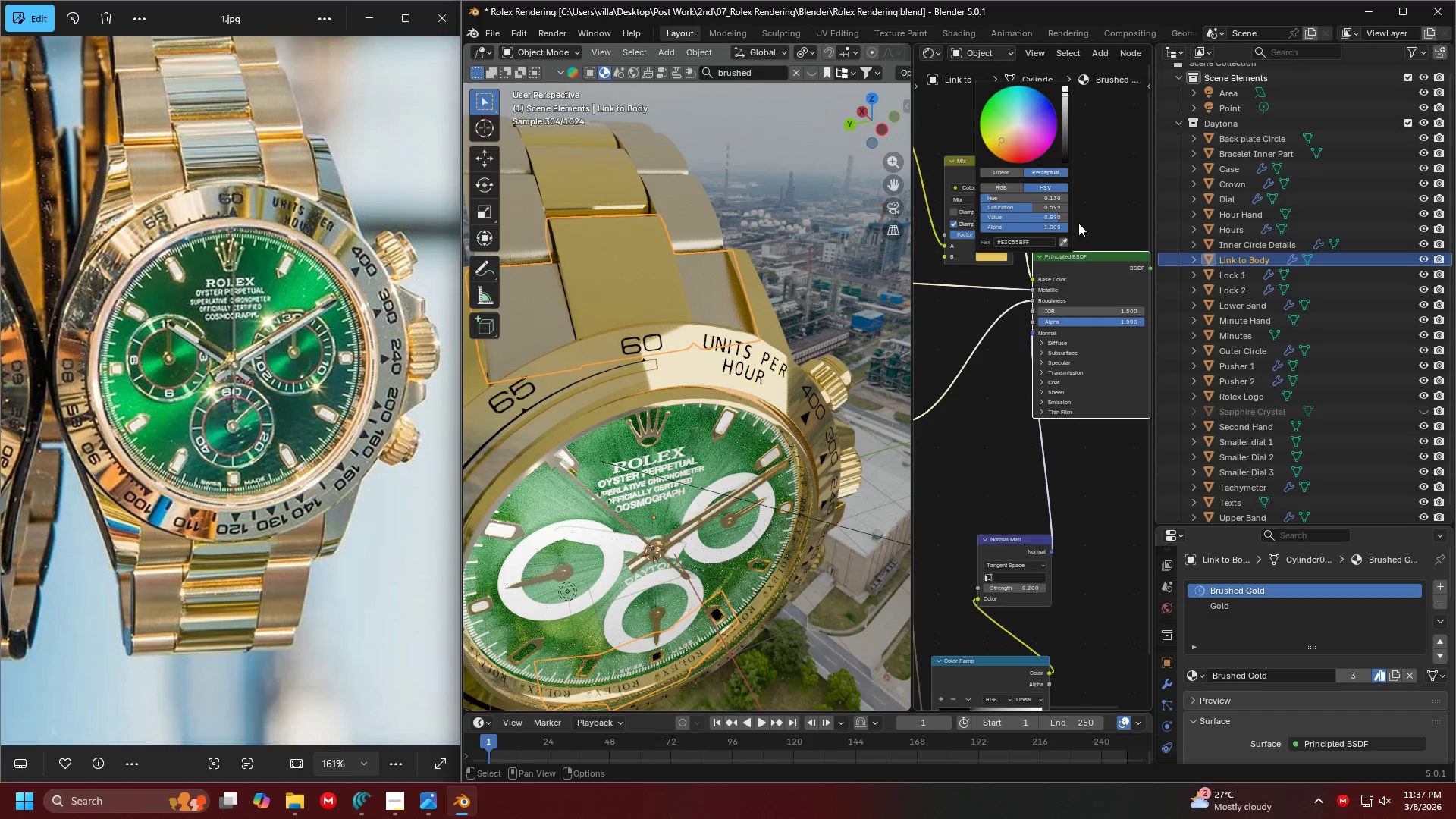 
left_click([1084, 211])
 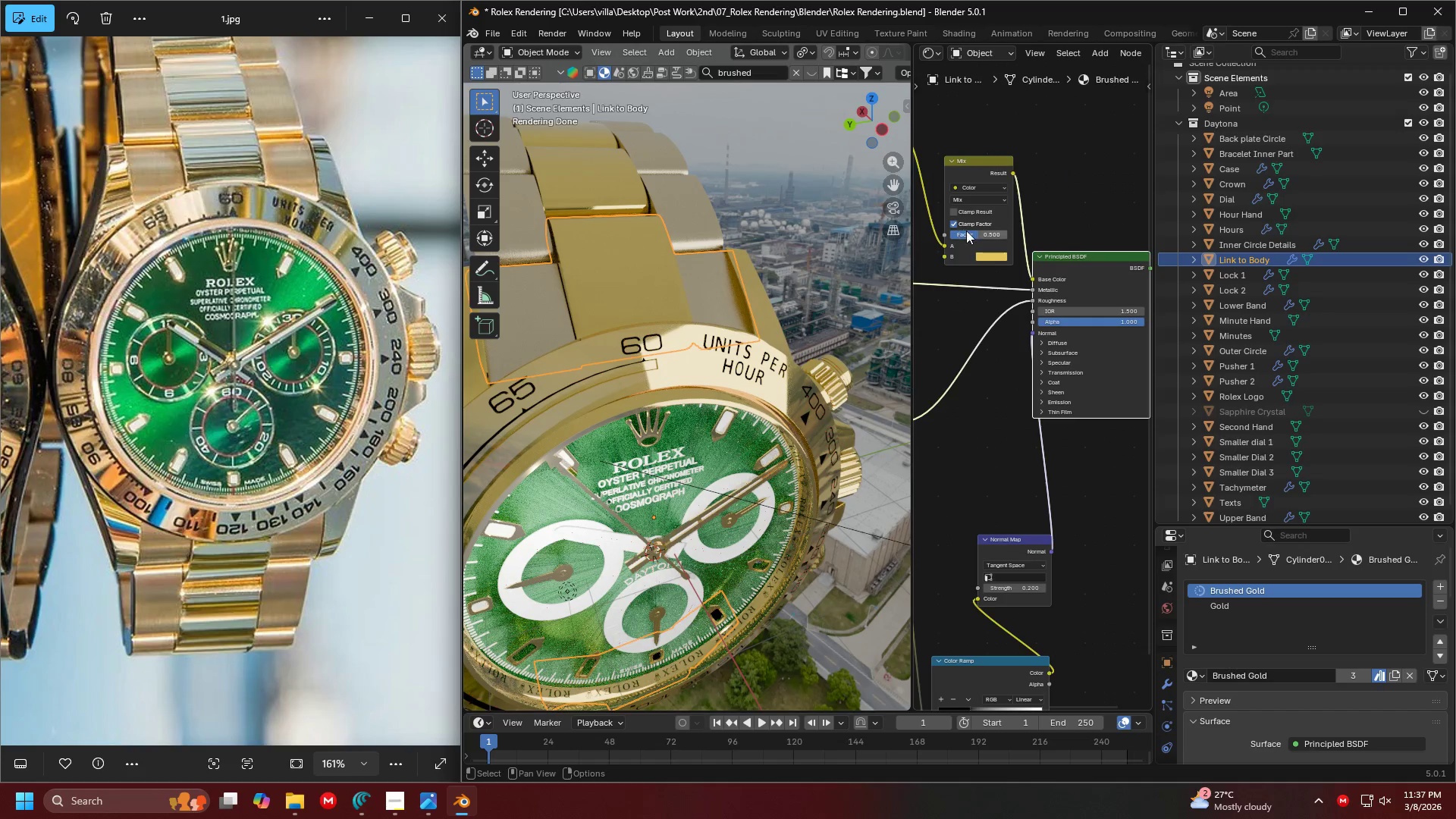 
left_click_drag(start_coordinate=[970, 231], to_coordinate=[1072, 235])
 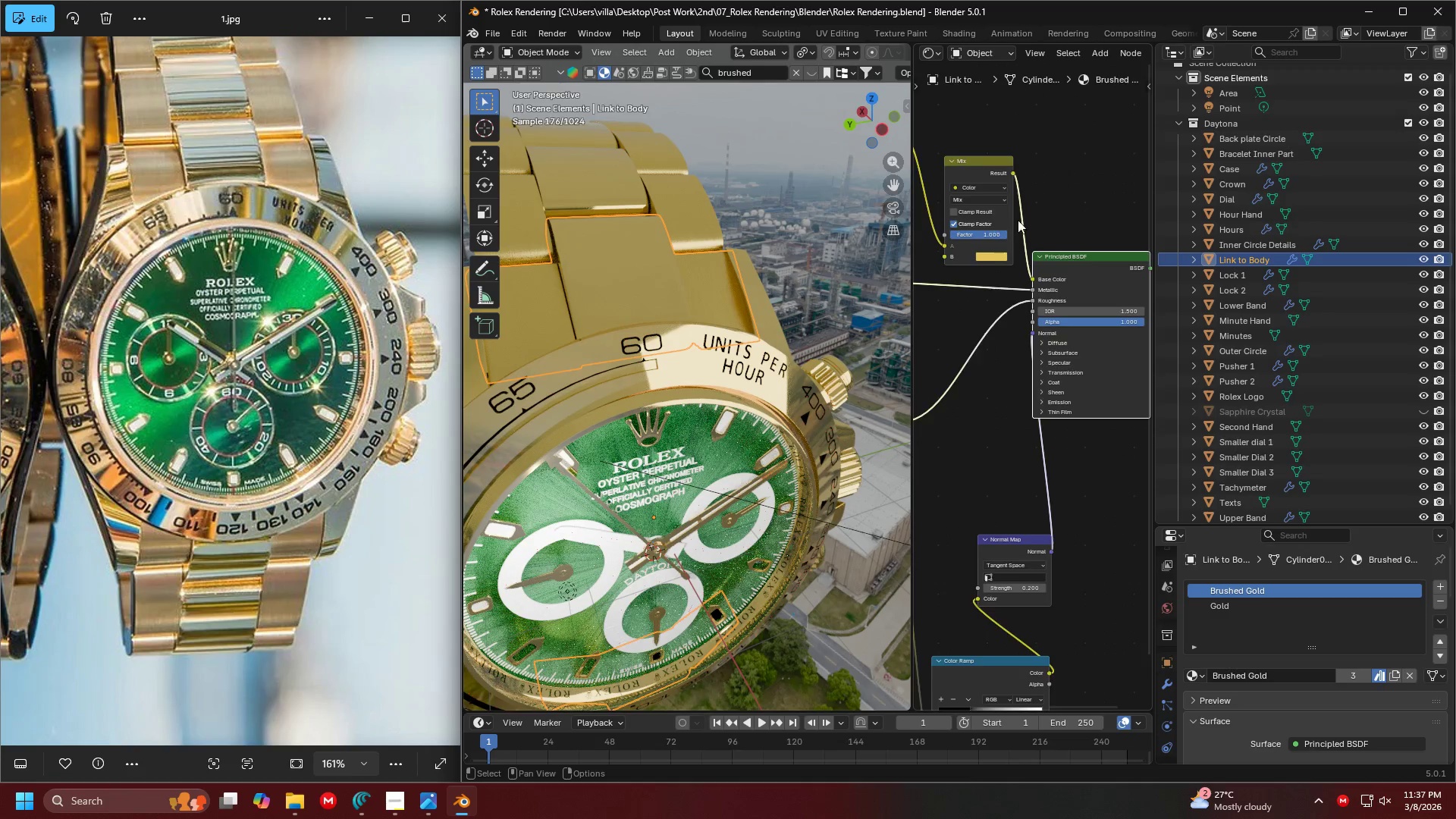 
key(Shift+ShiftLeft)
 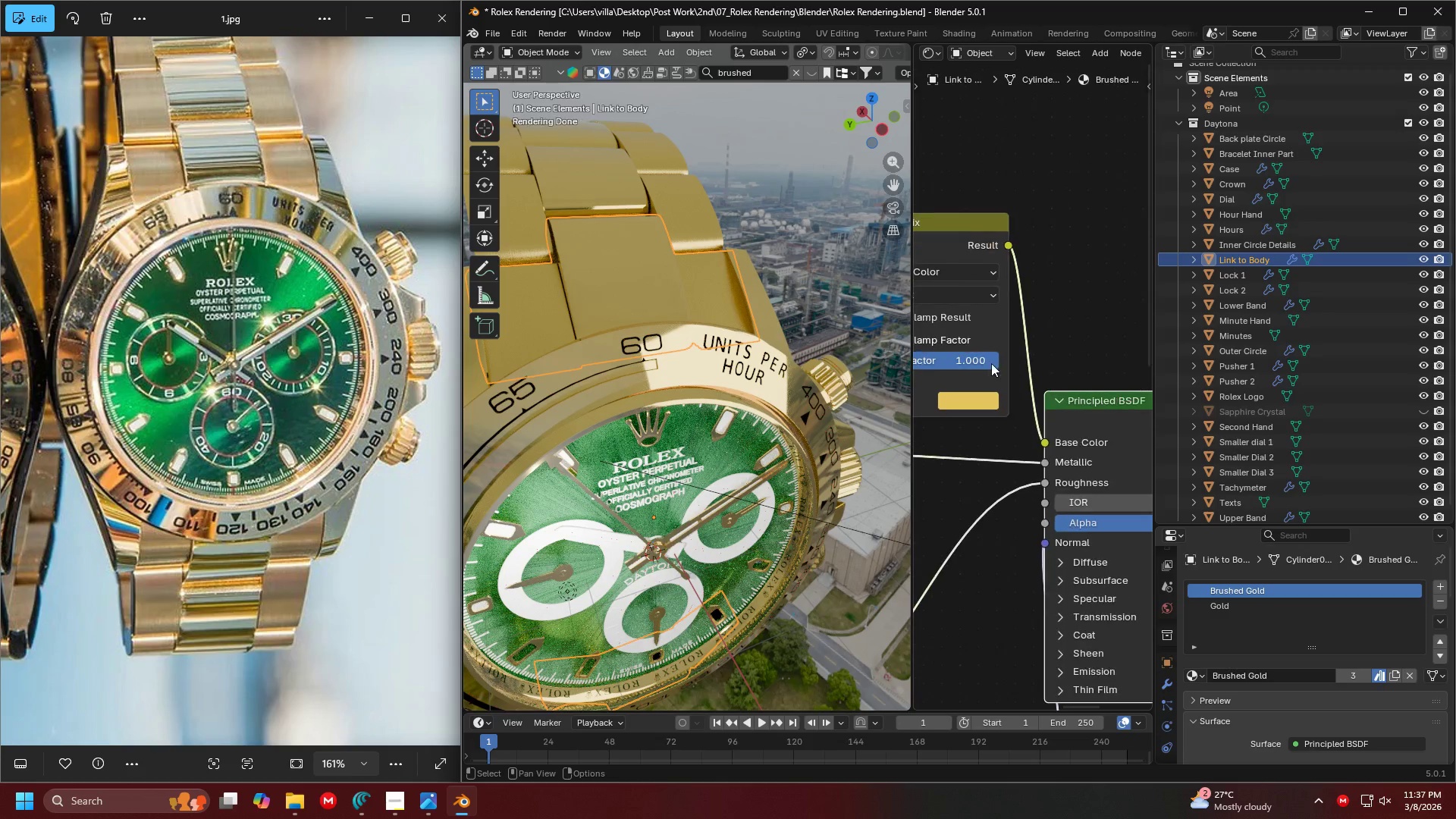 
left_click_drag(start_coordinate=[986, 357], to_coordinate=[950, 361])
 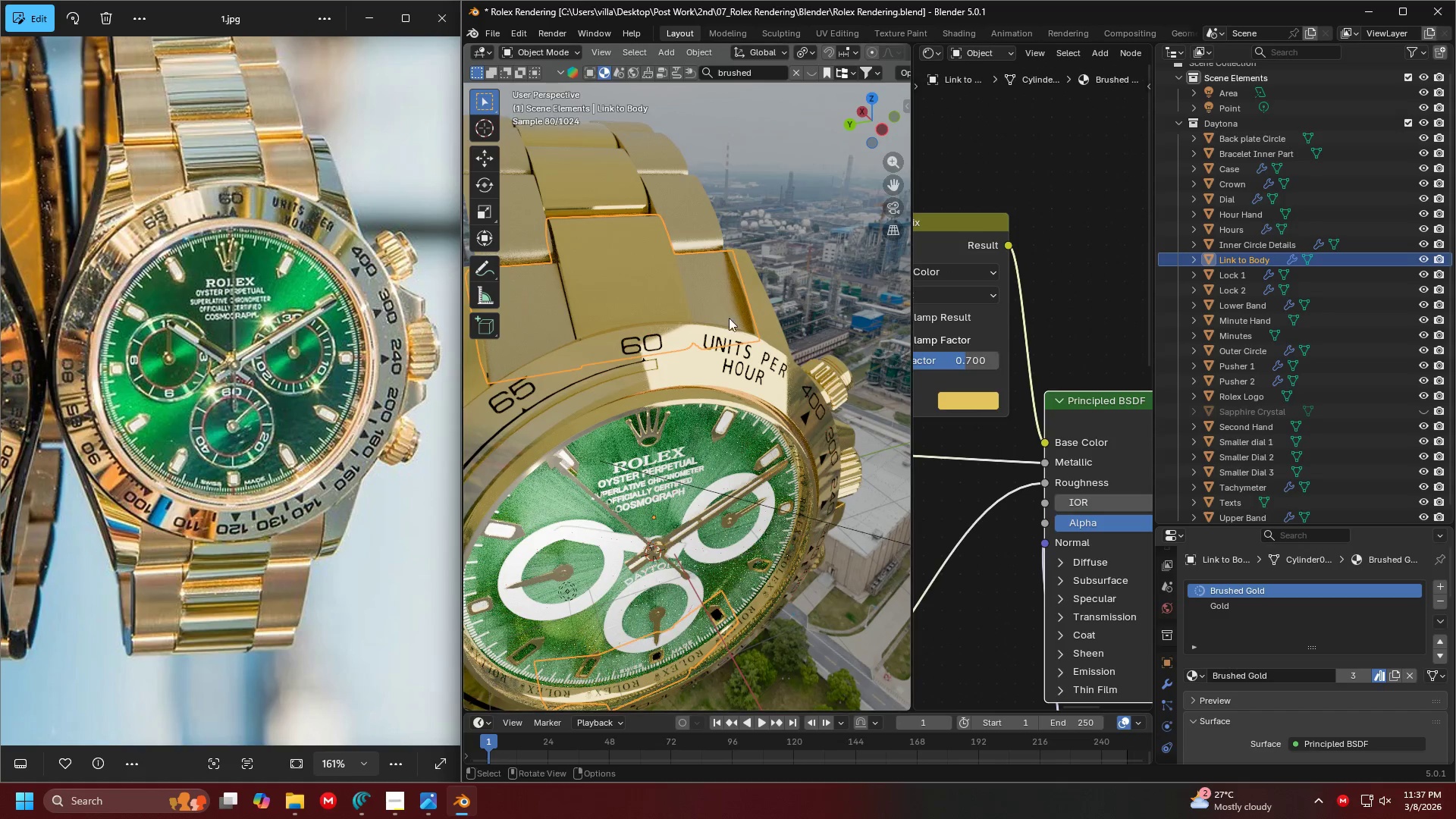 
scroll: coordinate [1005, 384], scroll_direction: up, amount: 8.0
 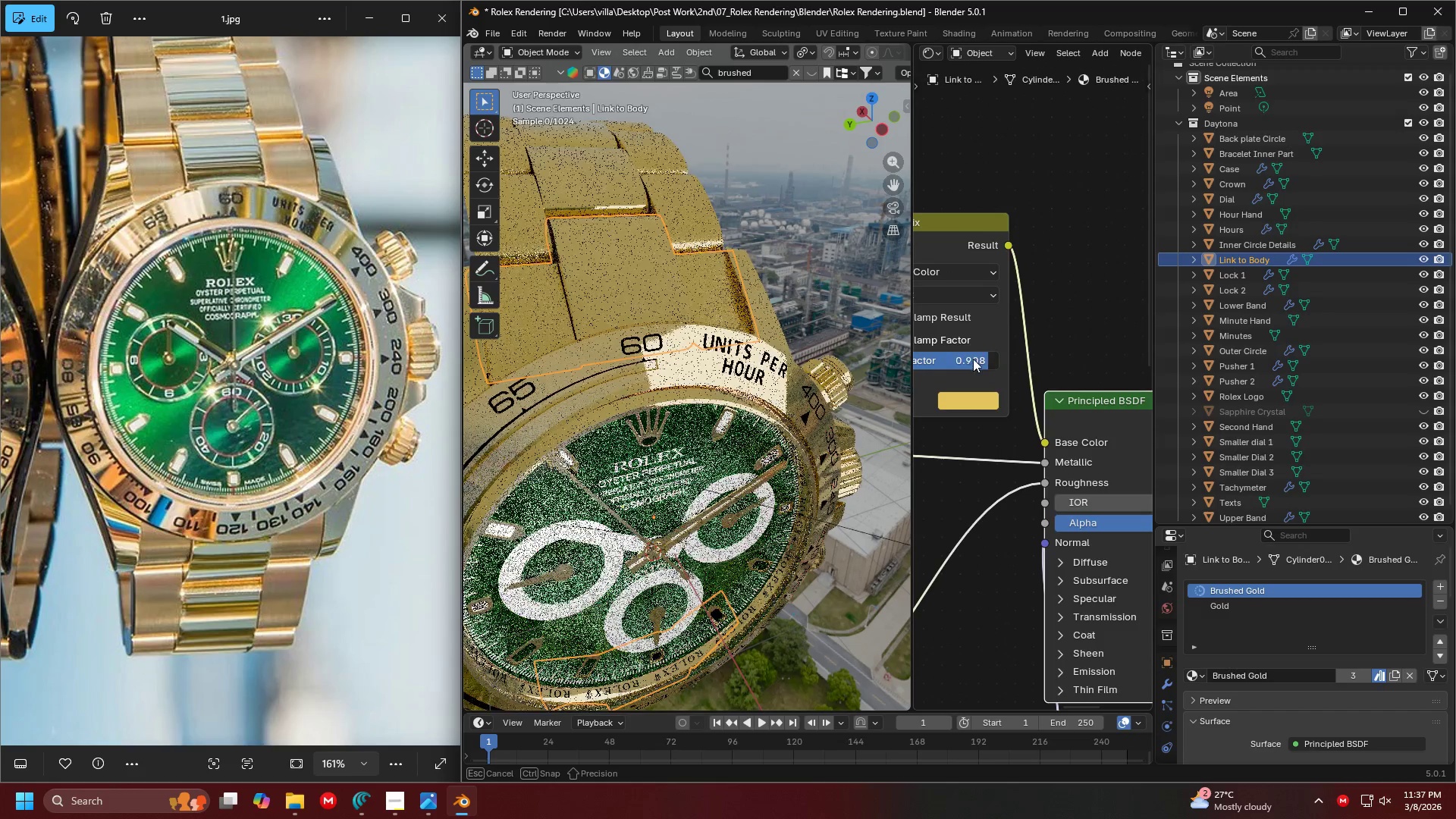 
key(Shift+ShiftLeft)
 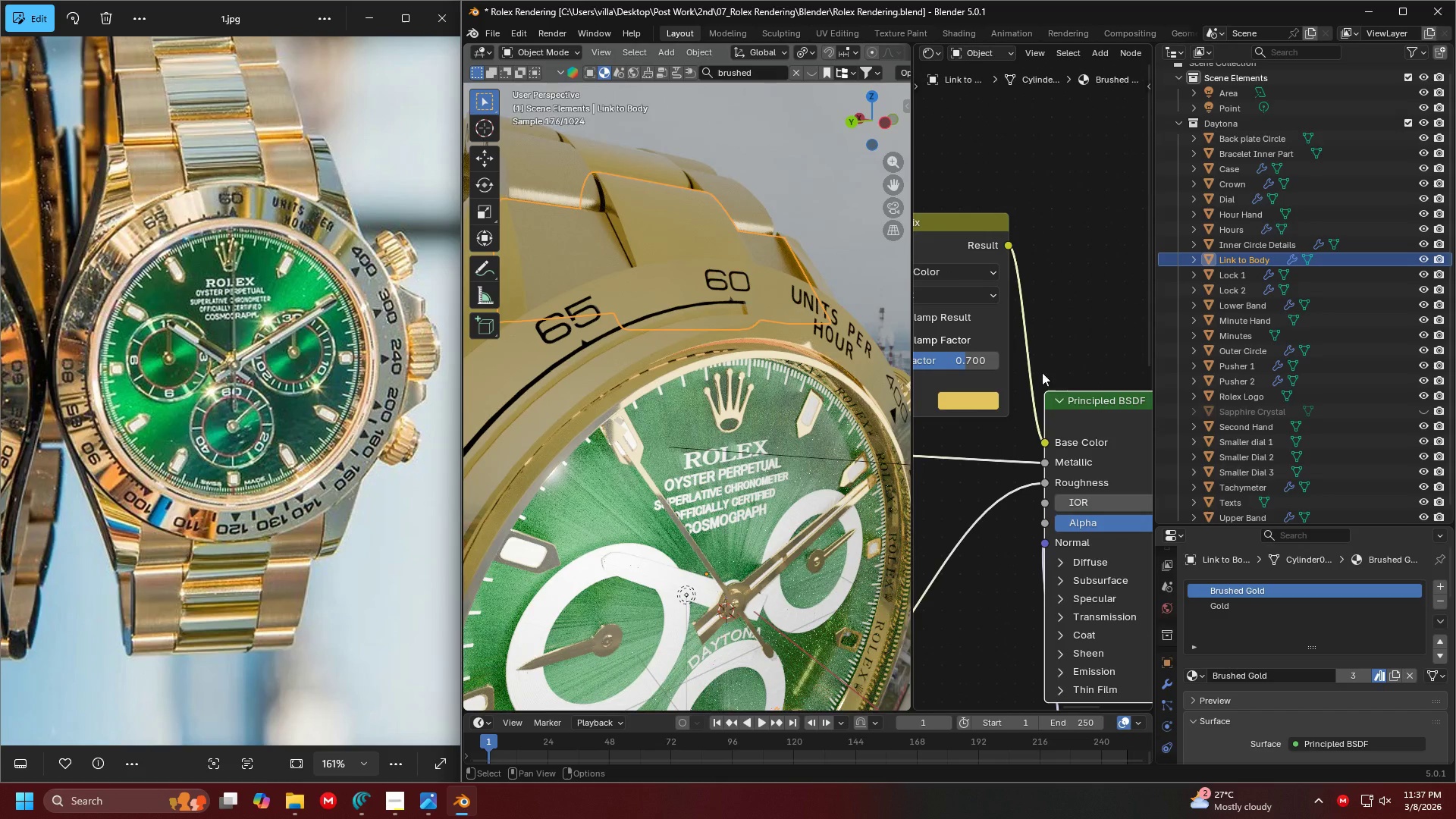 
scroll: coordinate [747, 272], scroll_direction: up, amount: 1.0
 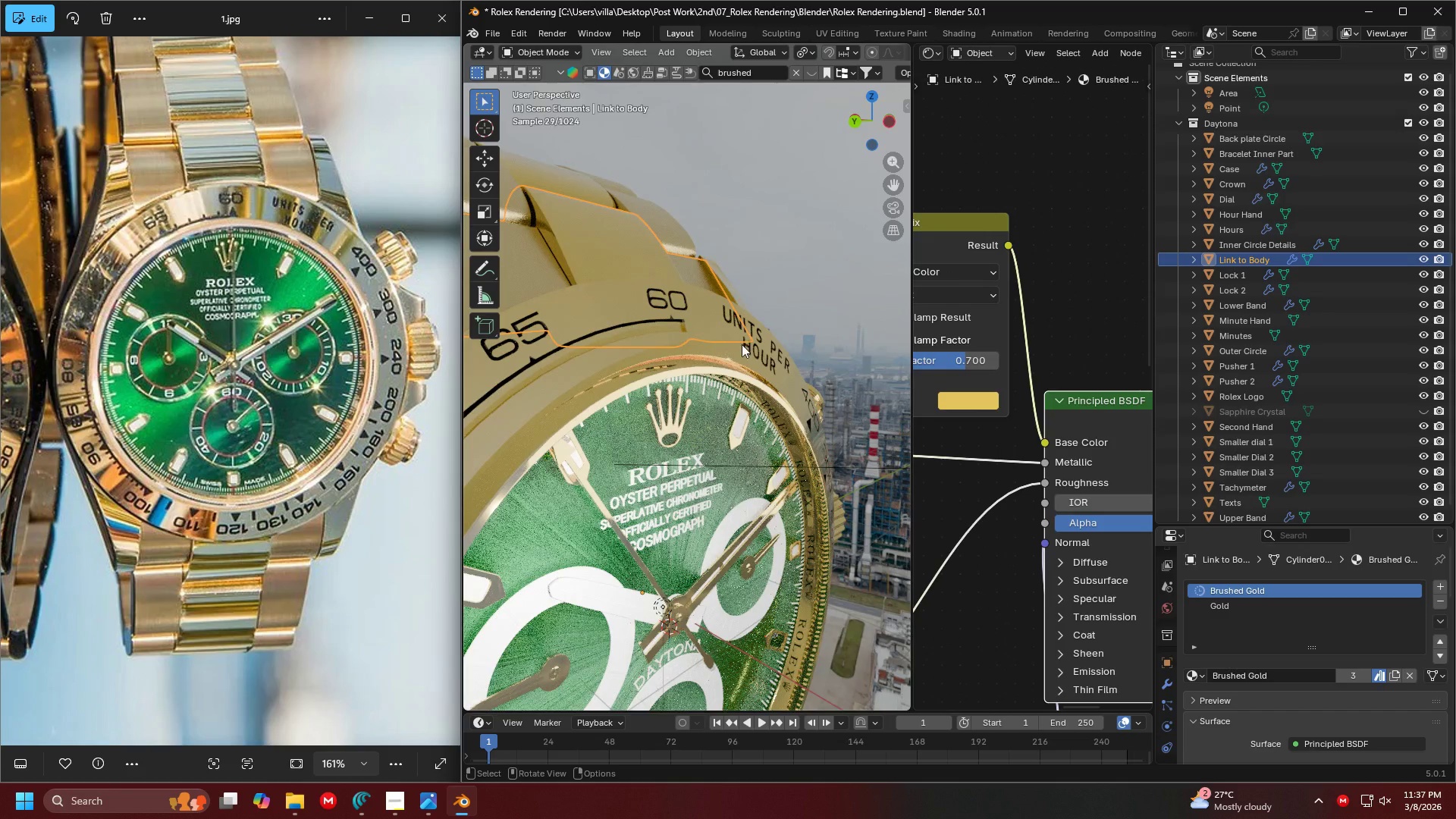 
left_click_drag(start_coordinate=[977, 365], to_coordinate=[984, 364])
 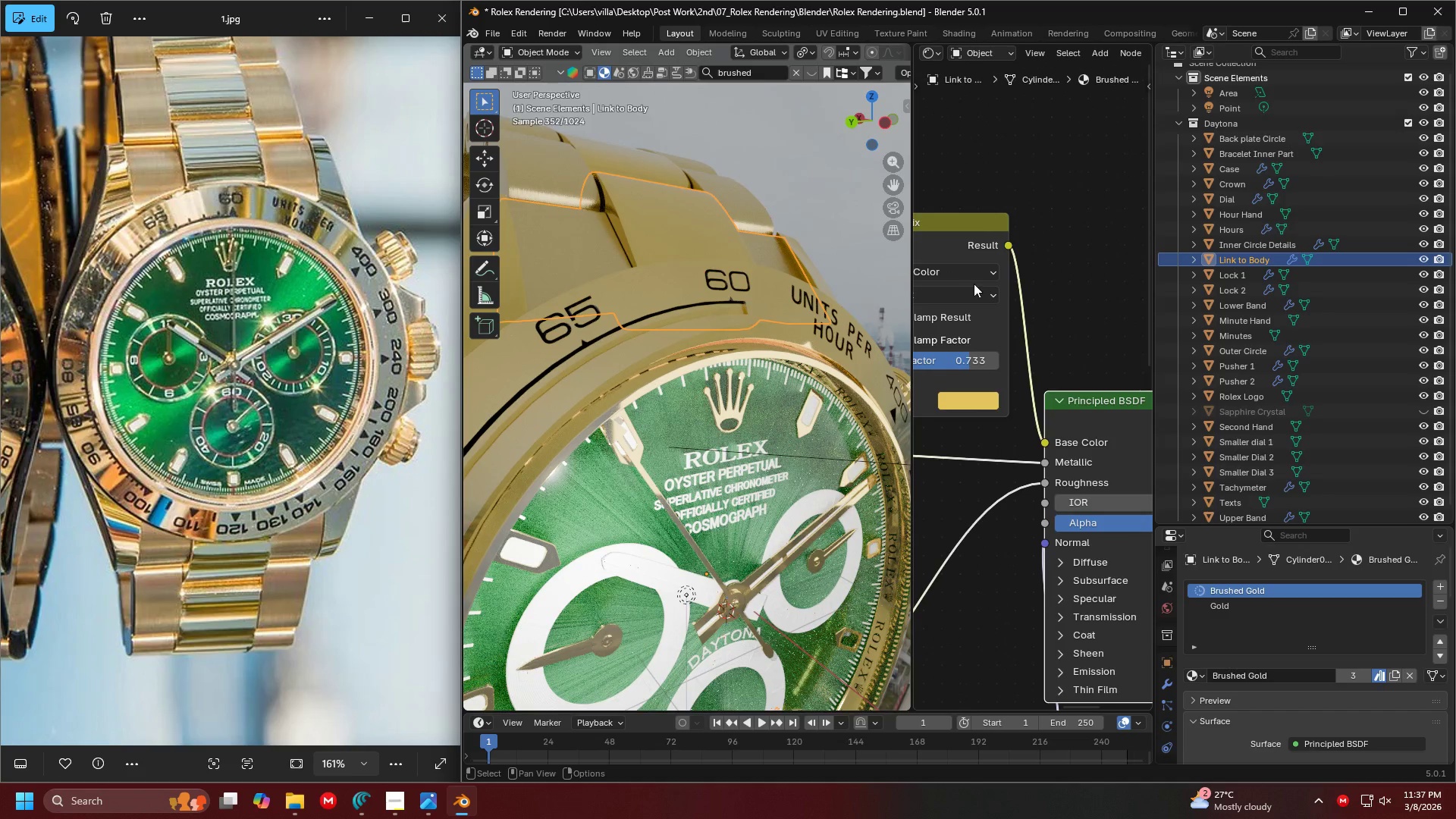 
scroll: coordinate [784, 372], scroll_direction: down, amount: 6.0
 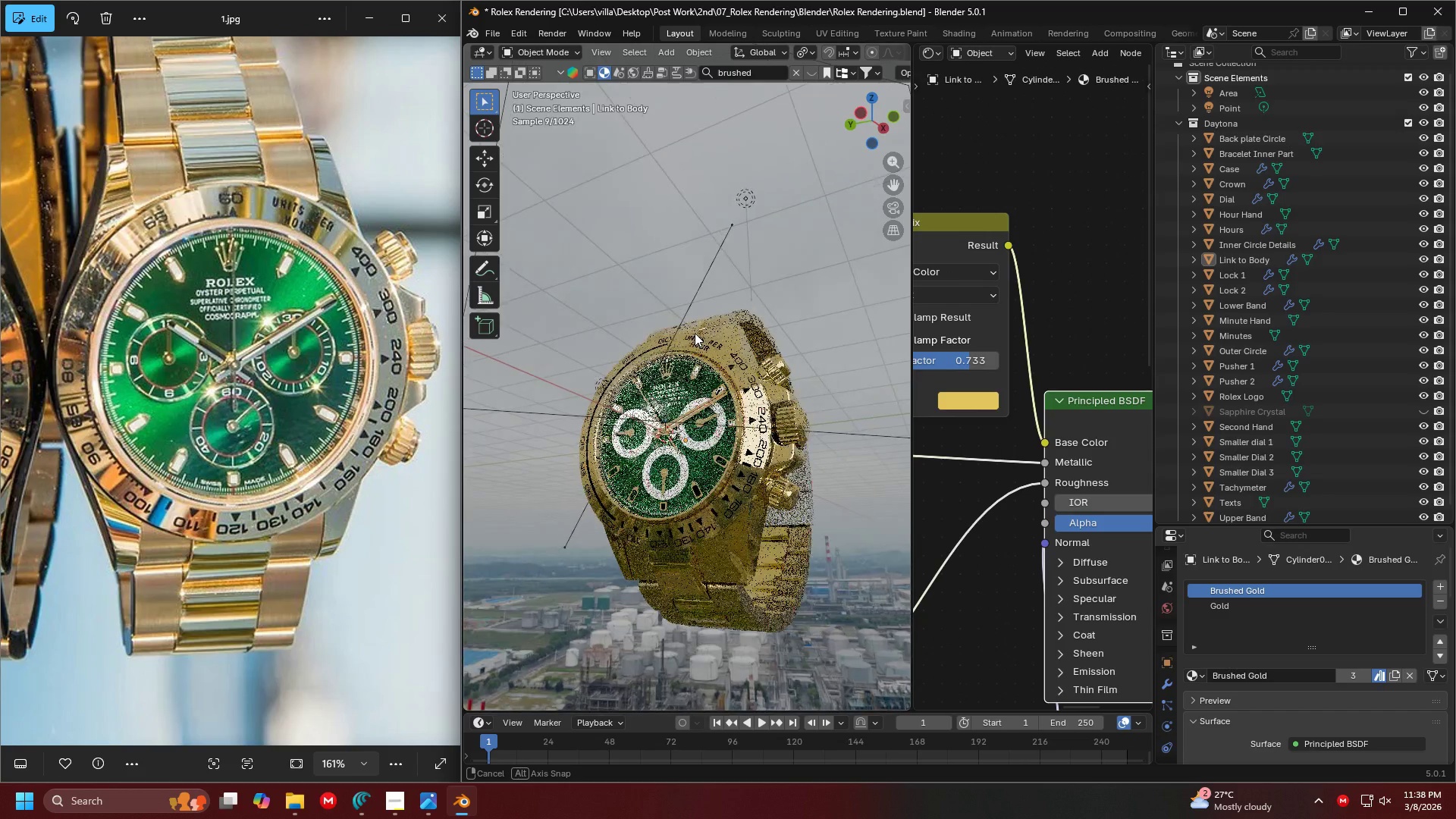 
hold_key(key=ShiftLeft, duration=0.47)
 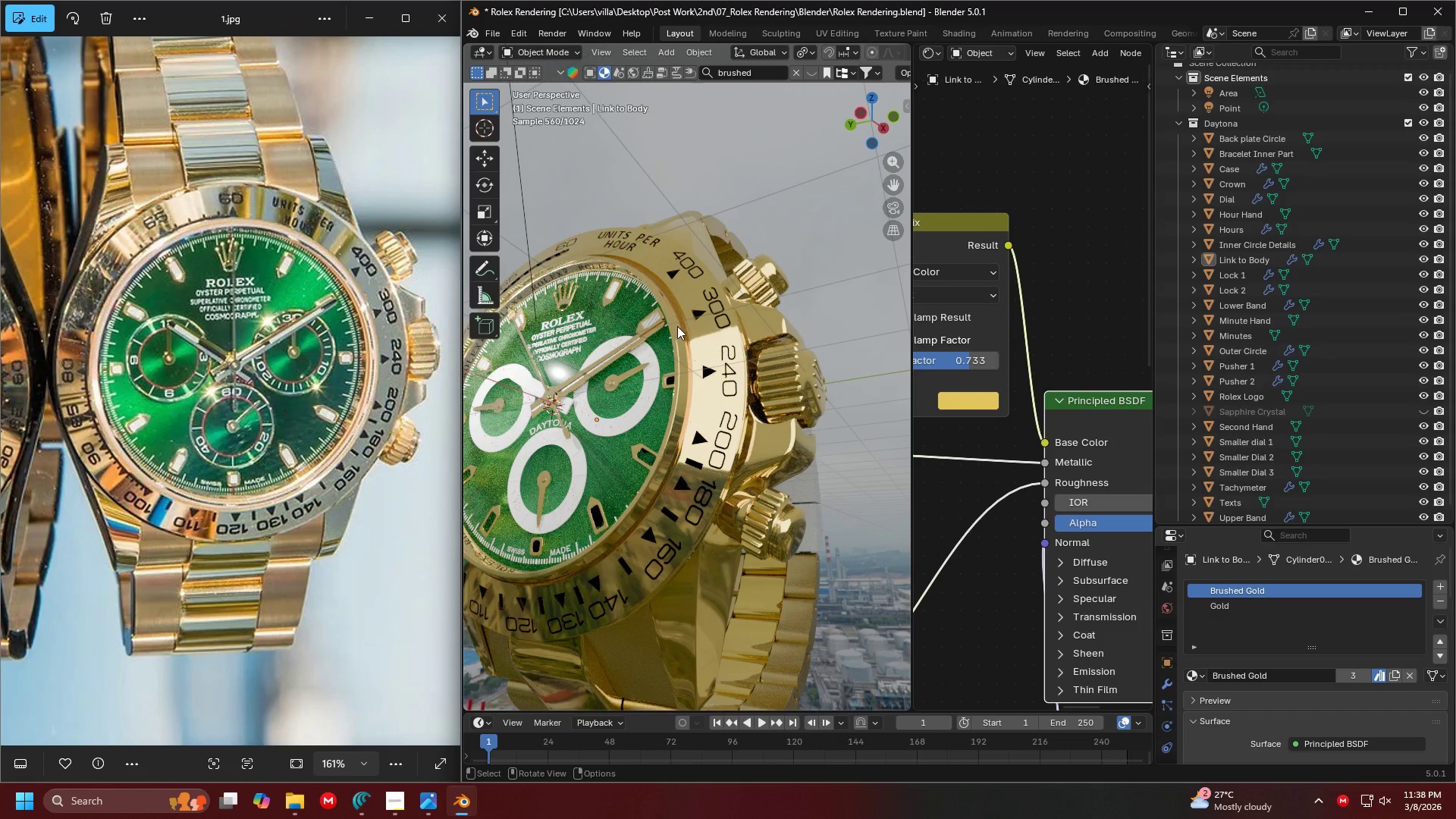 
scroll: coordinate [802, 411], scroll_direction: up, amount: 3.0
 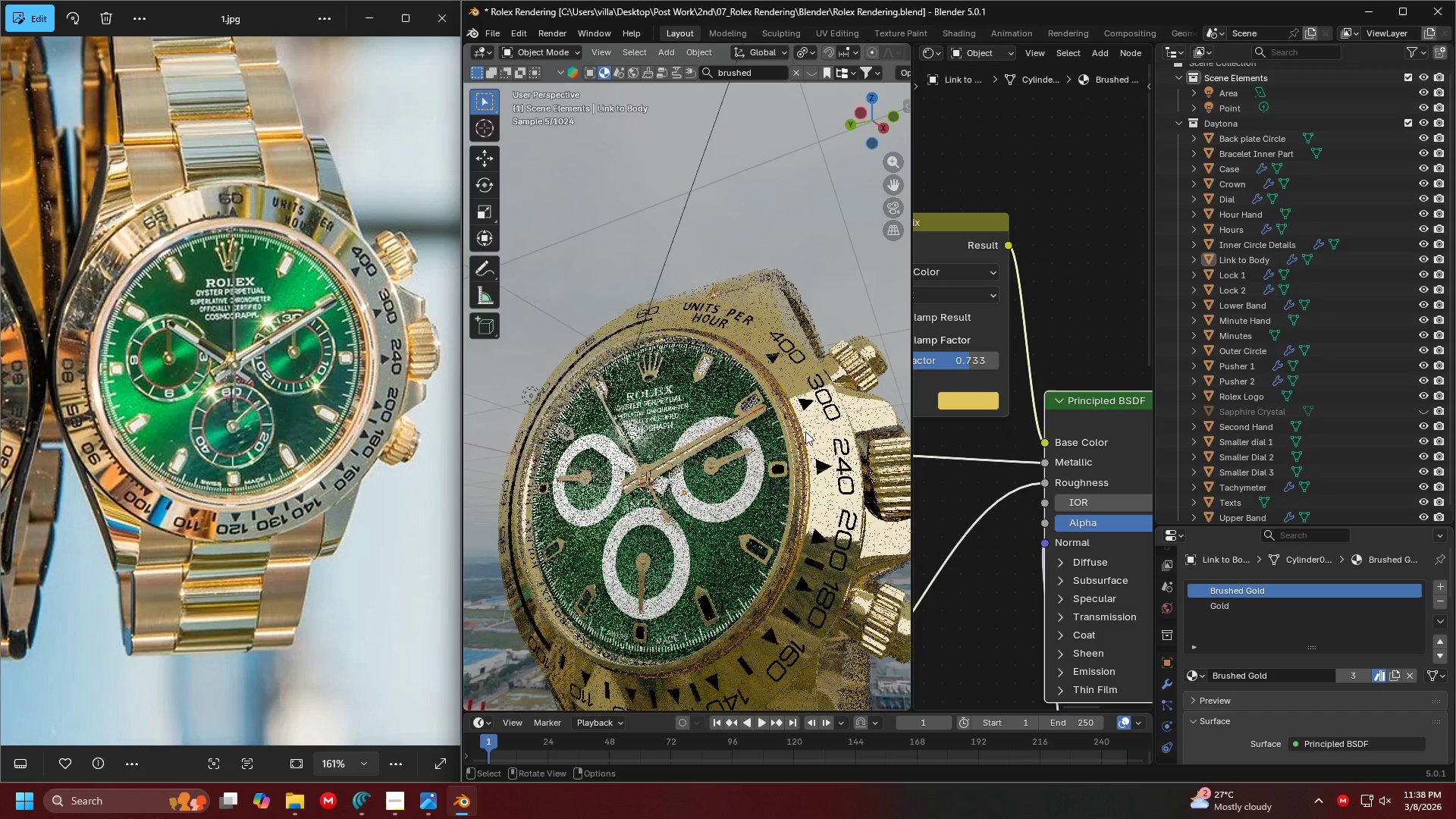 
key(Shift+ShiftLeft)
 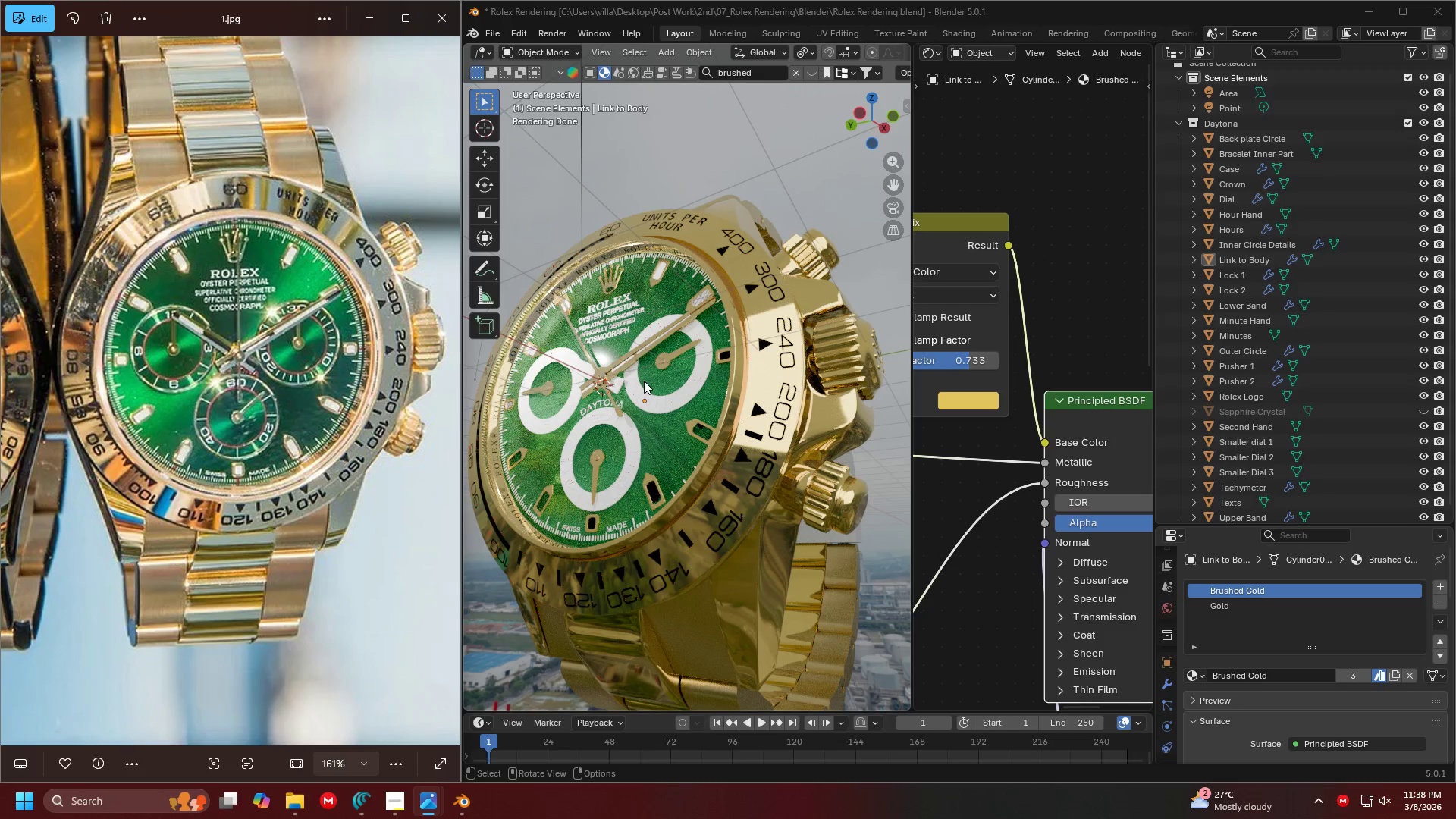 
wait(6.09)
 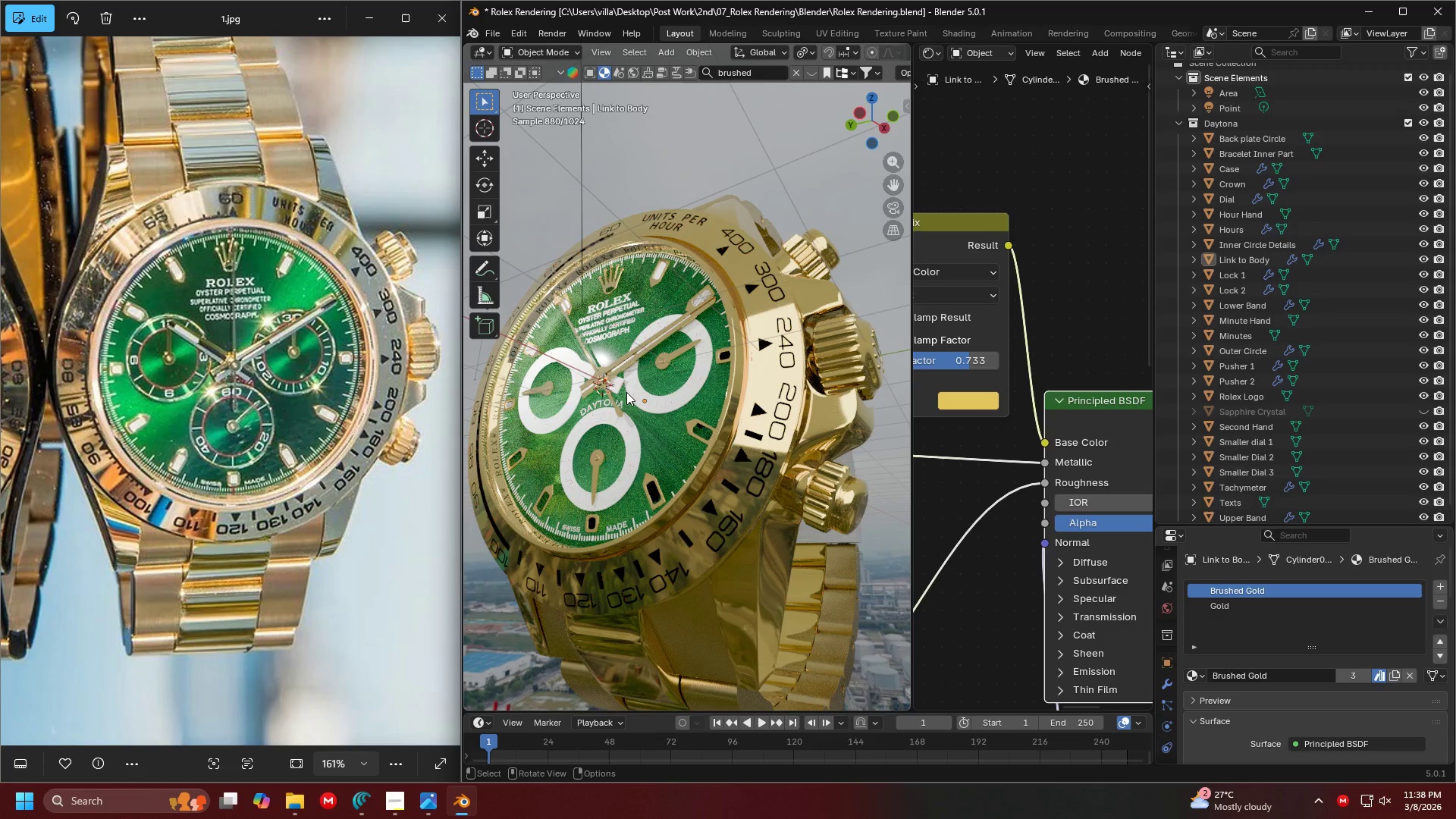 
scroll: coordinate [612, 401], scroll_direction: up, amount: 4.0
 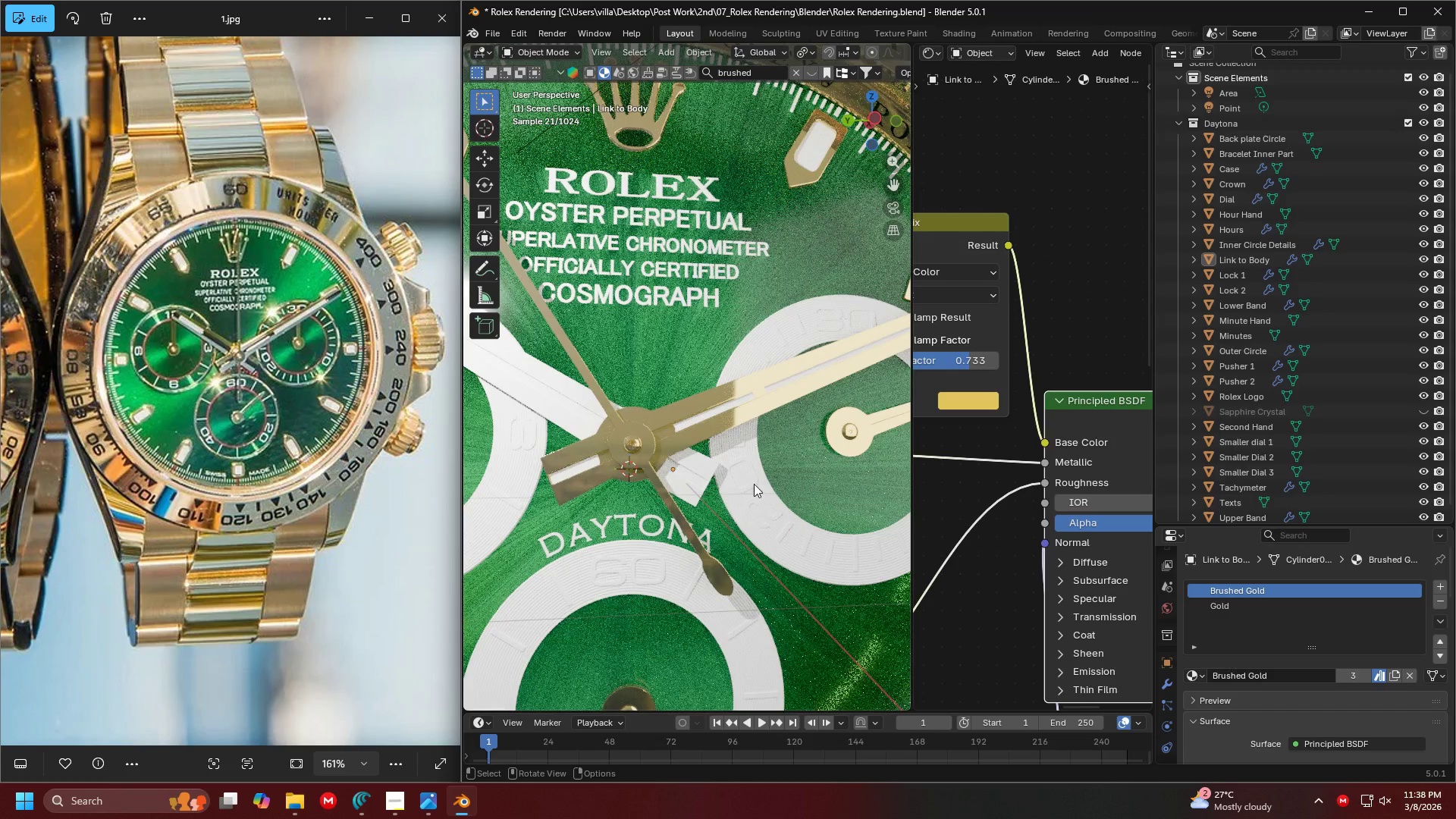 
left_click([762, 492])
 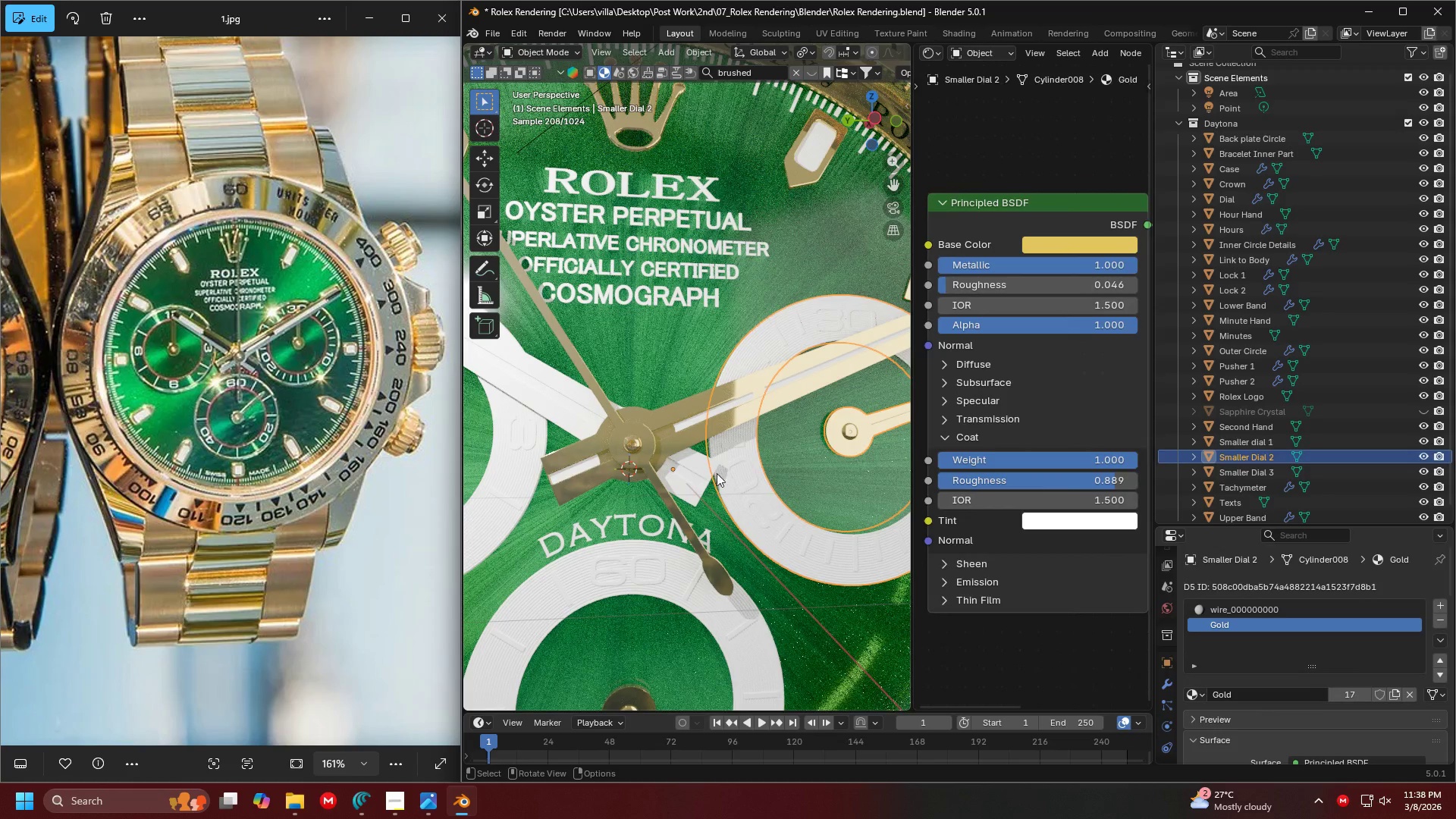 
left_click([698, 468])
 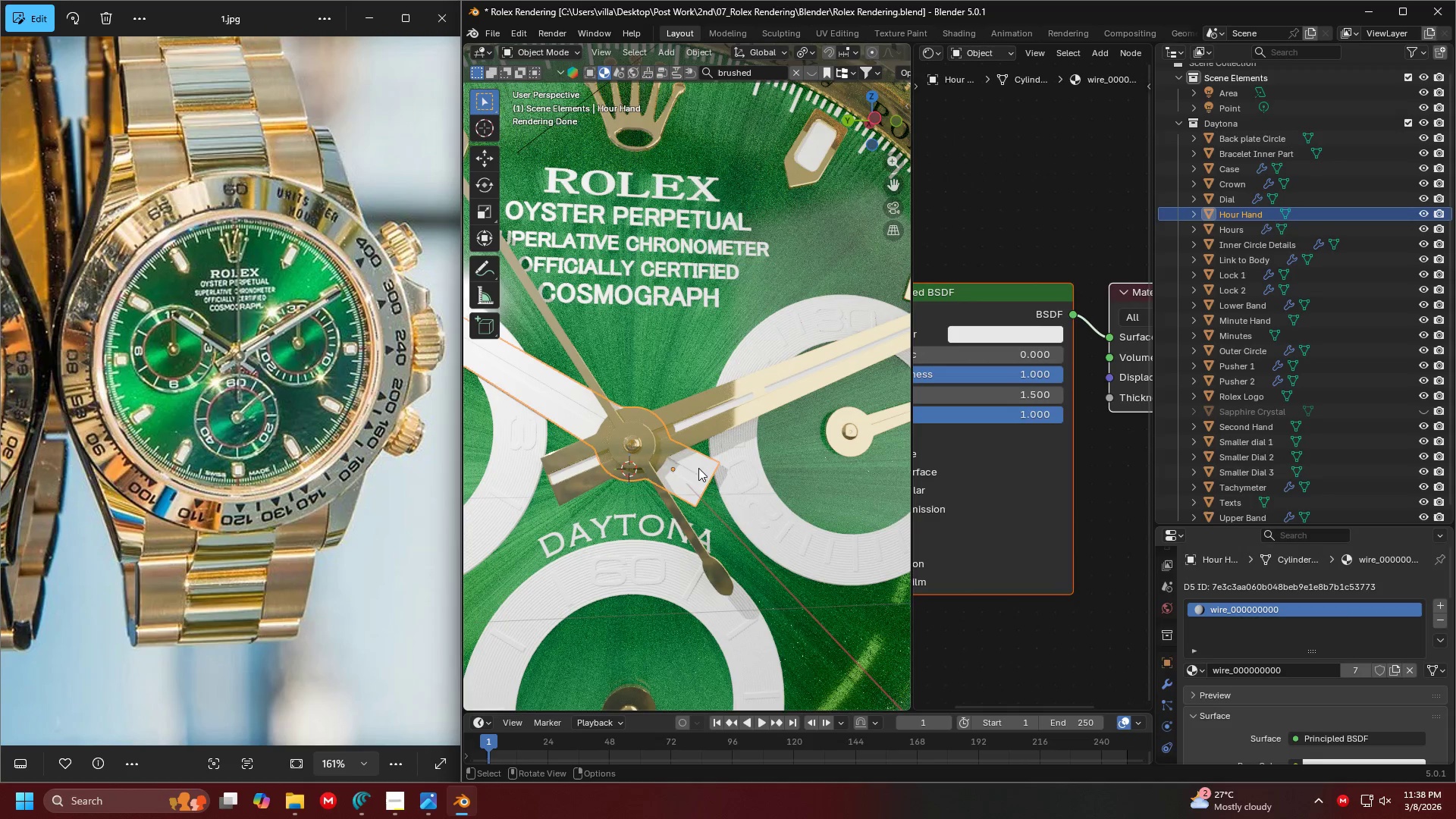 
key(Shift+ShiftLeft)
 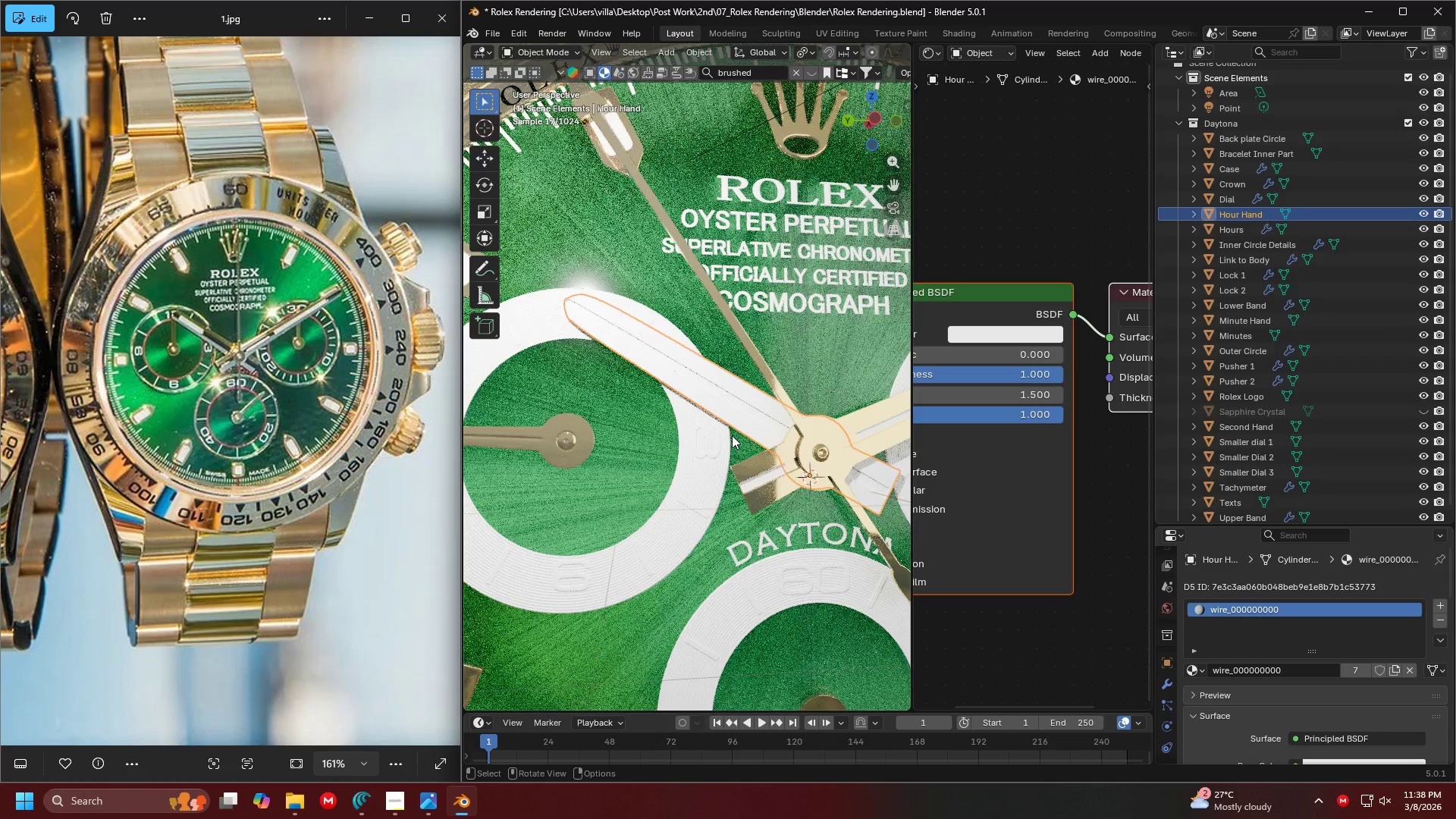 
key(Shift+H)
 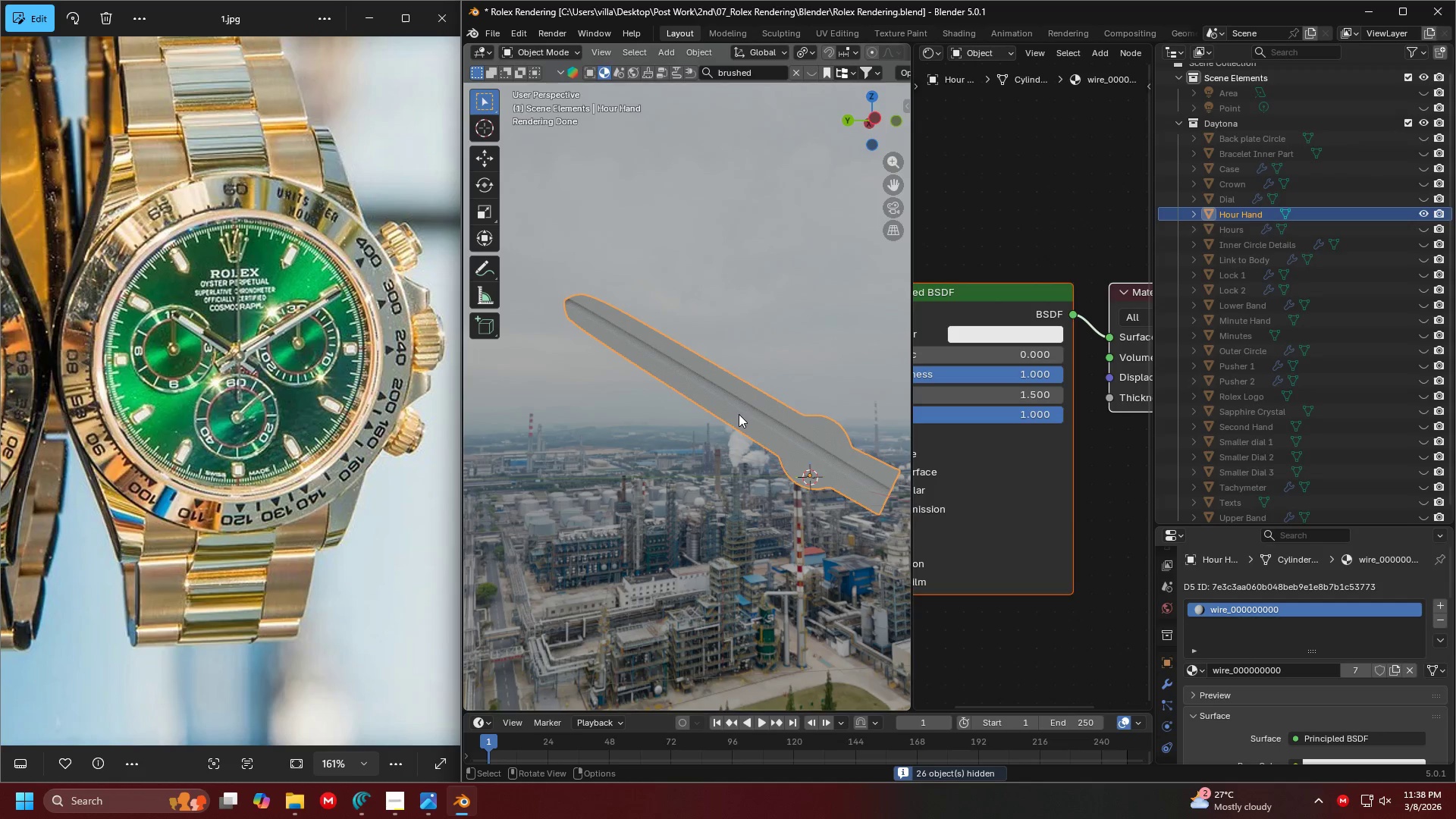 
key(1)
 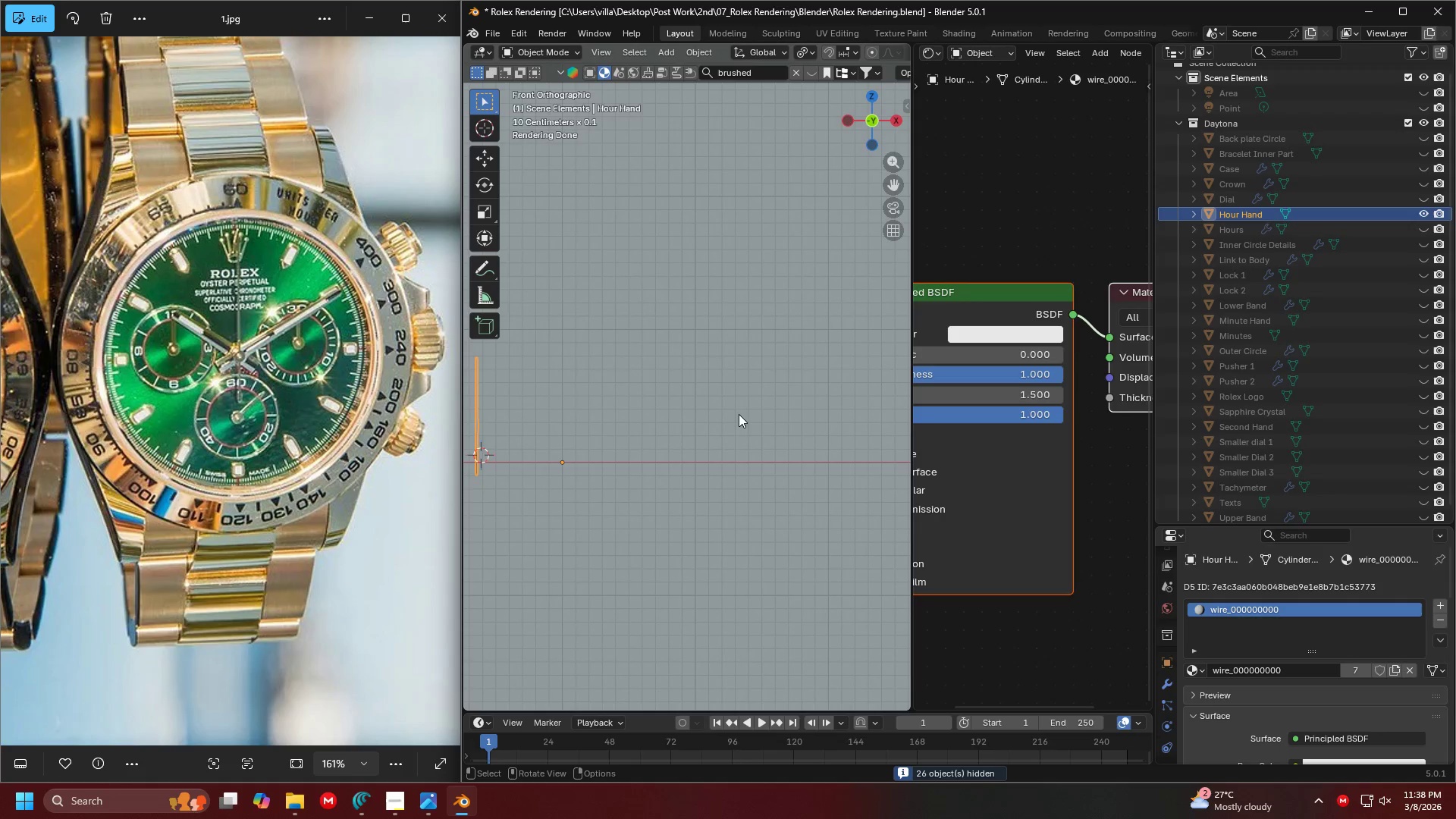 
hold_key(key=ControlLeft, duration=0.39)
 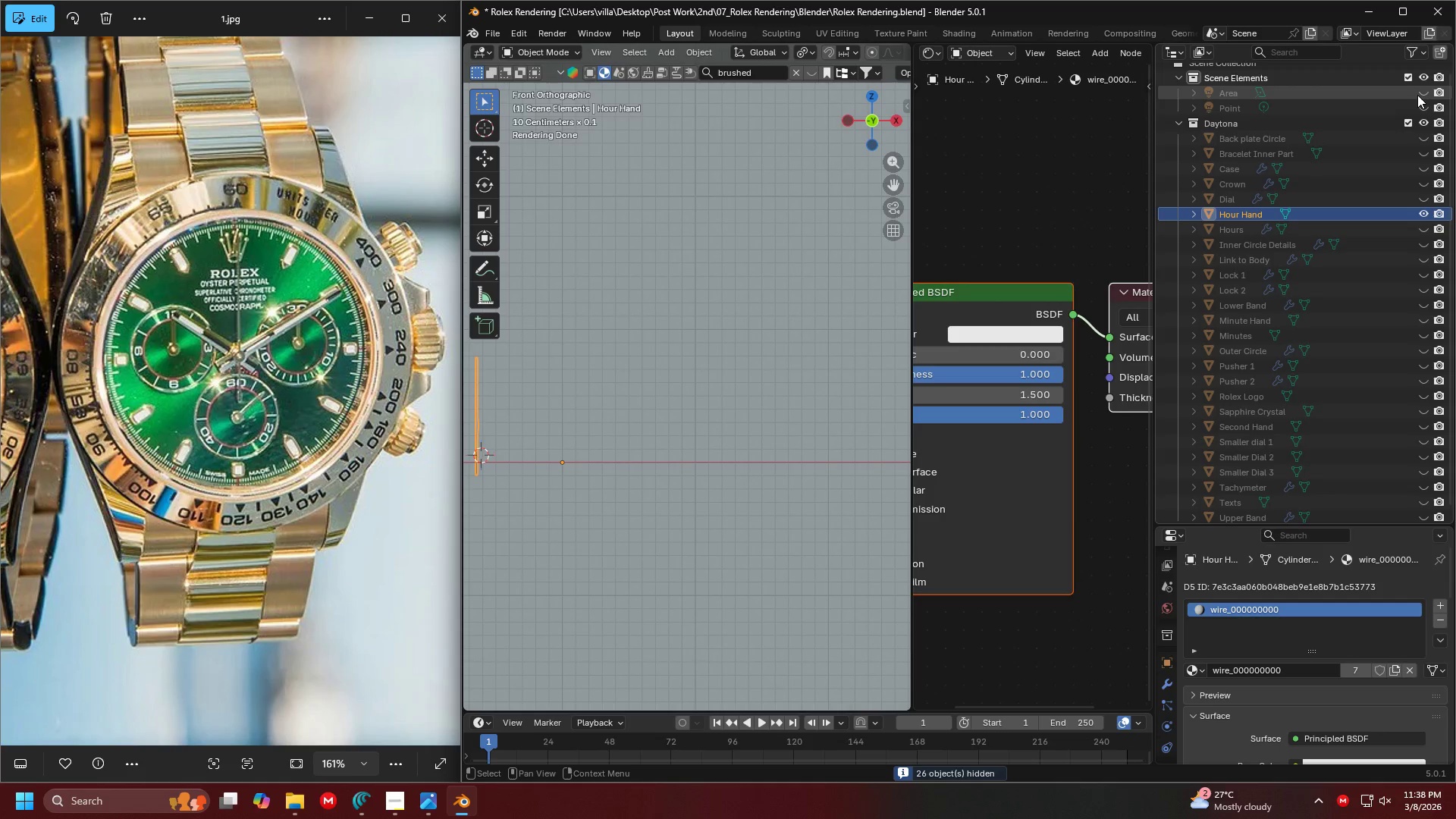 
double_click([1425, 105])
 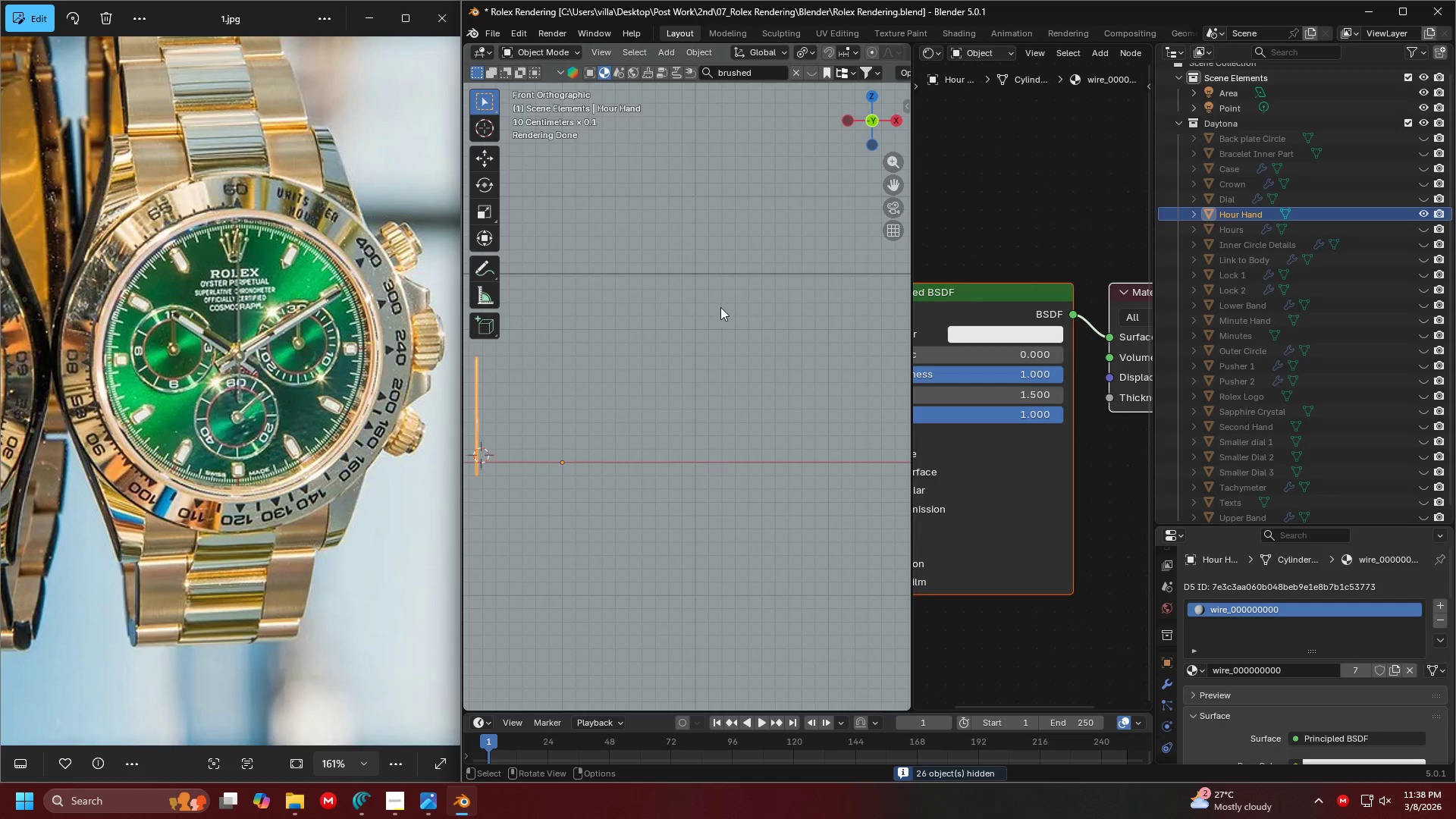 
key(1)
 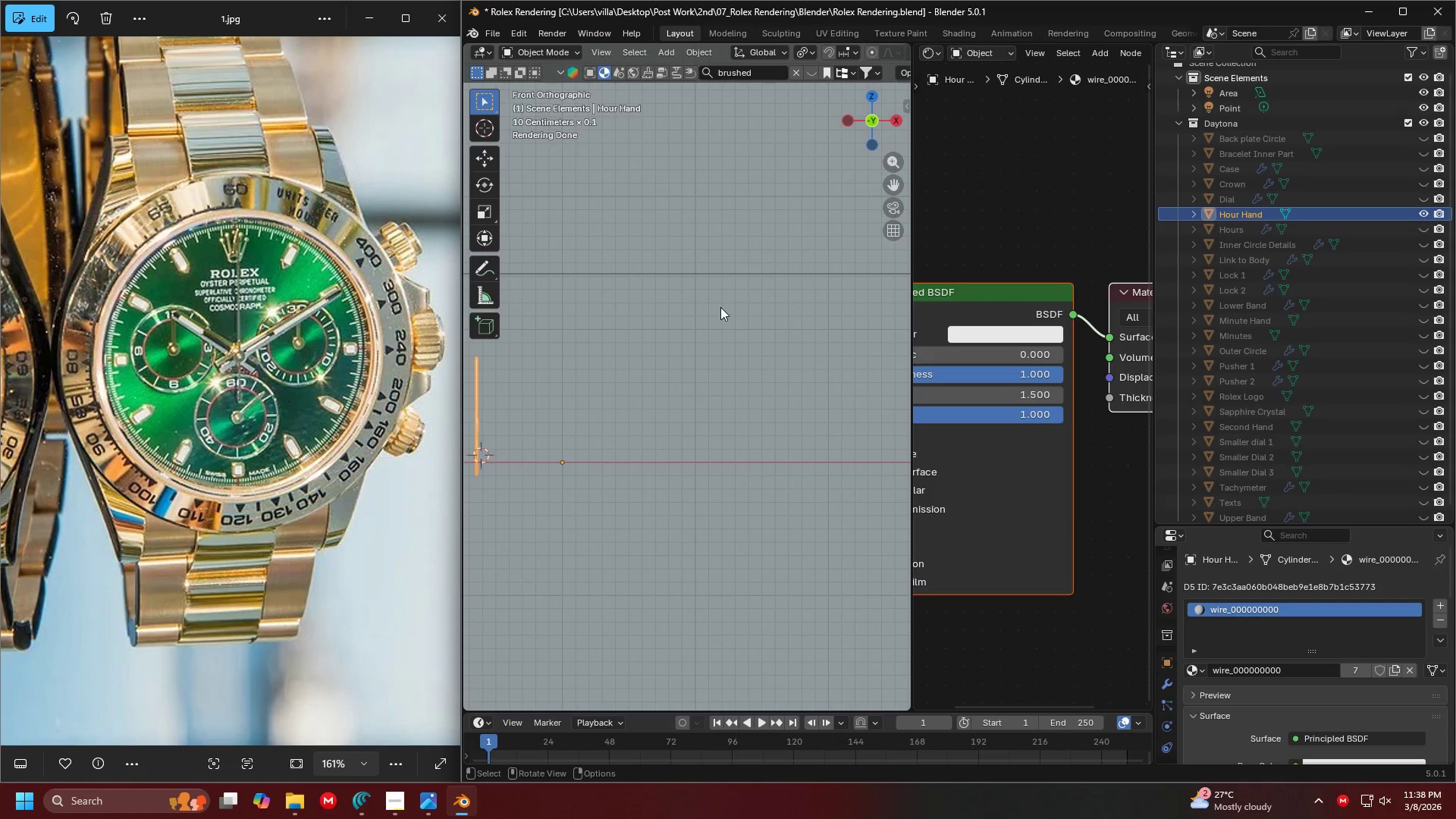 
key(Shift+ShiftLeft)
 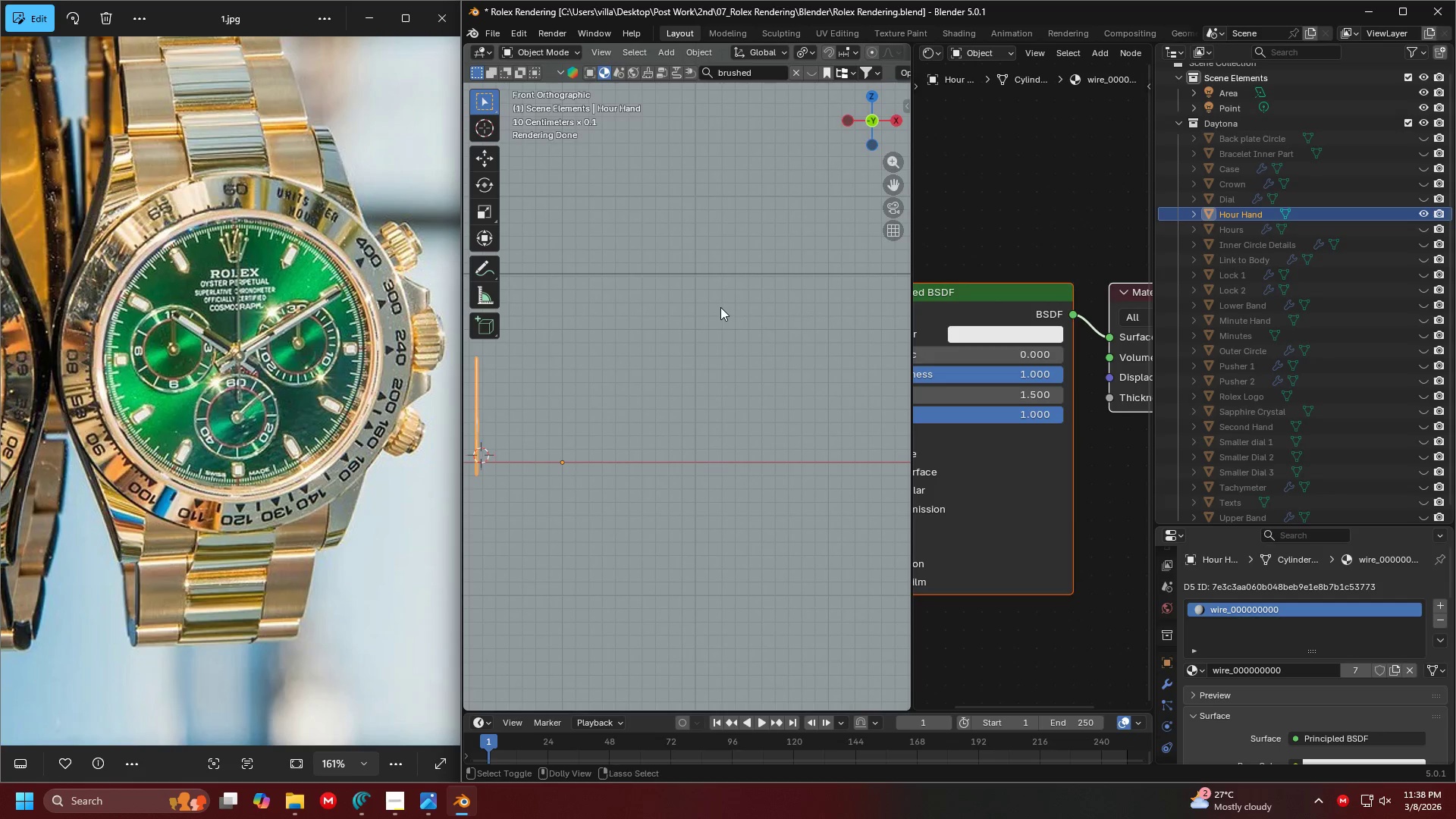 
key(Control+3)
 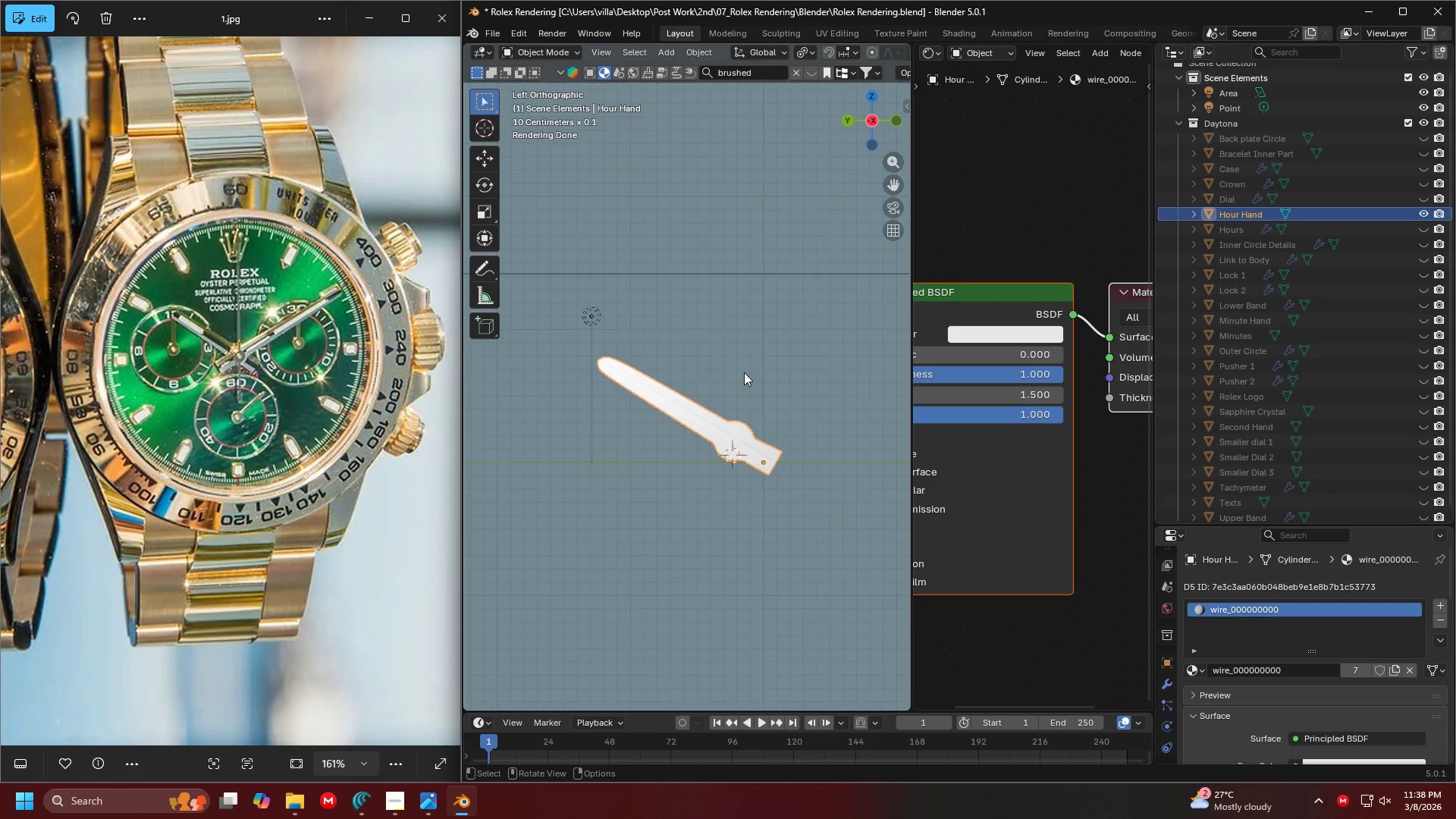 
key(Shift+ShiftLeft)
 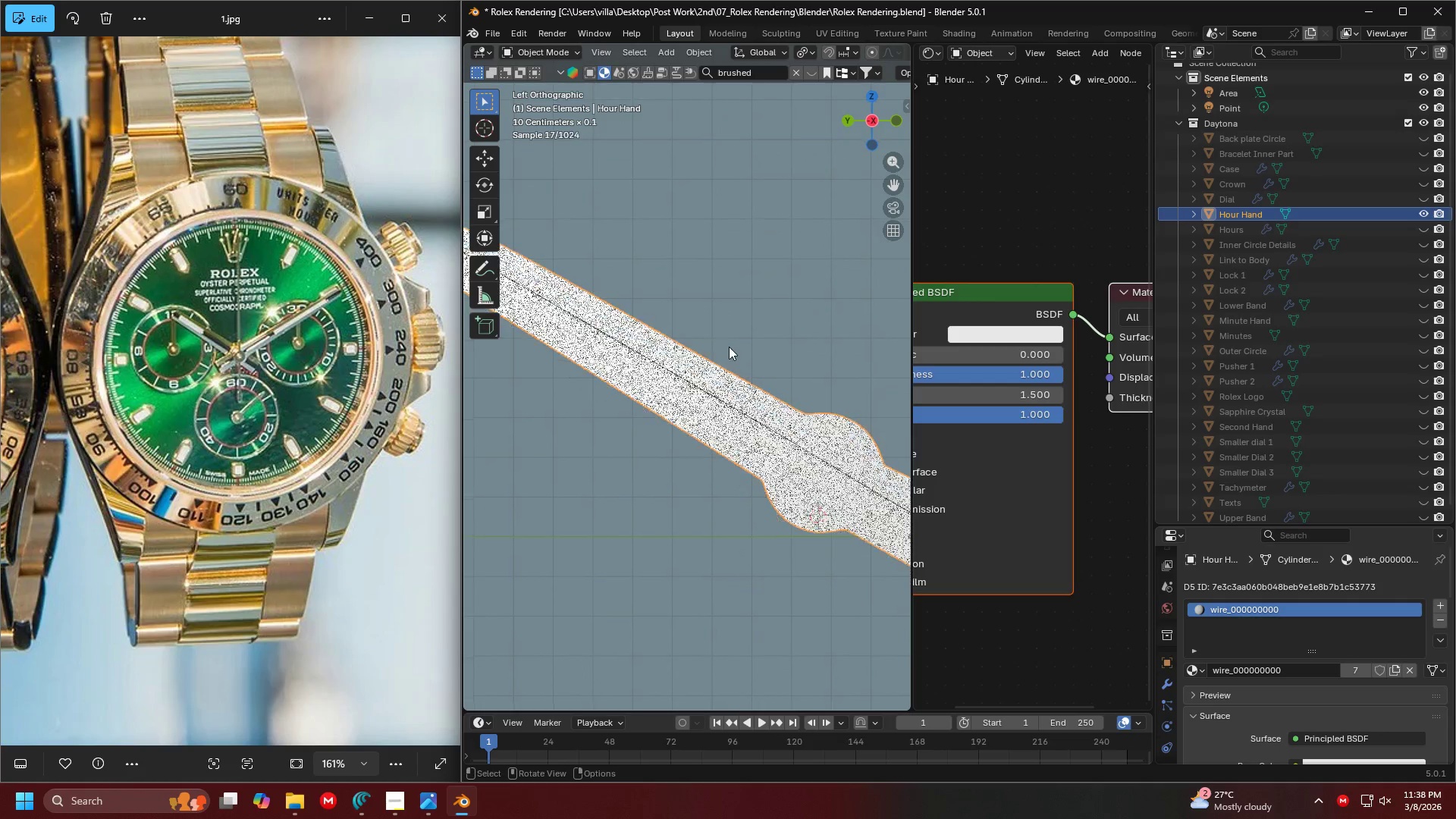 
scroll: coordinate [745, 379], scroll_direction: up, amount: 6.0
 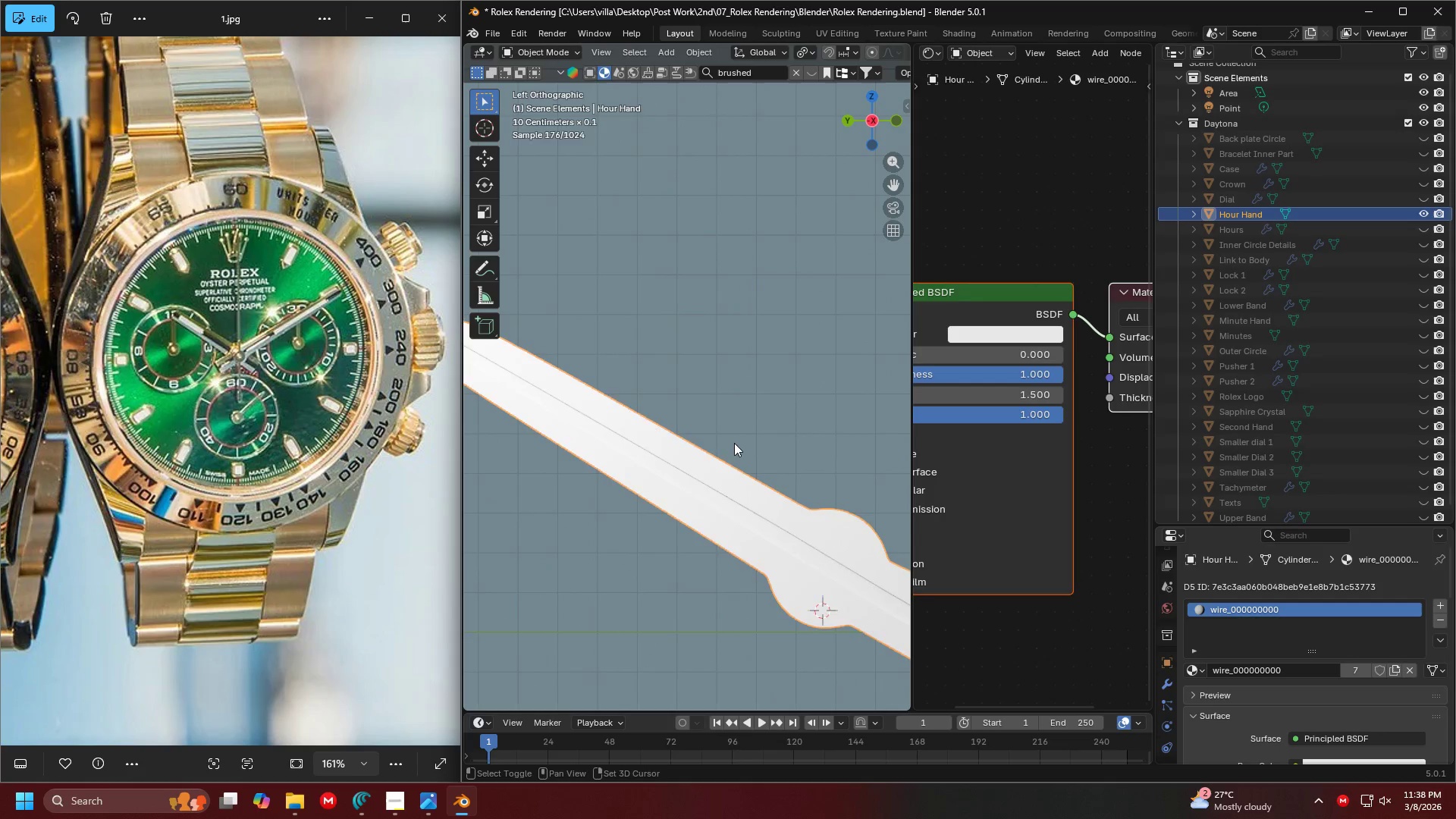 
key(Tab)
 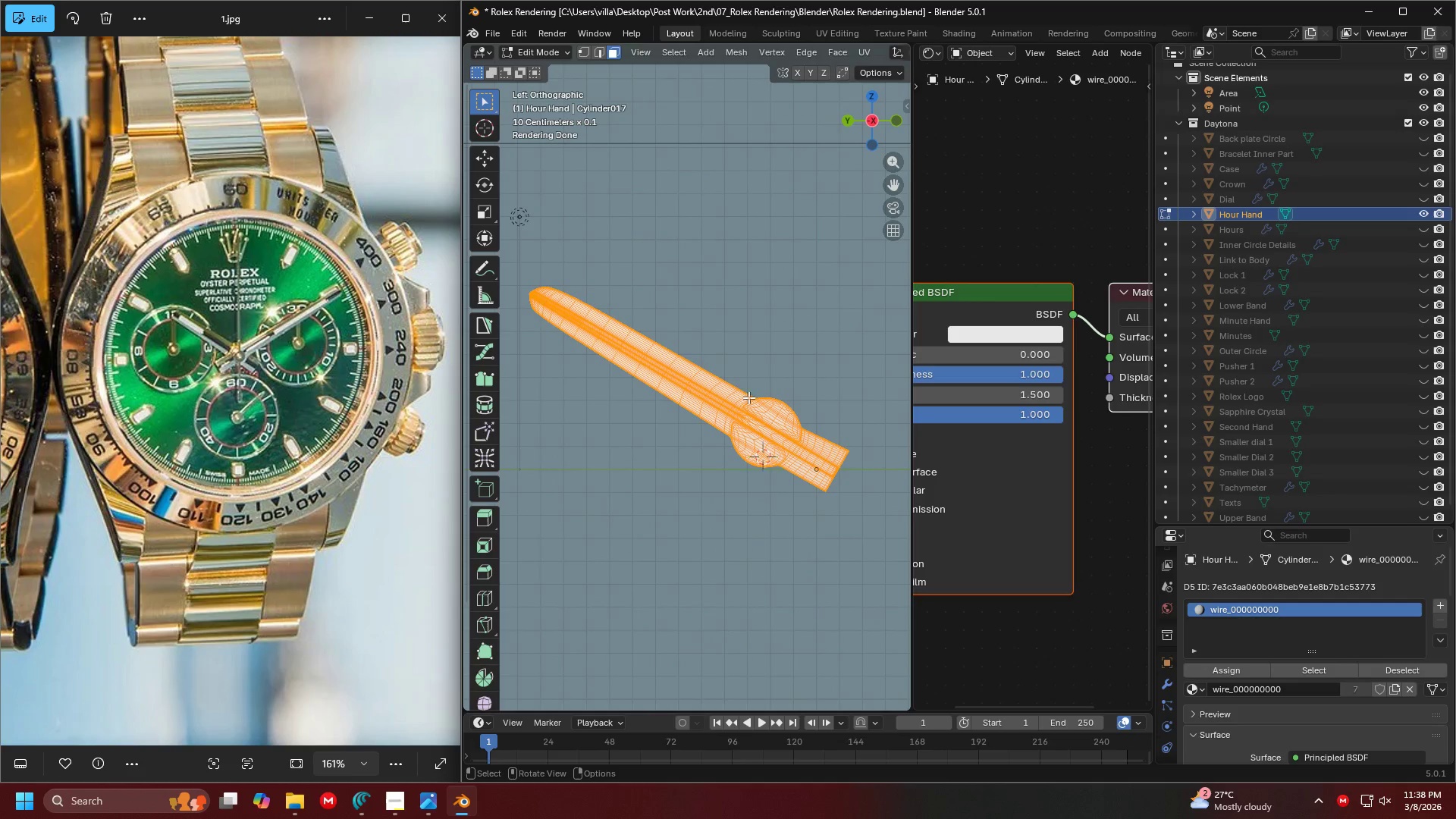 
key(Shift+ShiftLeft)
 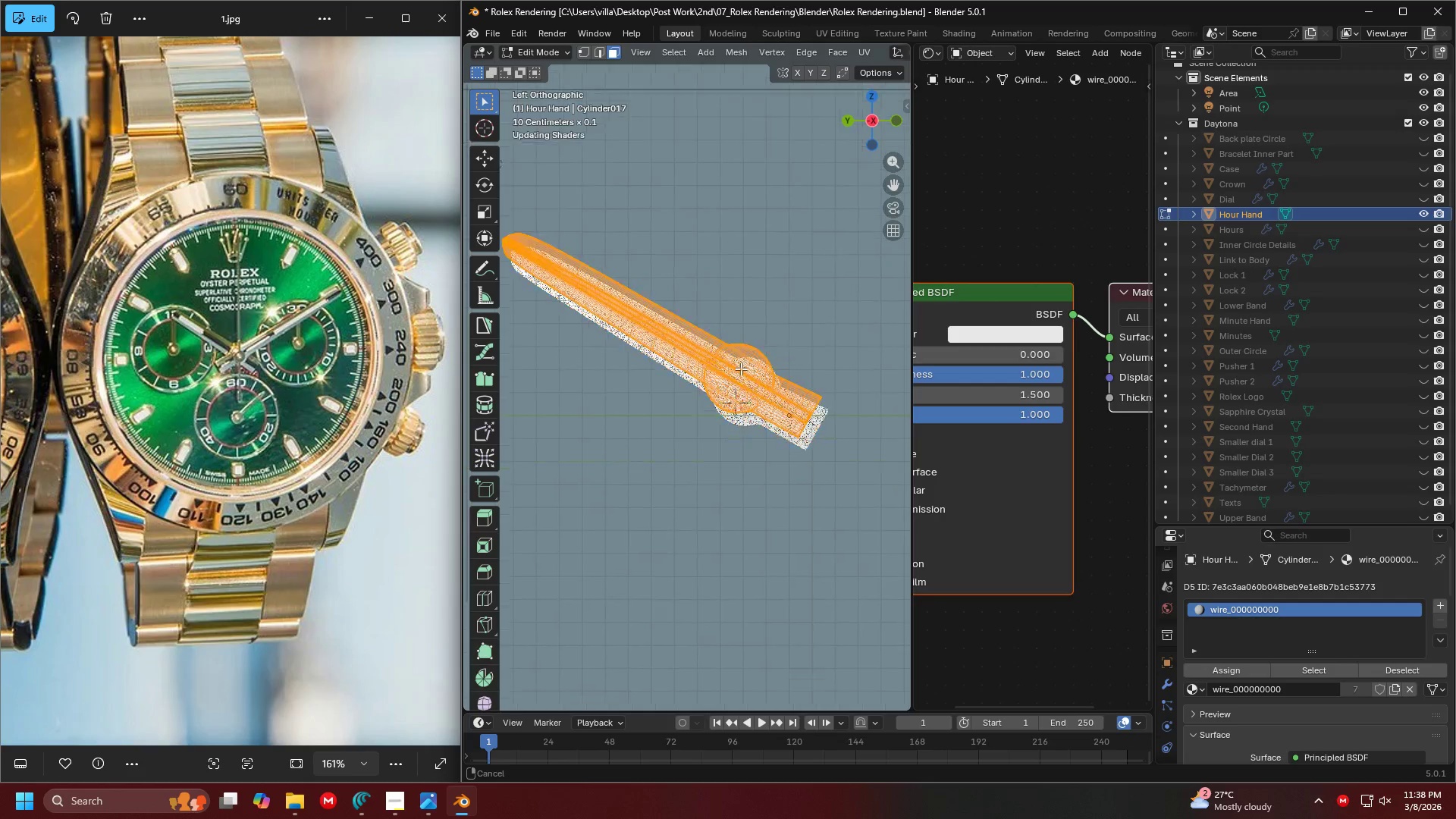 
scroll: coordinate [729, 347], scroll_direction: down, amount: 3.0
 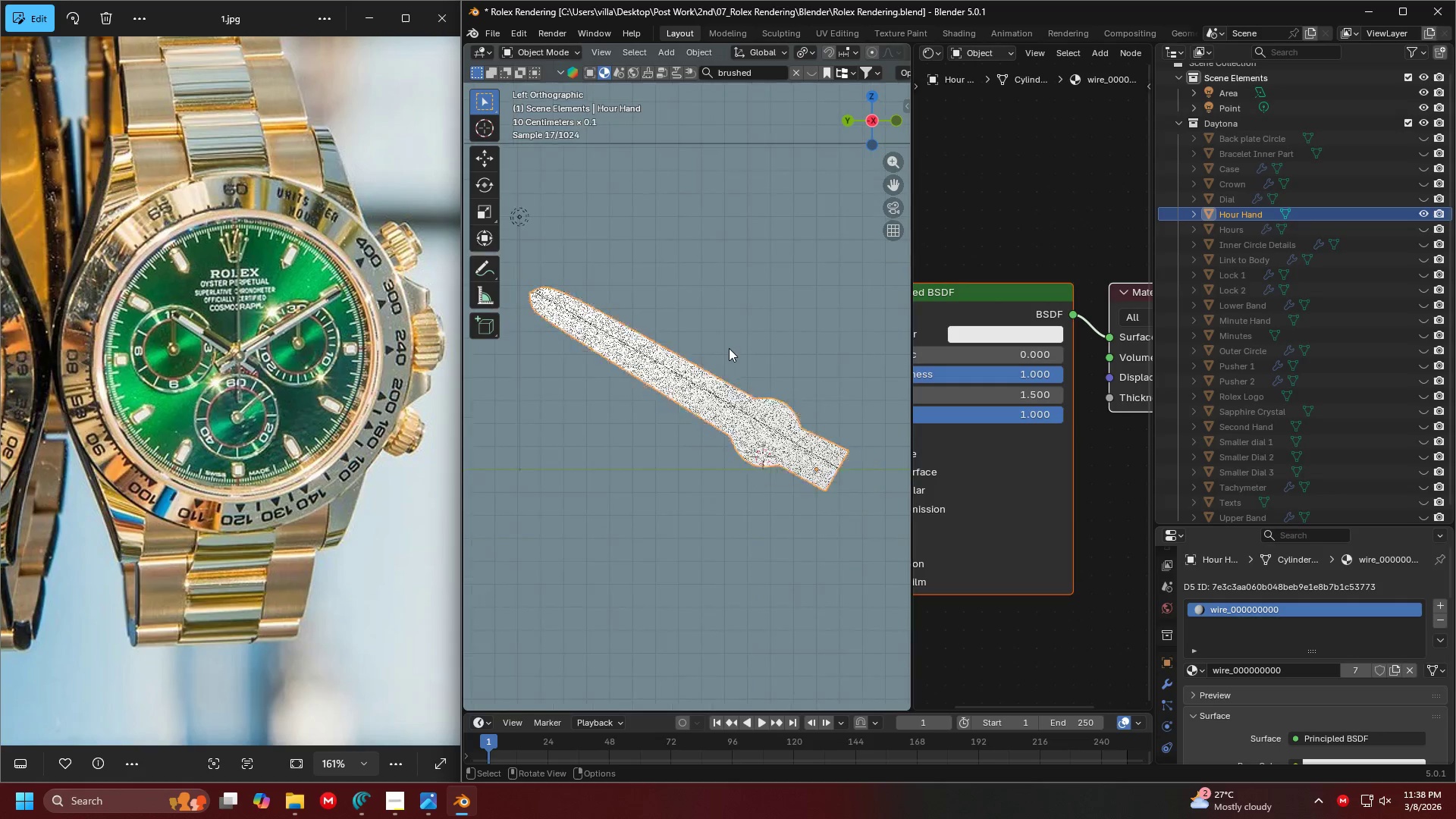 
scroll: coordinate [714, 341], scroll_direction: up, amount: 5.0
 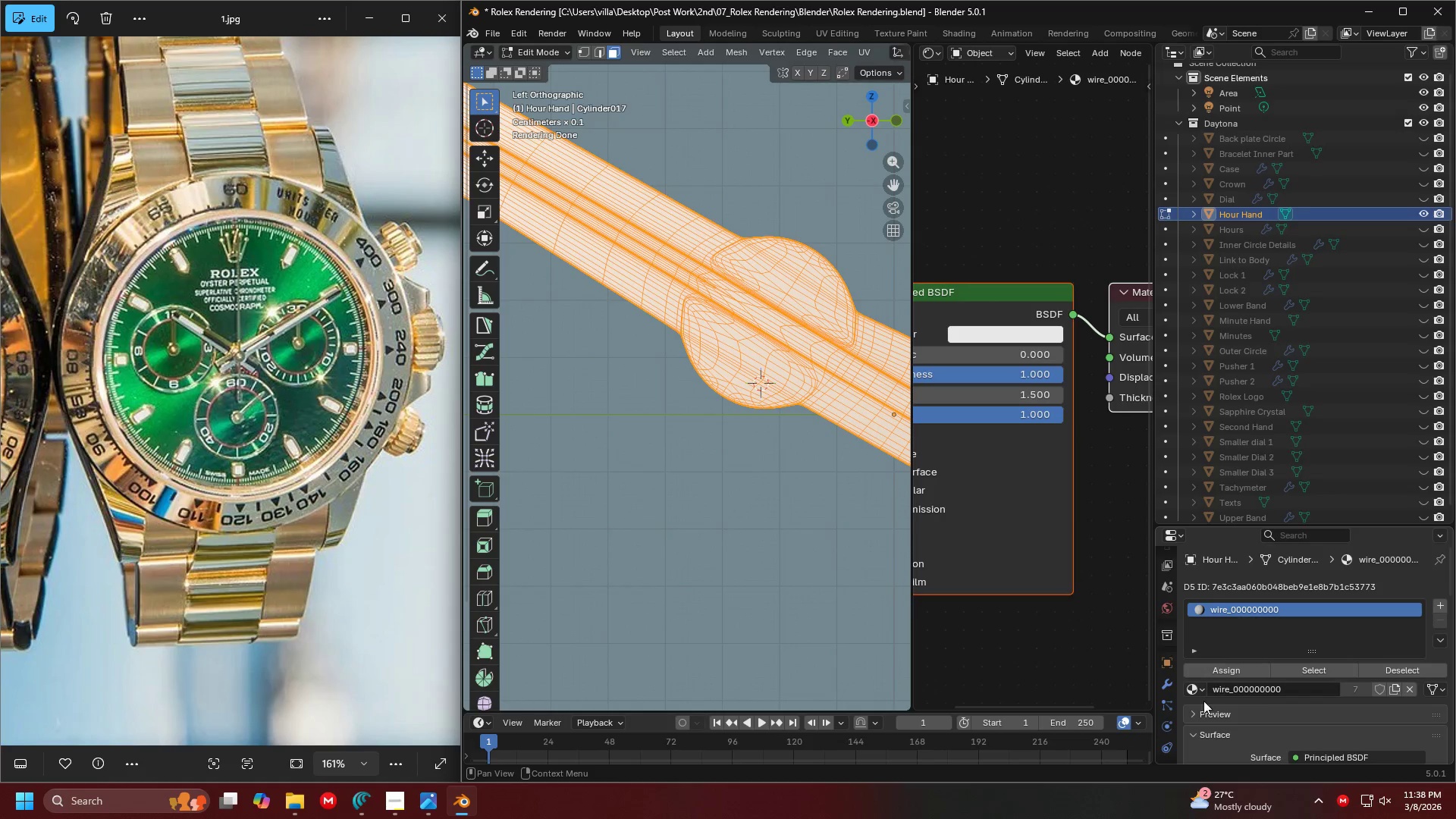 
left_click([1195, 684])
 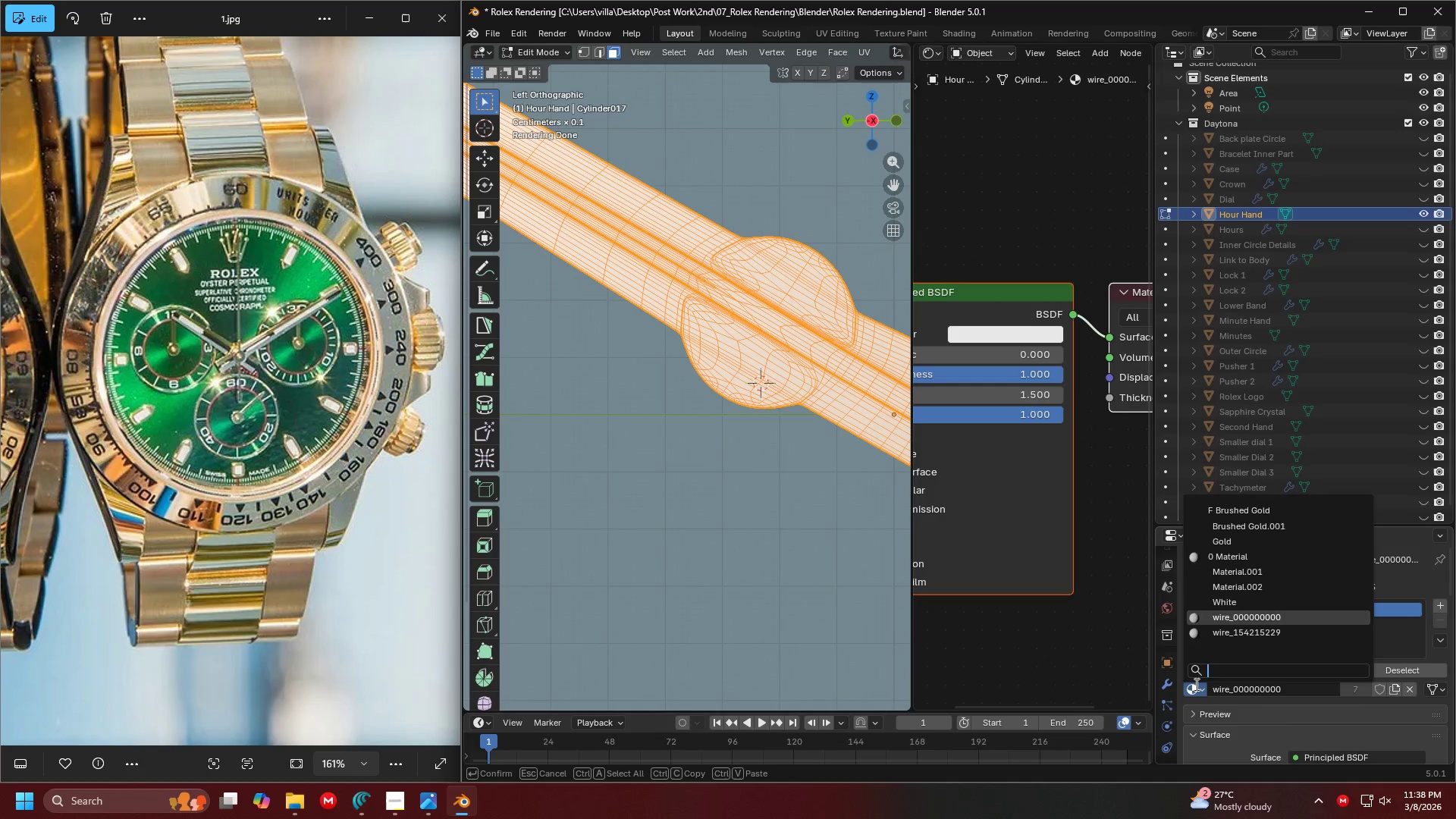 
type(gold)
 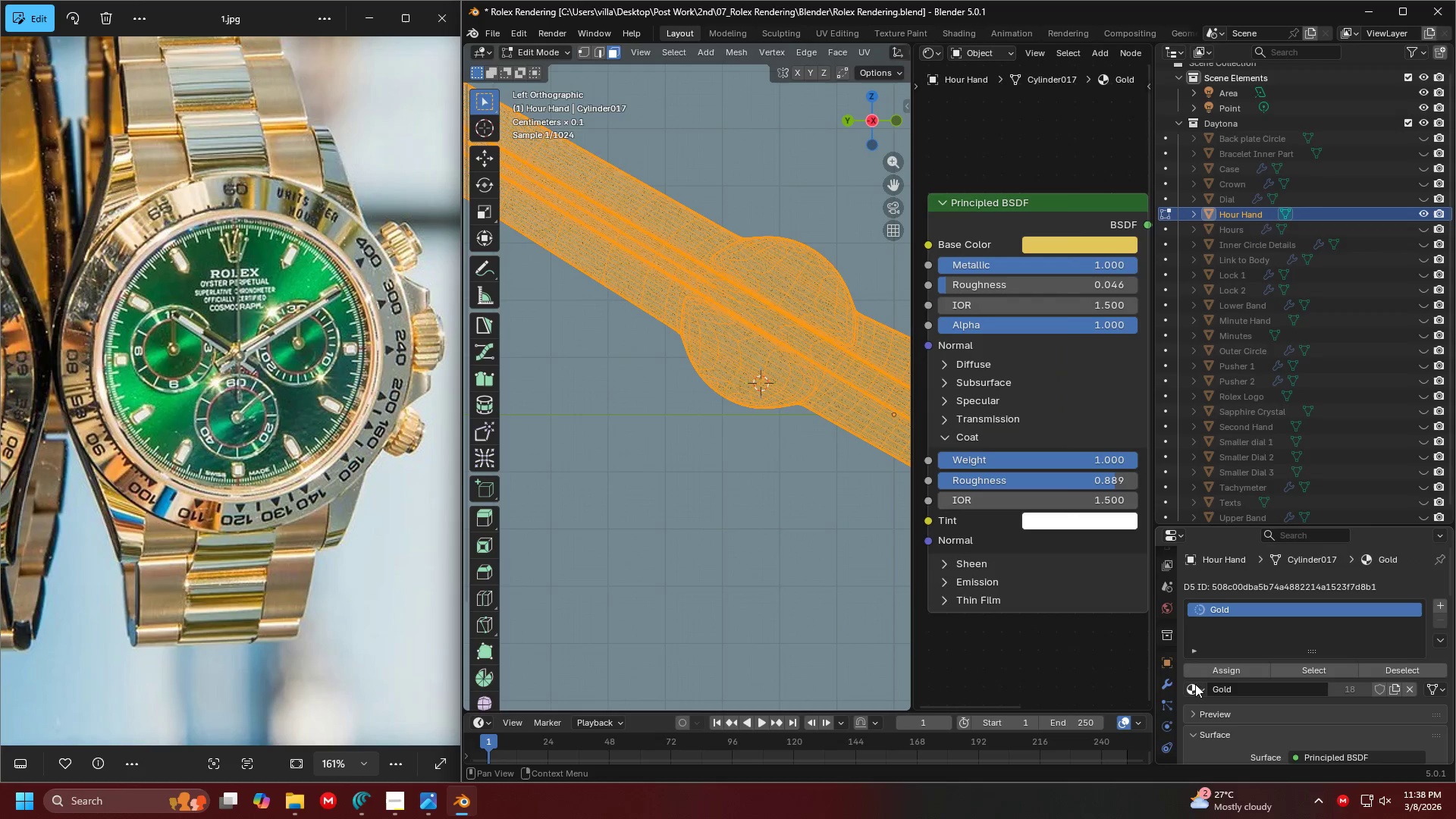 
key(Enter)
 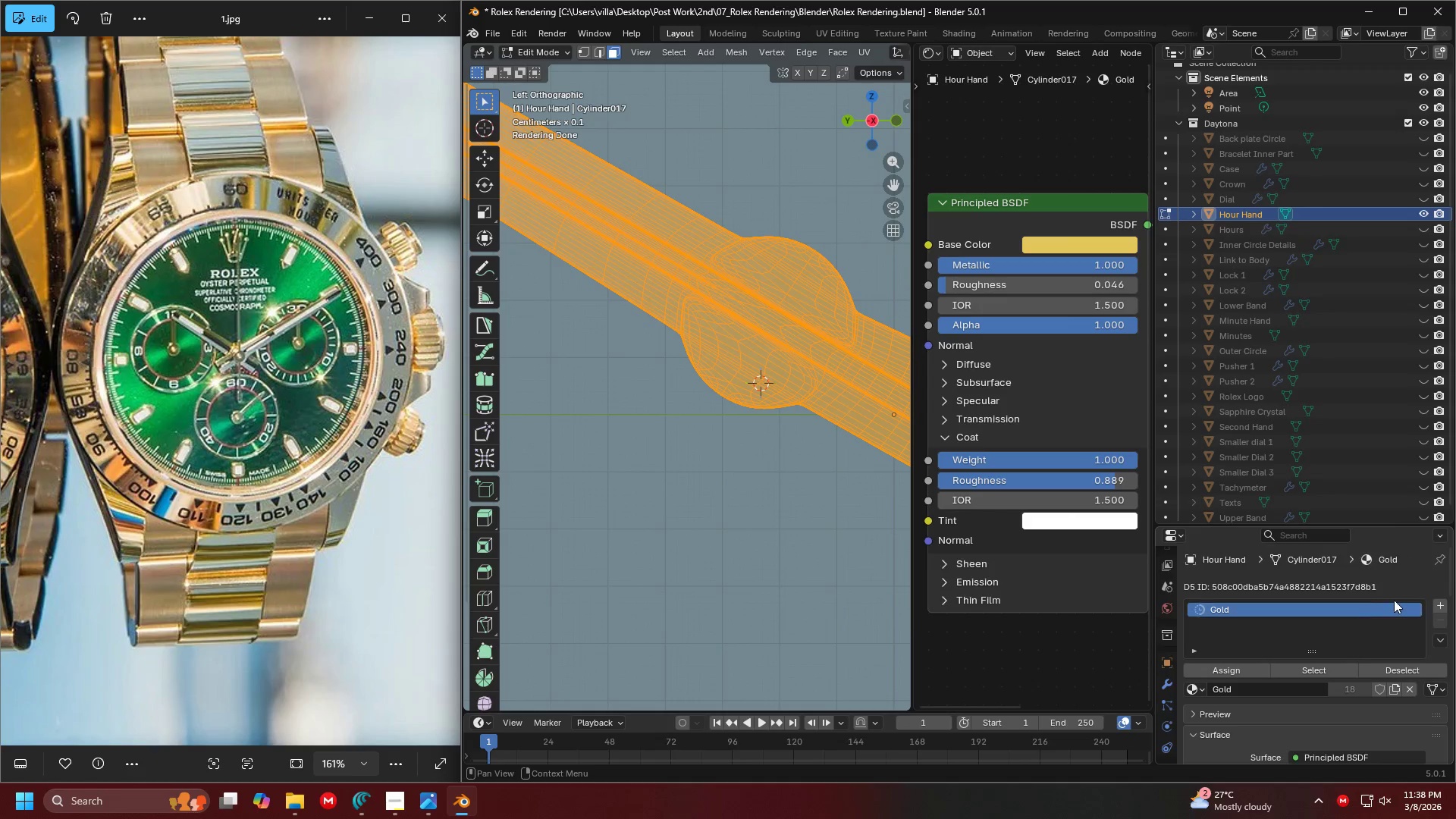 
left_click([1436, 602])
 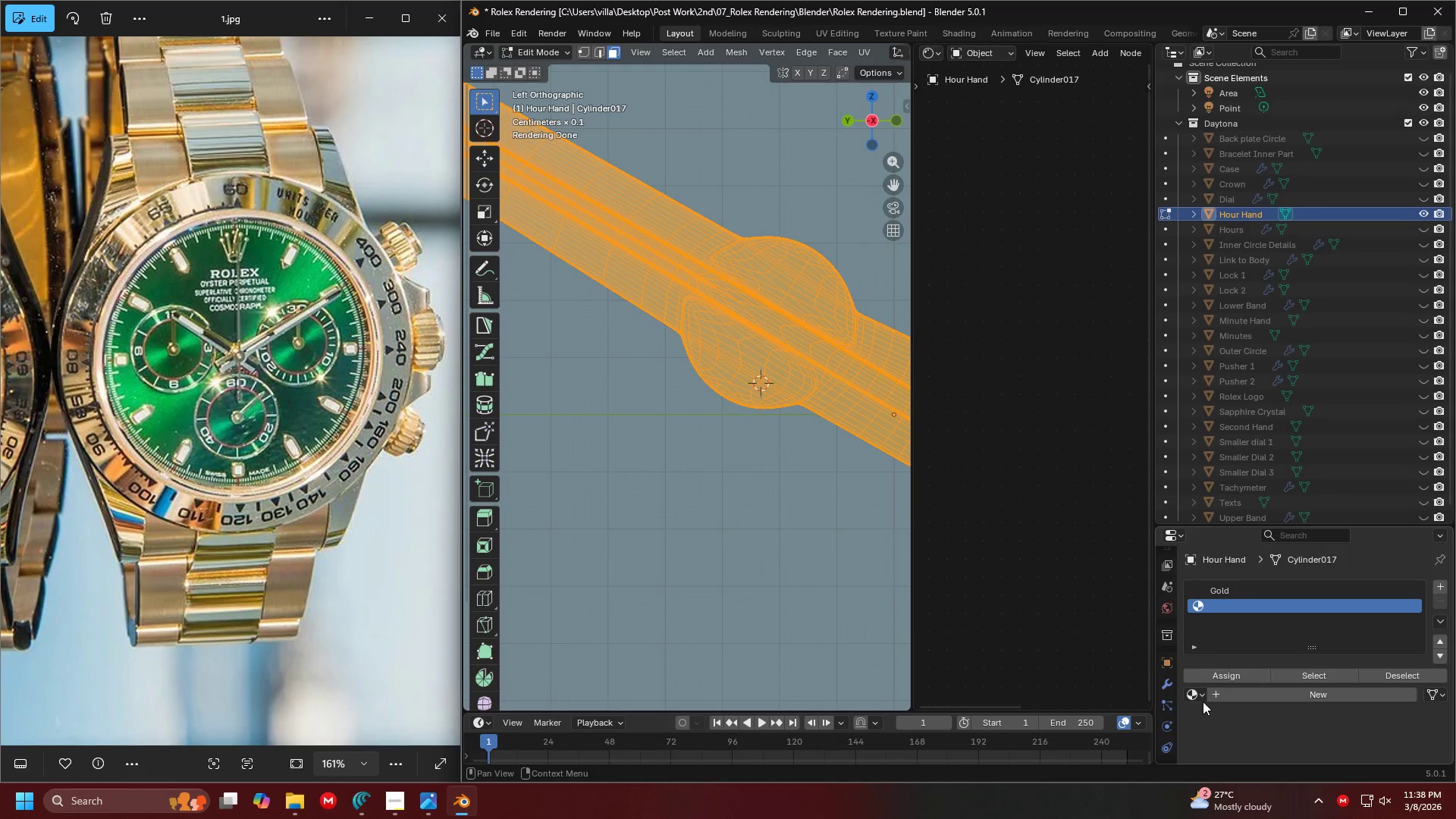 
double_click([1201, 695])
 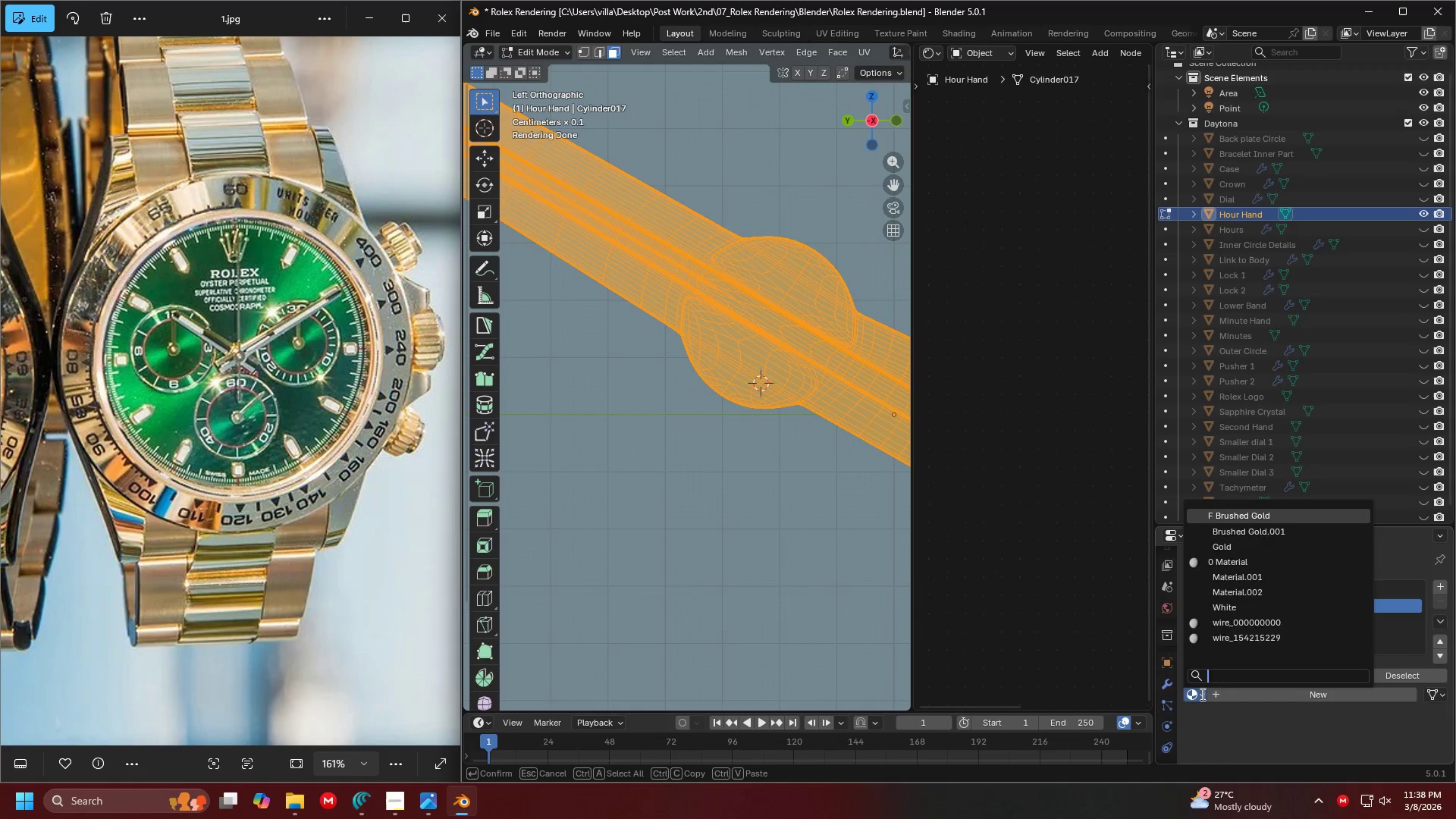 
type(white)
 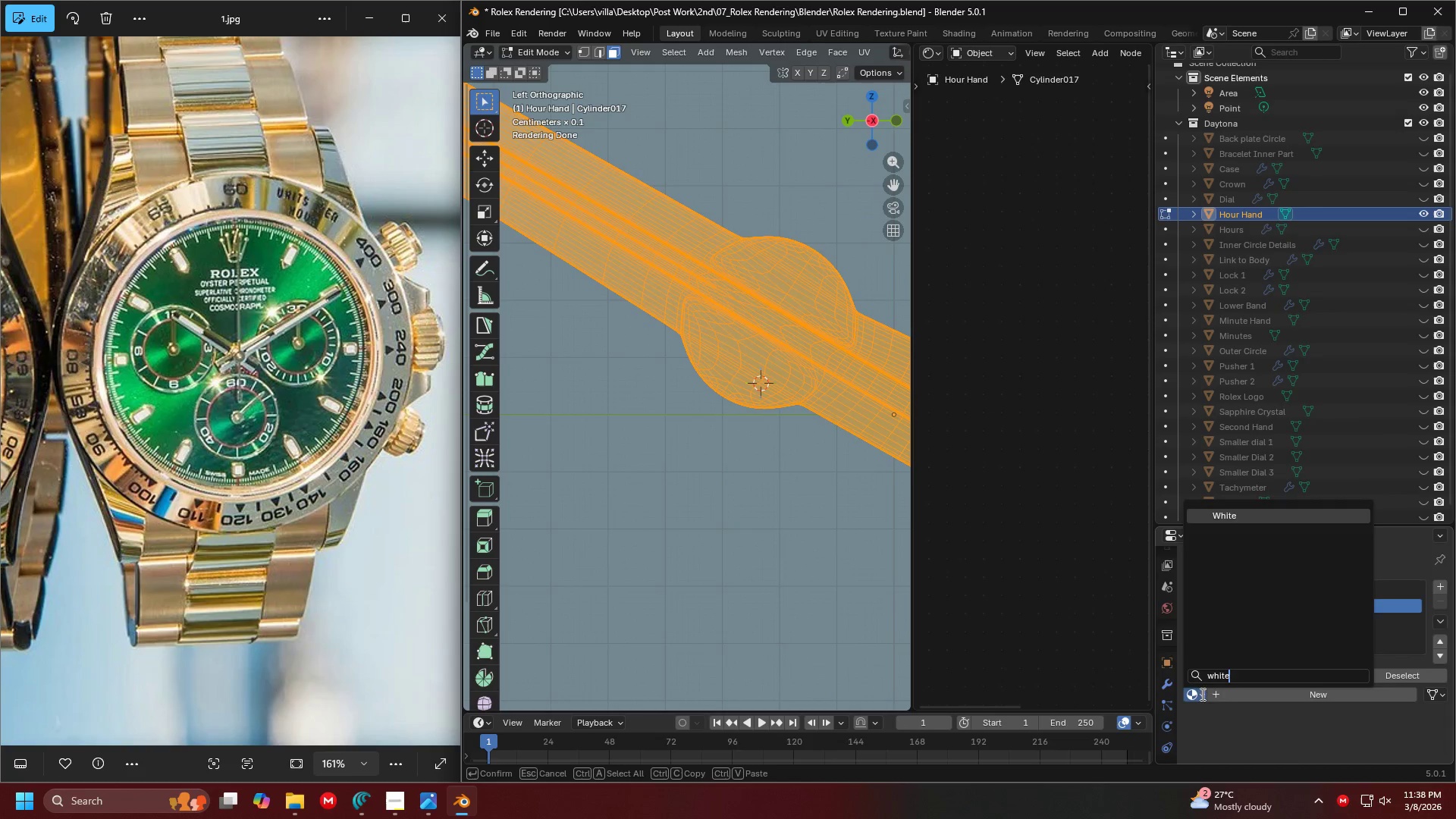 
key(Enter)
 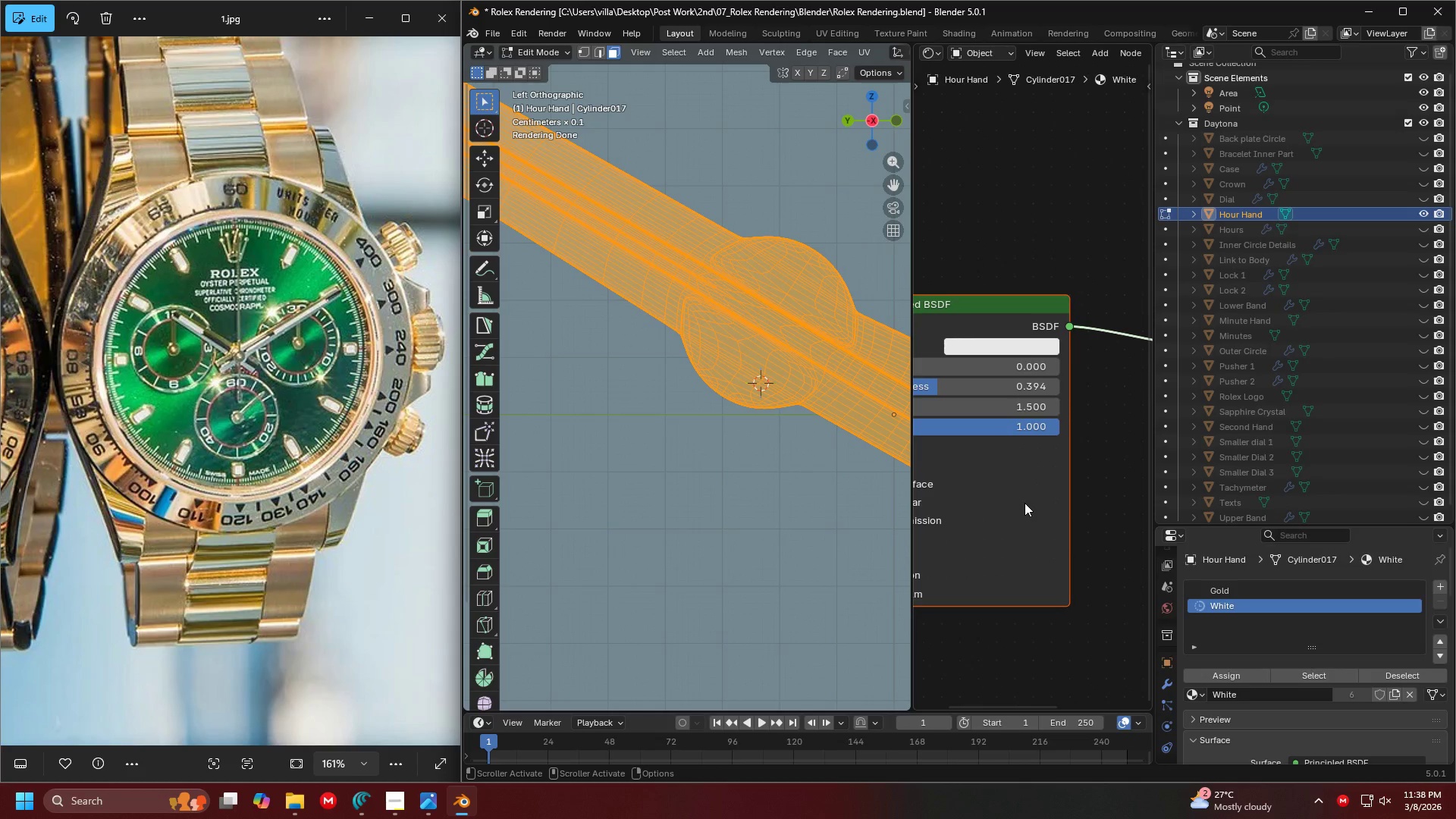 
left_click([800, 216])
 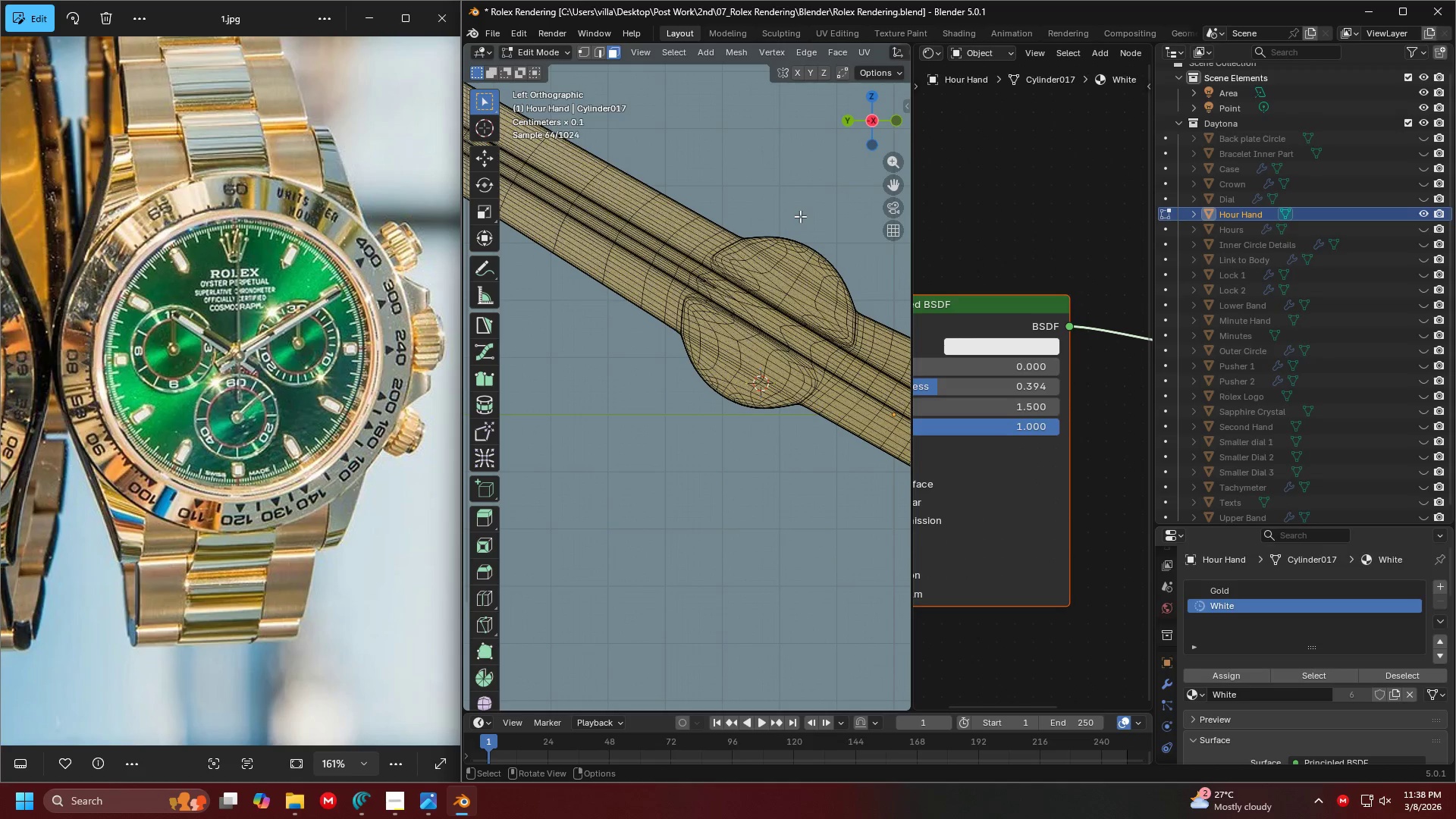 
key(Tab)
 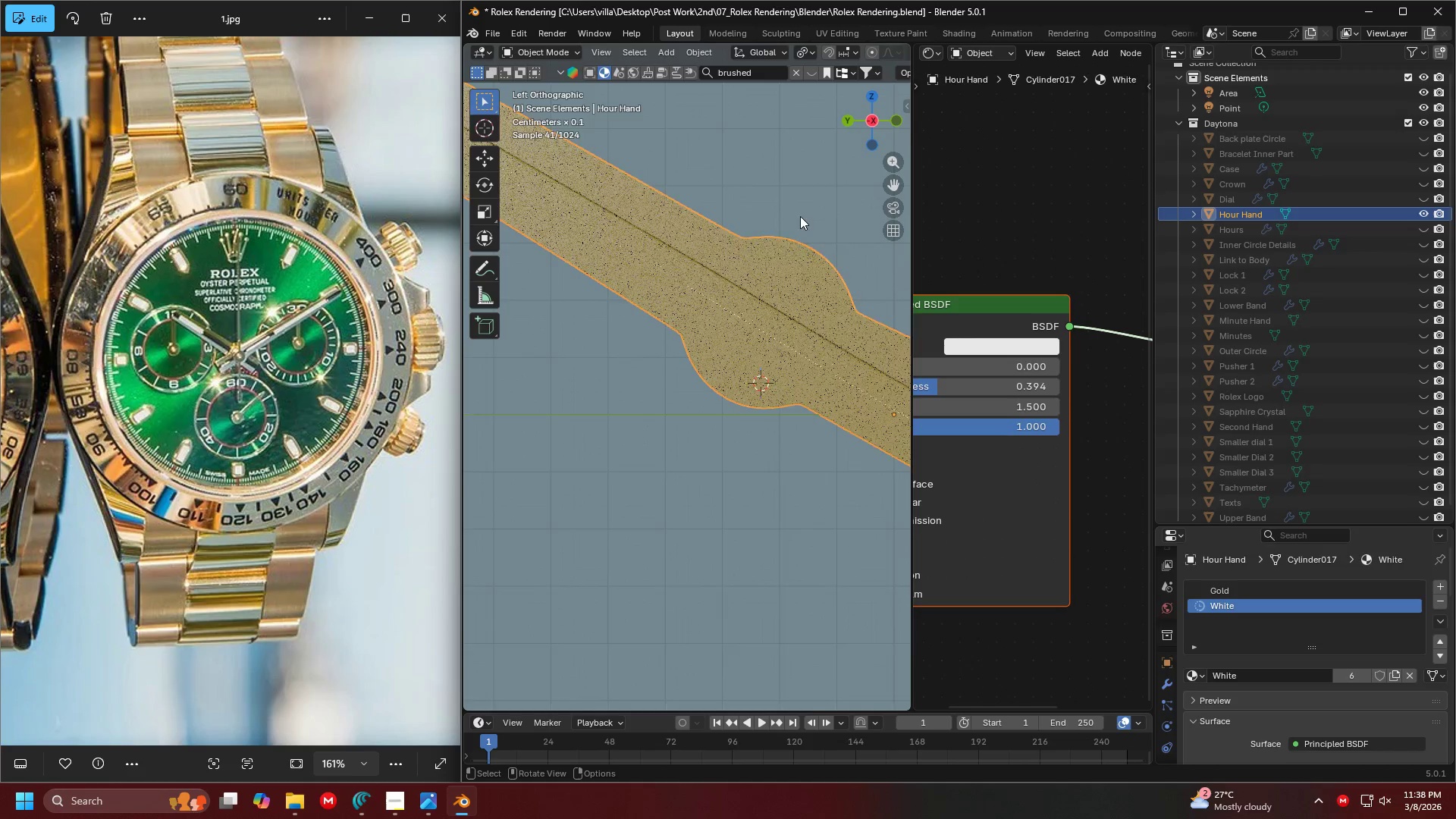 
key(Shift+ShiftLeft)
 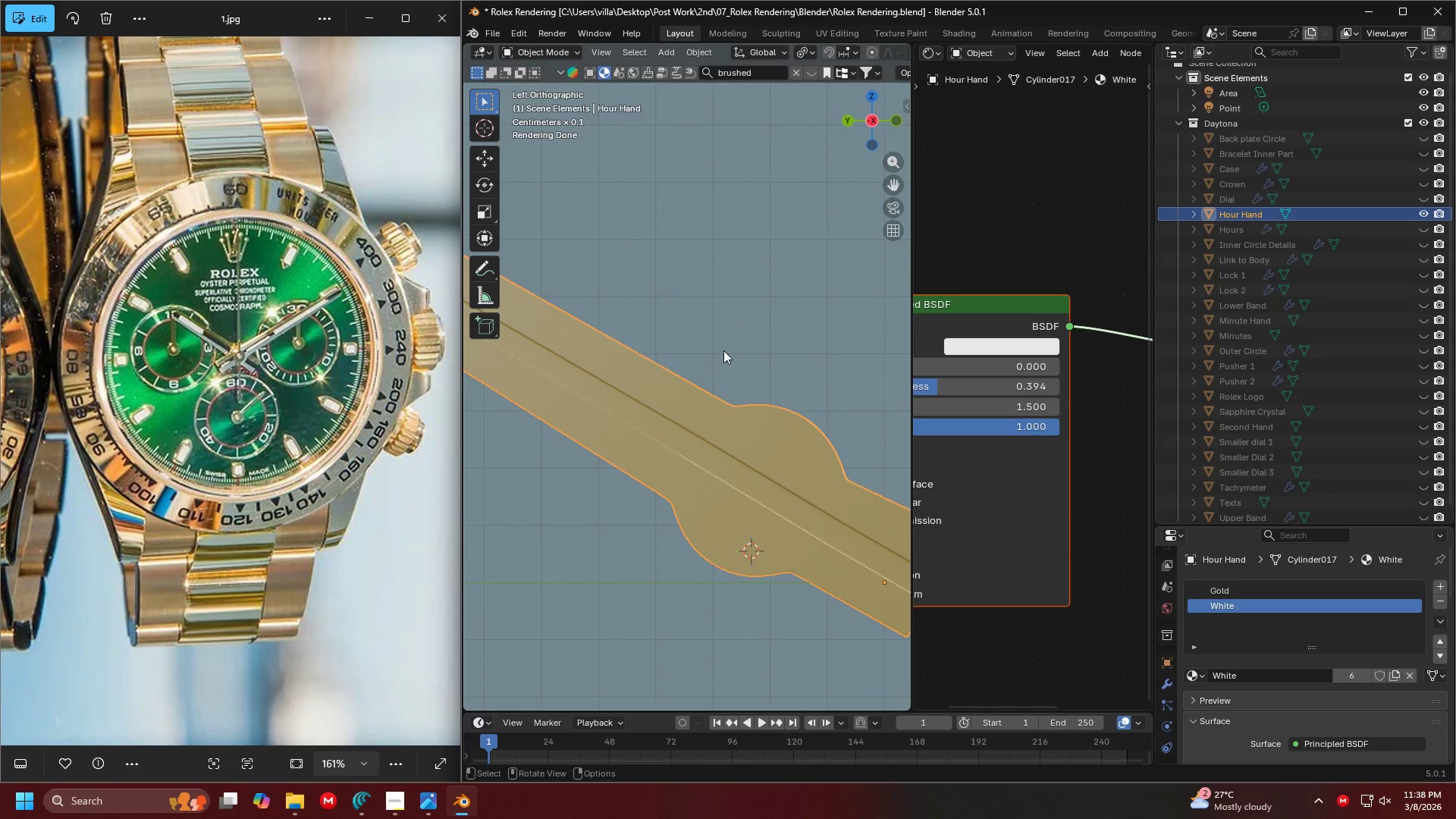 
scroll: coordinate [749, 339], scroll_direction: none, amount: 0.0
 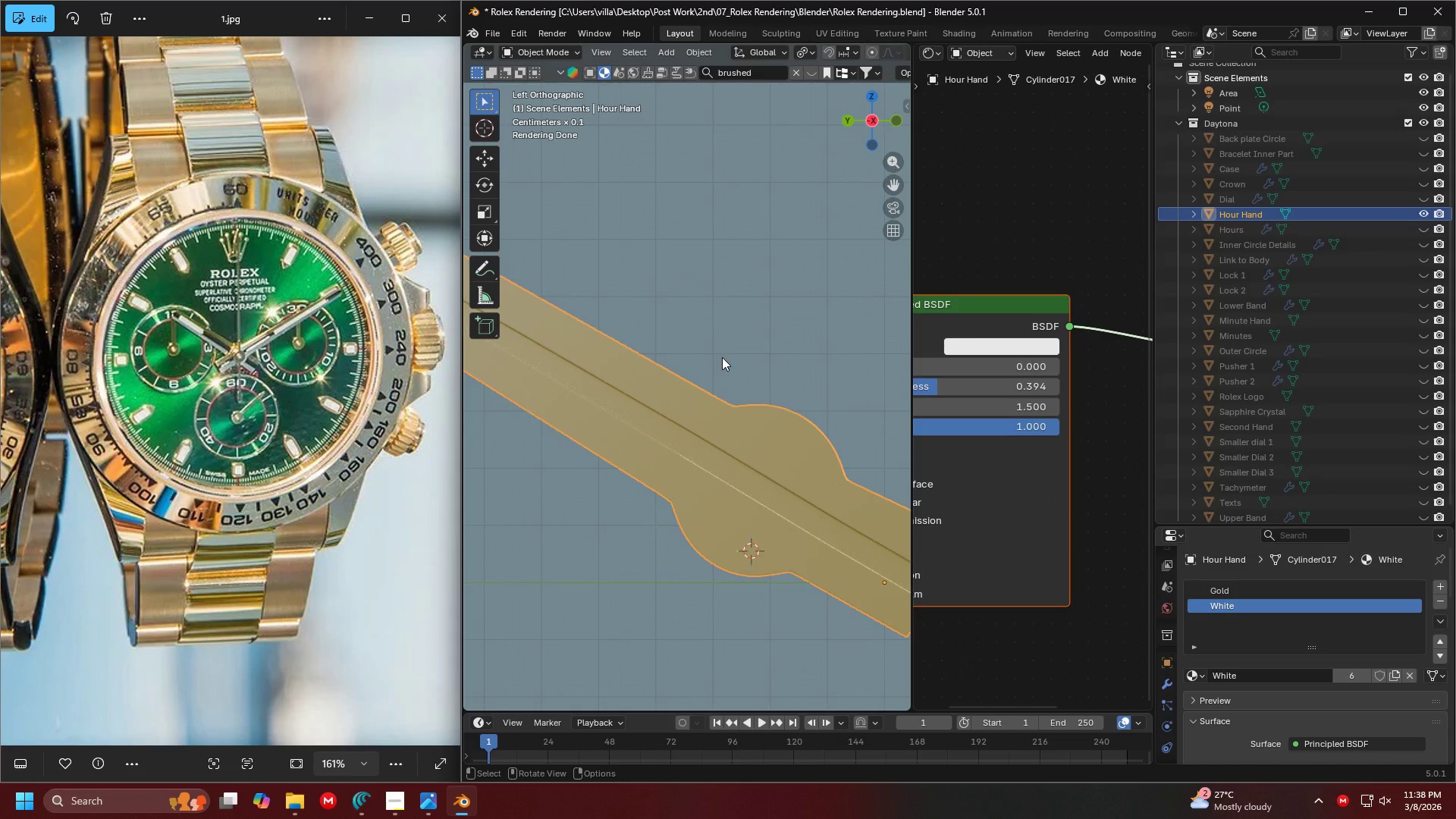 
scroll: coordinate [286, 302], scroll_direction: up, amount: 4.0
 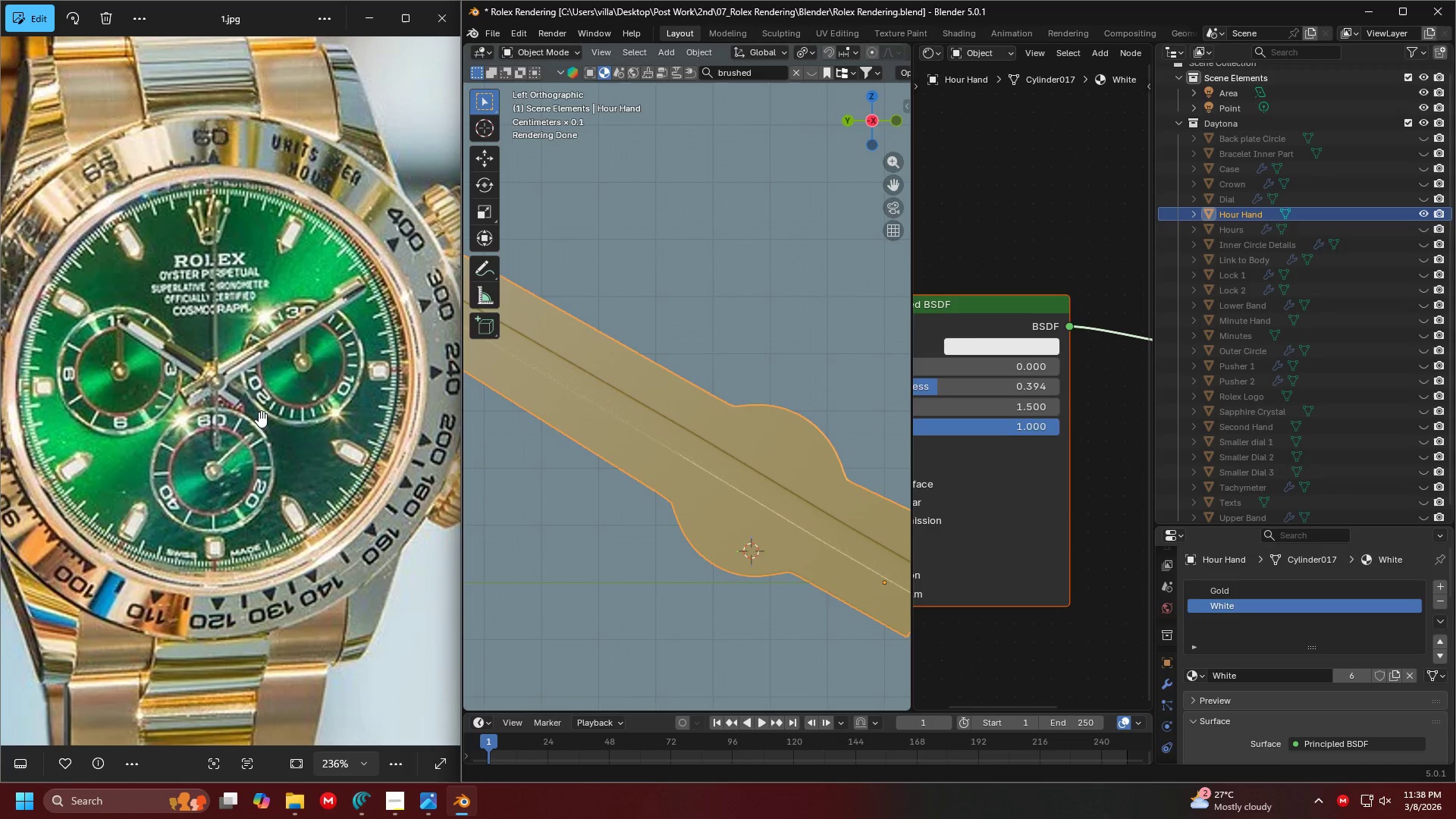 
left_click_drag(start_coordinate=[623, 340], to_coordinate=[739, 369])
 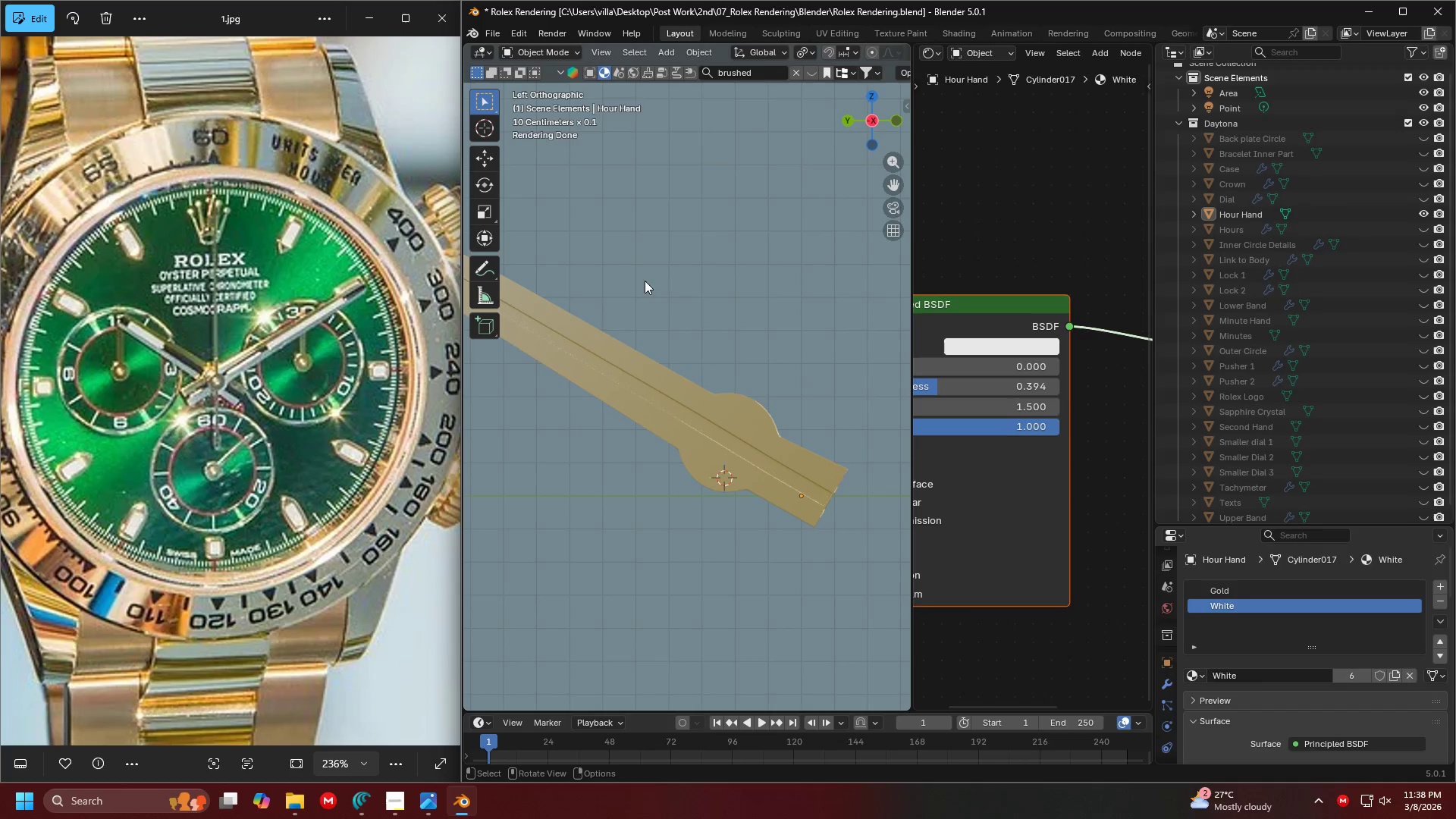 
scroll: coordinate [604, 375], scroll_direction: down, amount: 3.0
 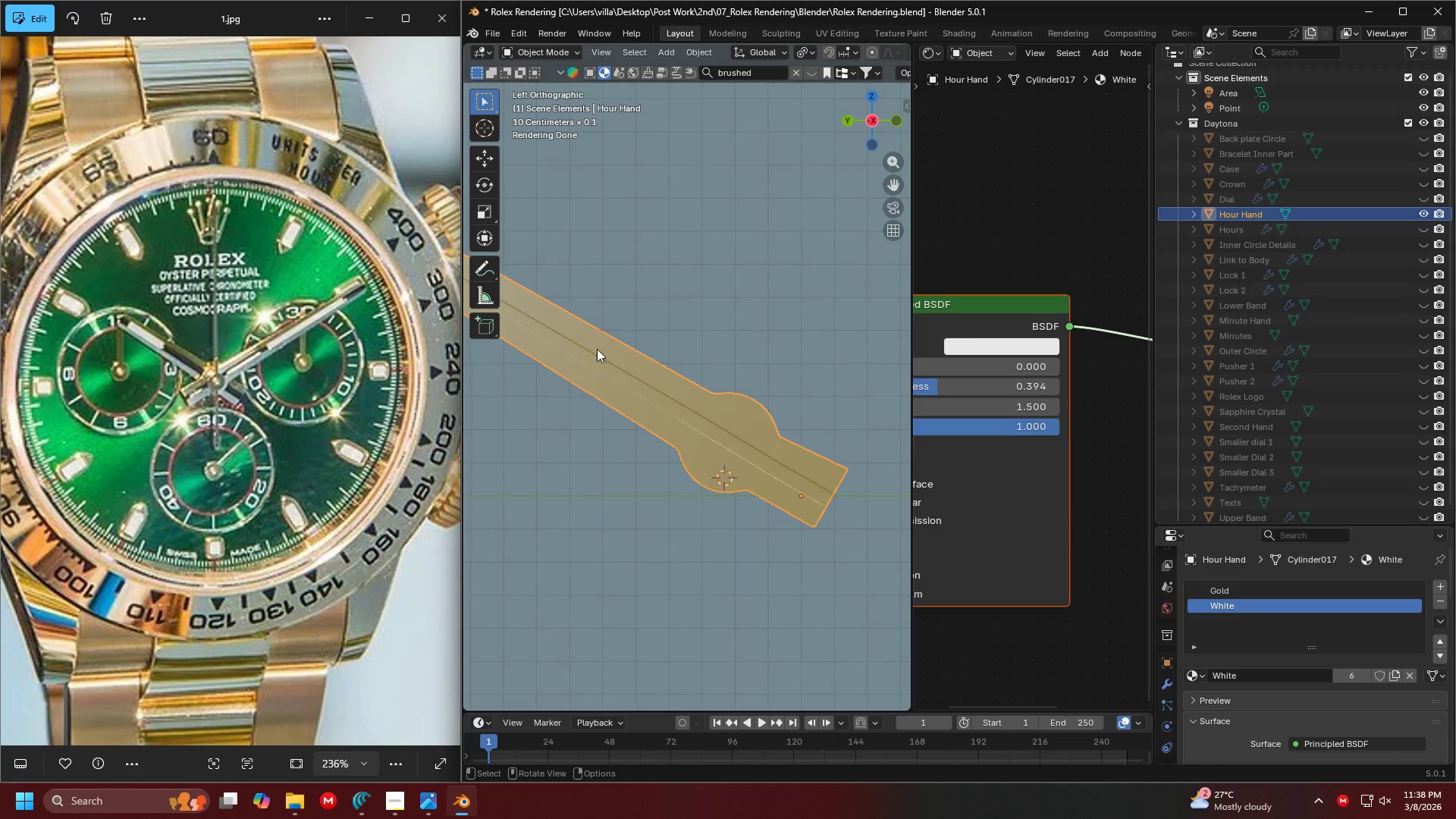 
key(Shift+ShiftLeft)
 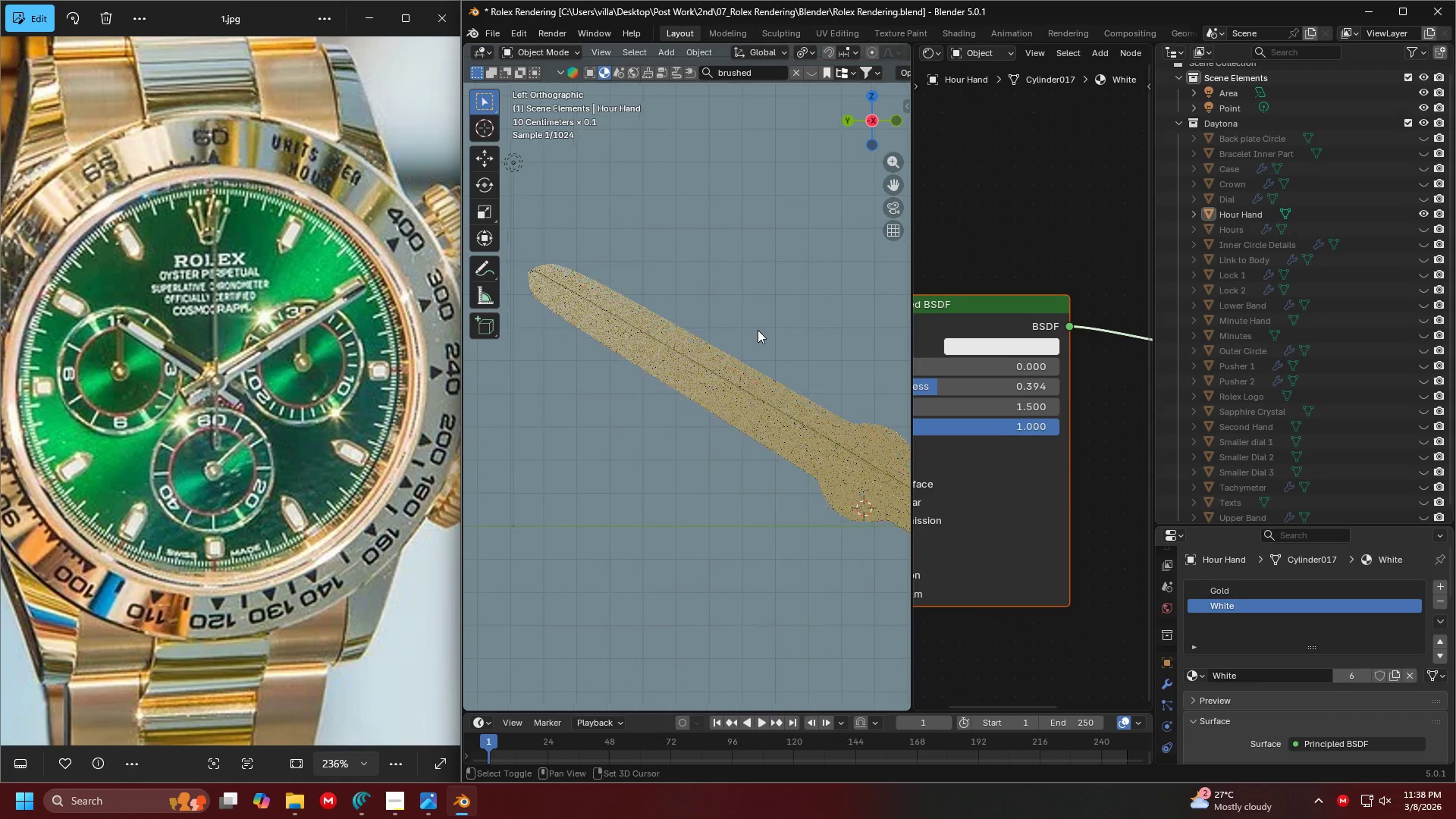 
left_click([700, 384])
 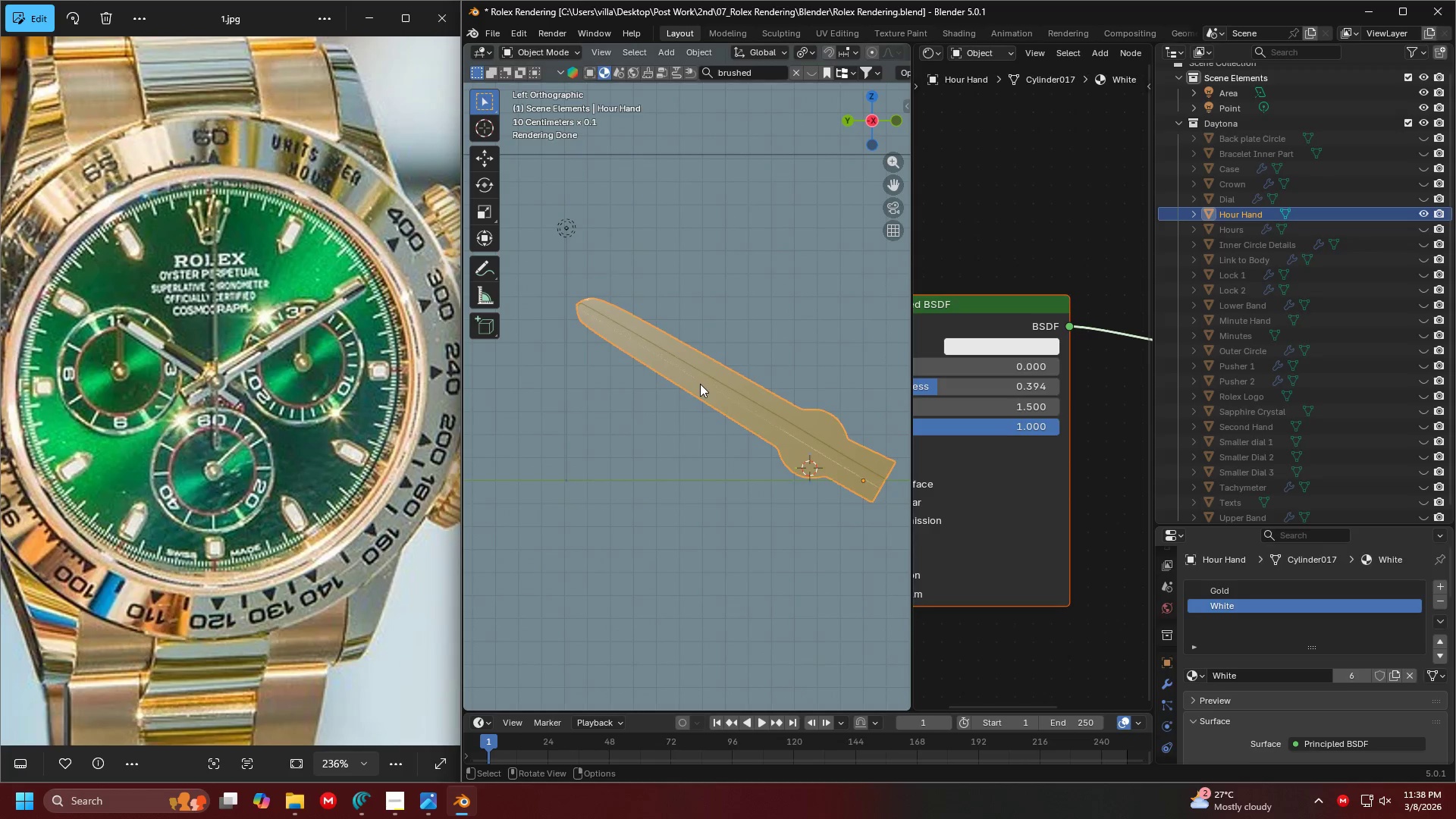 
scroll: coordinate [756, 332], scroll_direction: down, amount: 2.0
 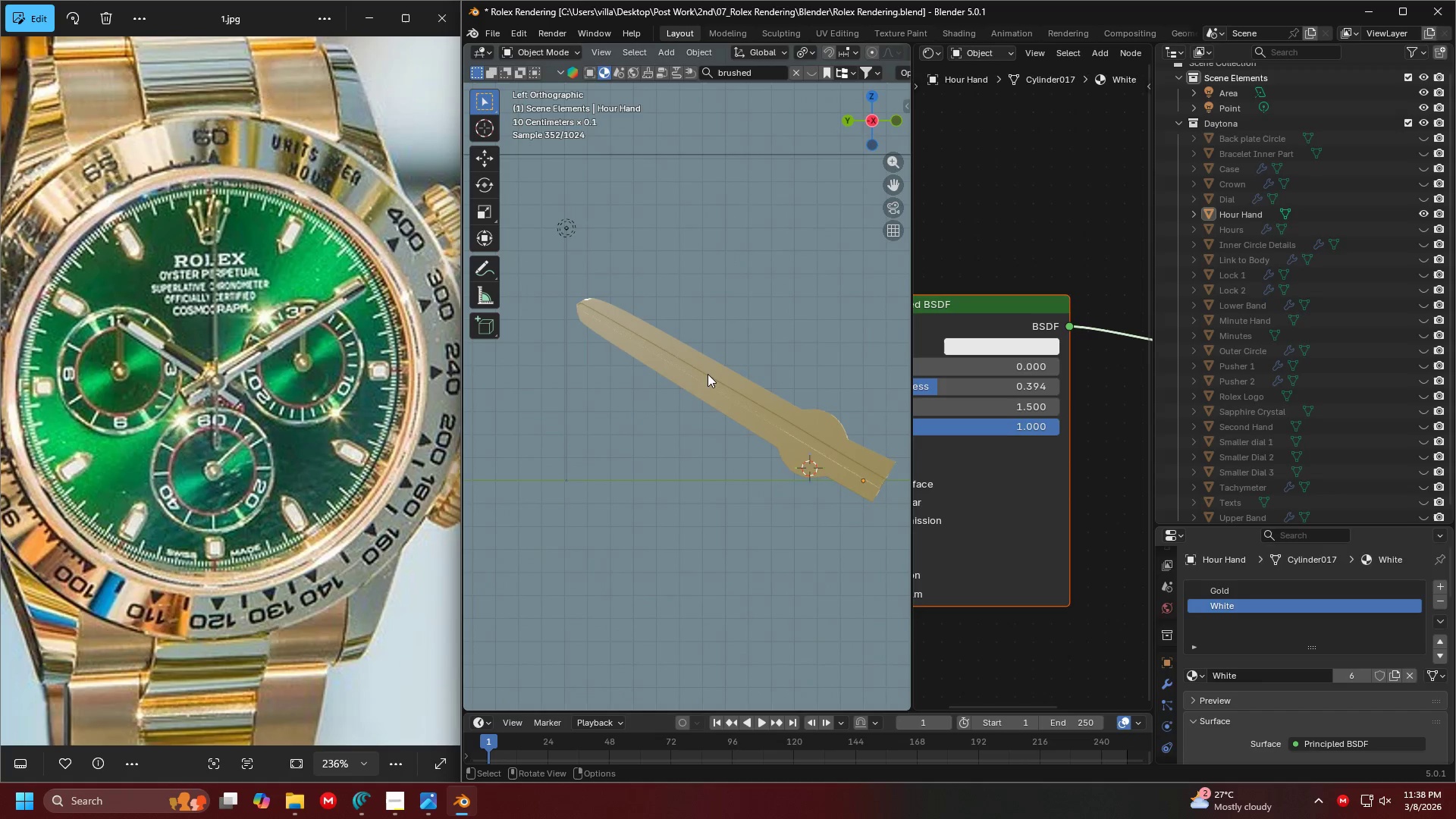 
key(Tab)
 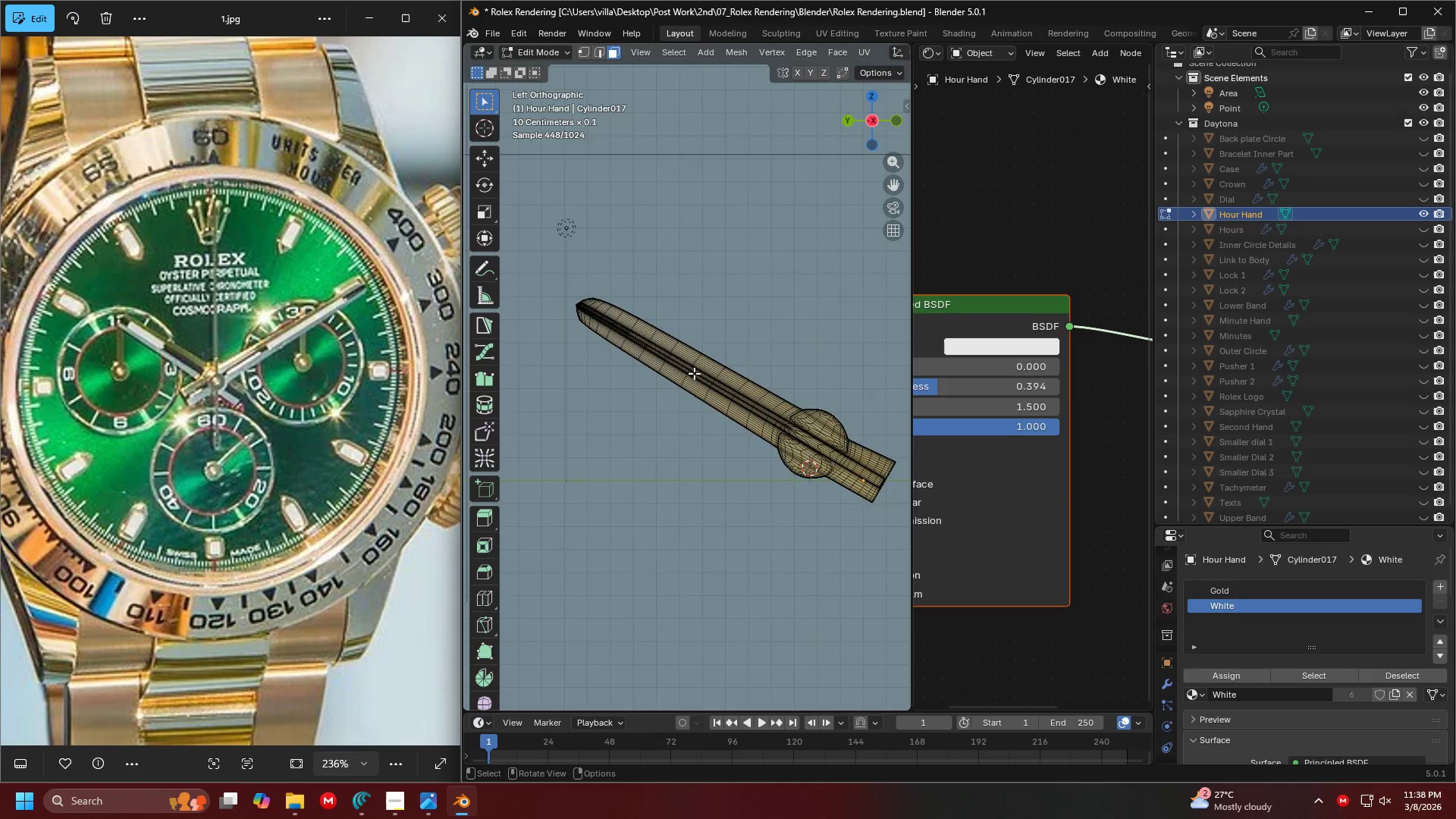 
hold_key(key=ShiftLeft, duration=0.45)
 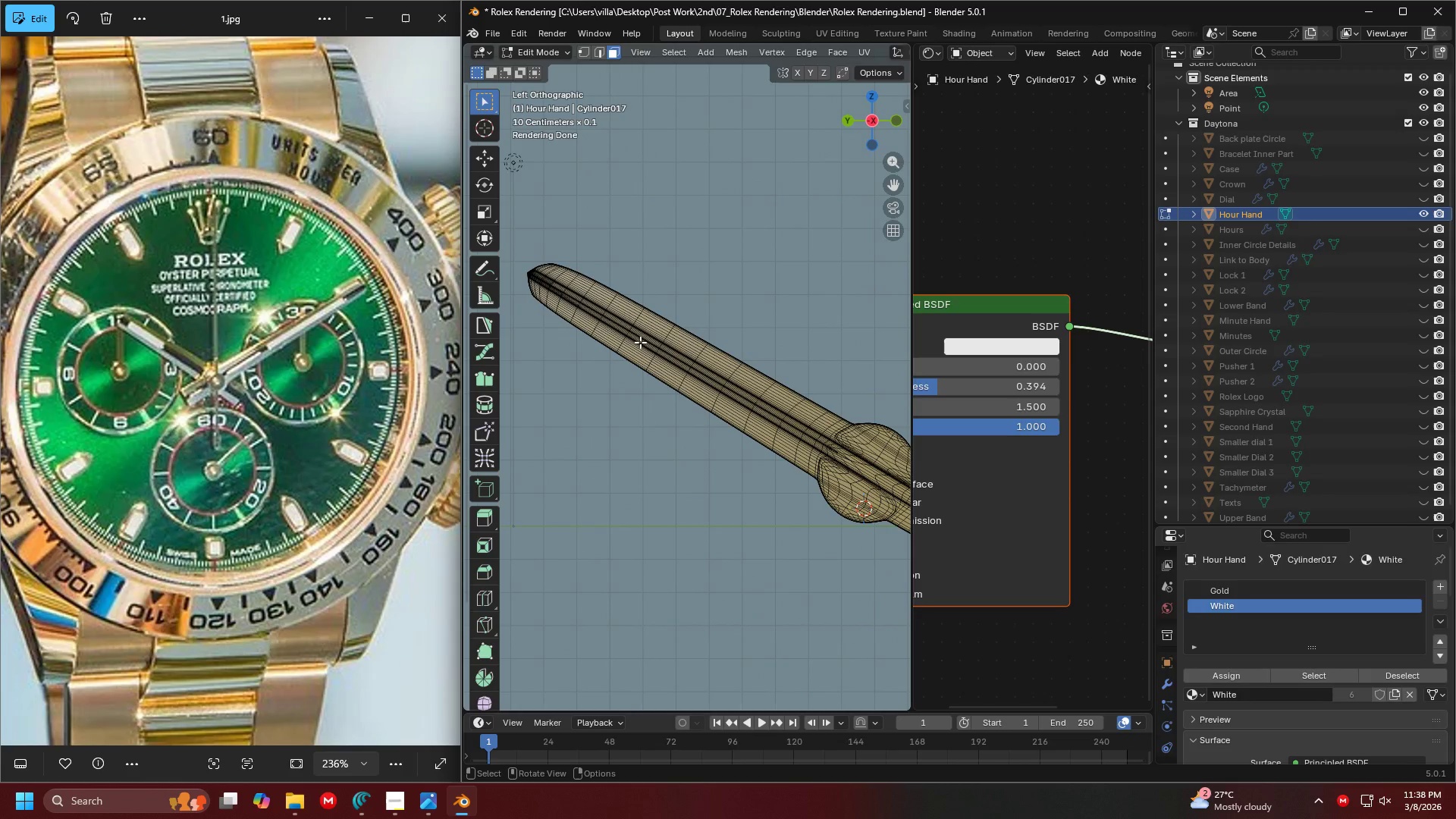 
scroll: coordinate [692, 372], scroll_direction: up, amount: 2.0
 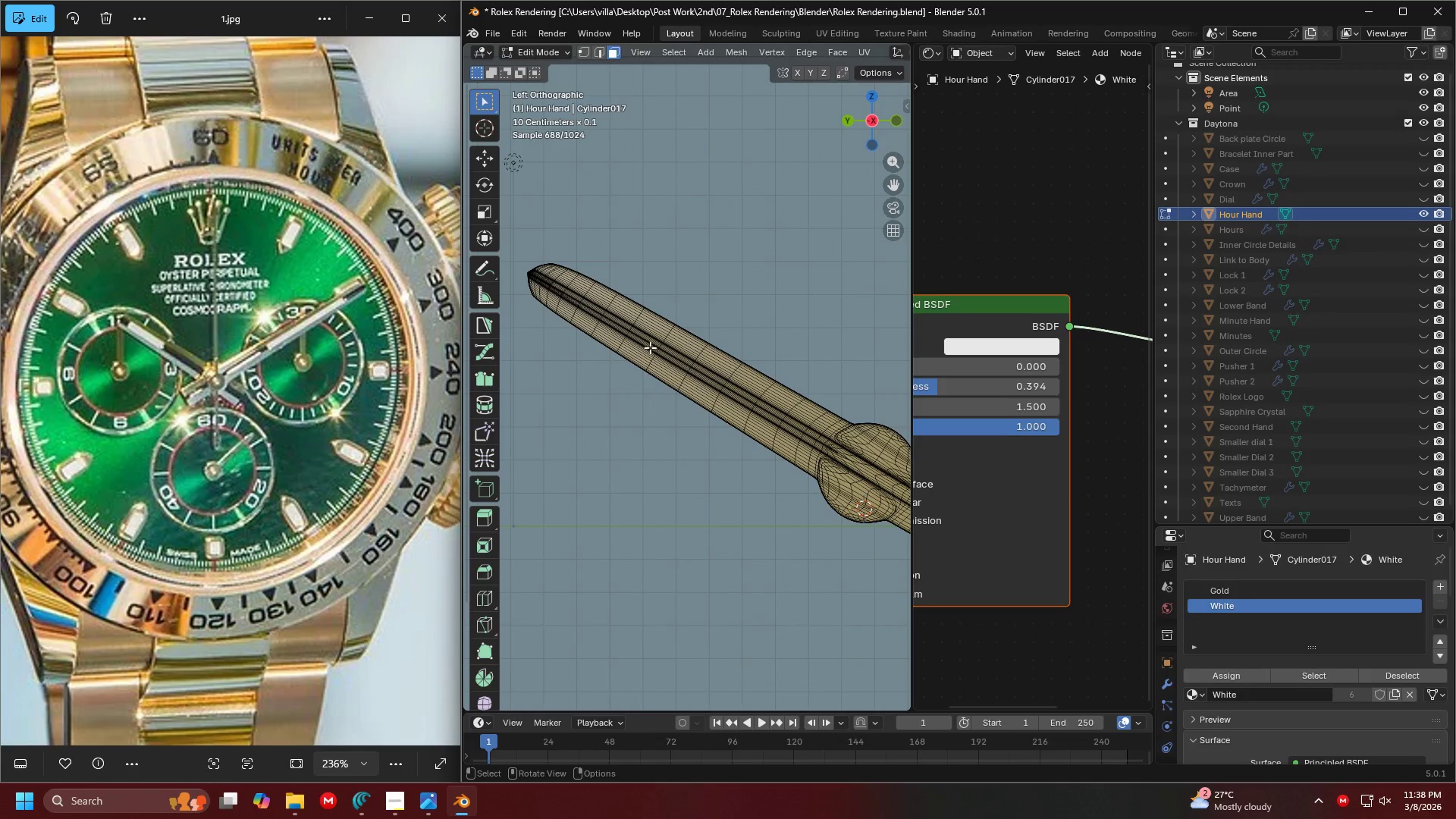 
key(Shift+ShiftLeft)
 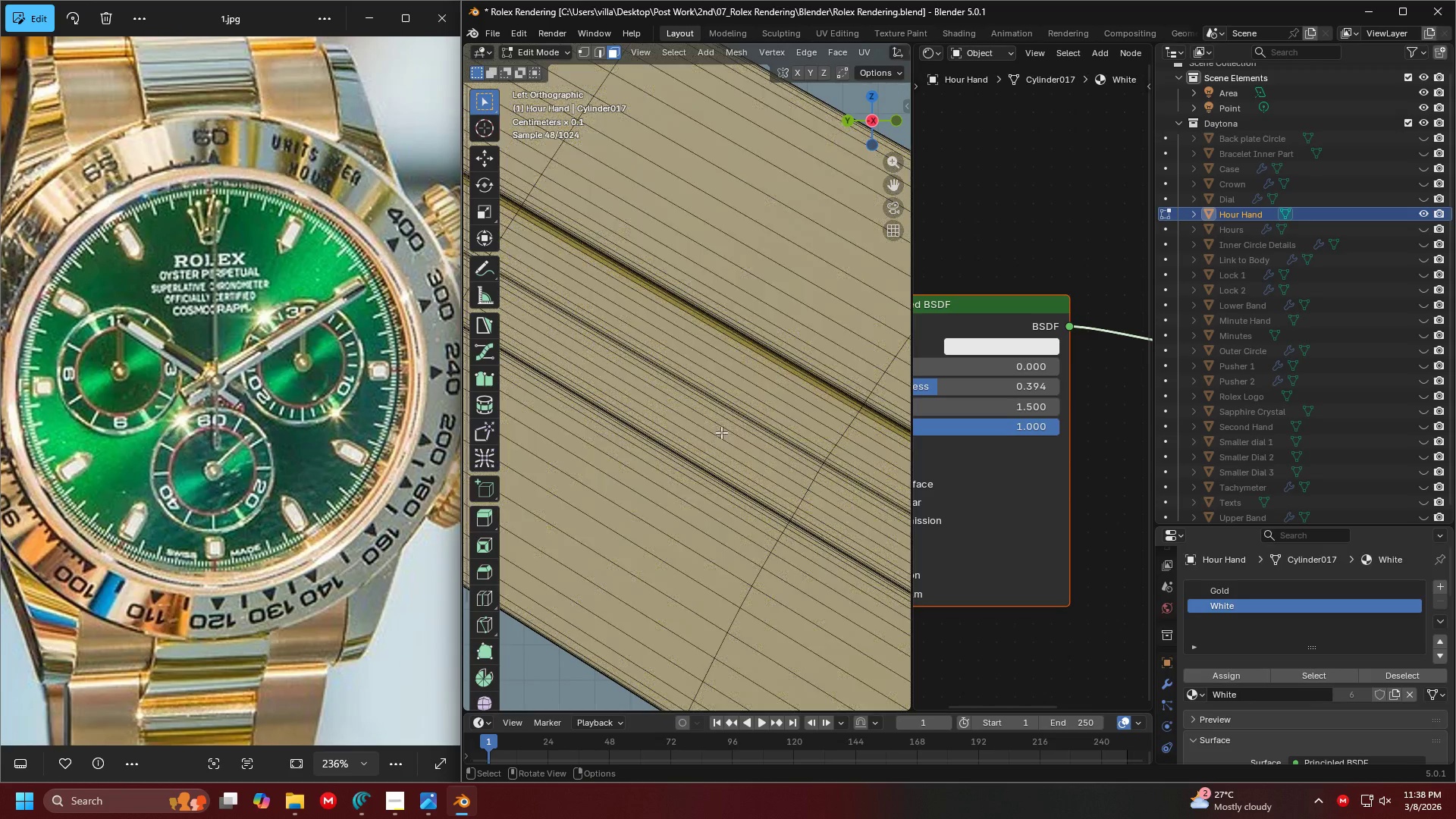 
scroll: coordinate [677, 425], scroll_direction: up, amount: 13.0
 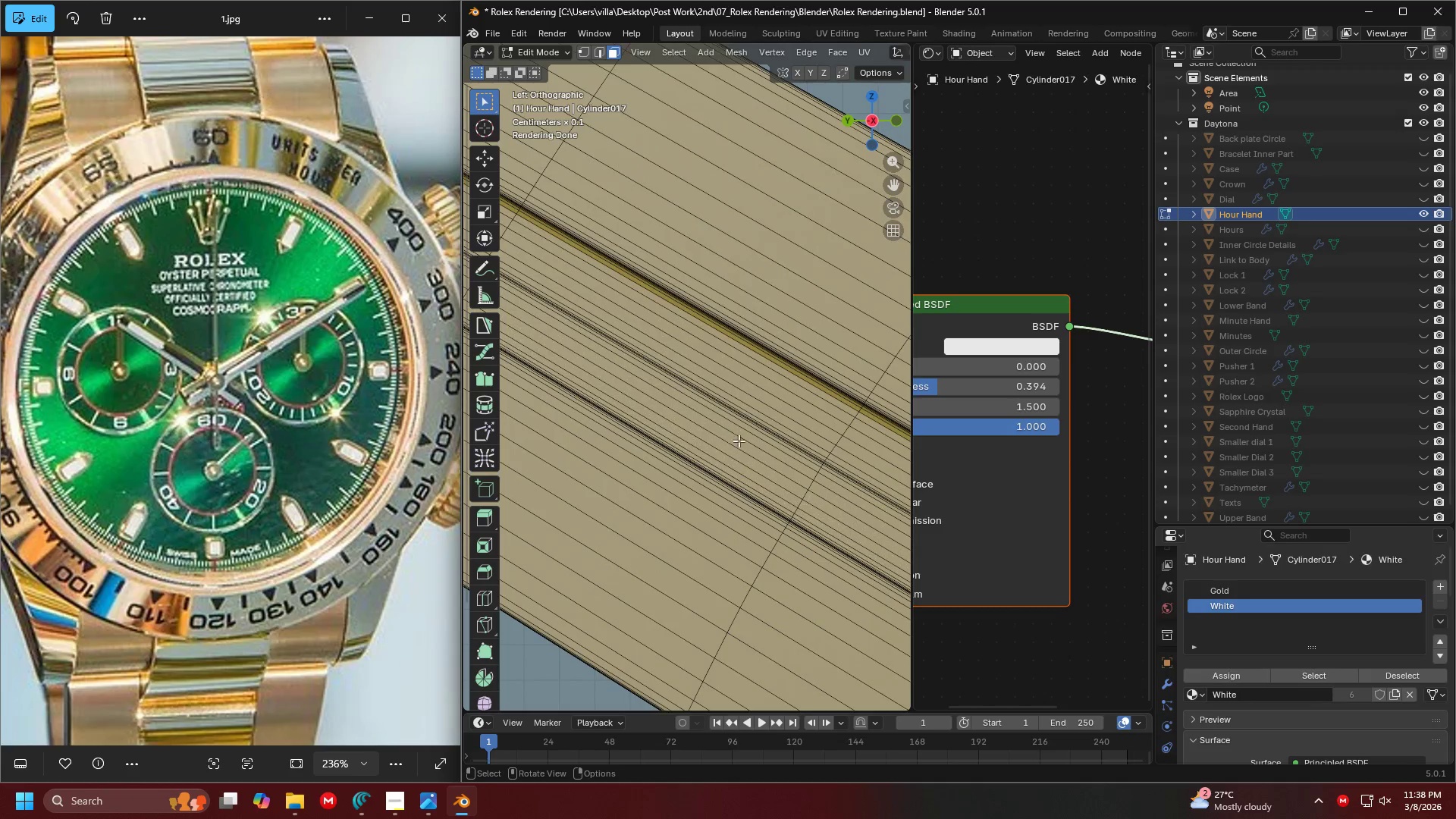 
left_click_drag(start_coordinate=[739, 441], to_coordinate=[704, 362])
 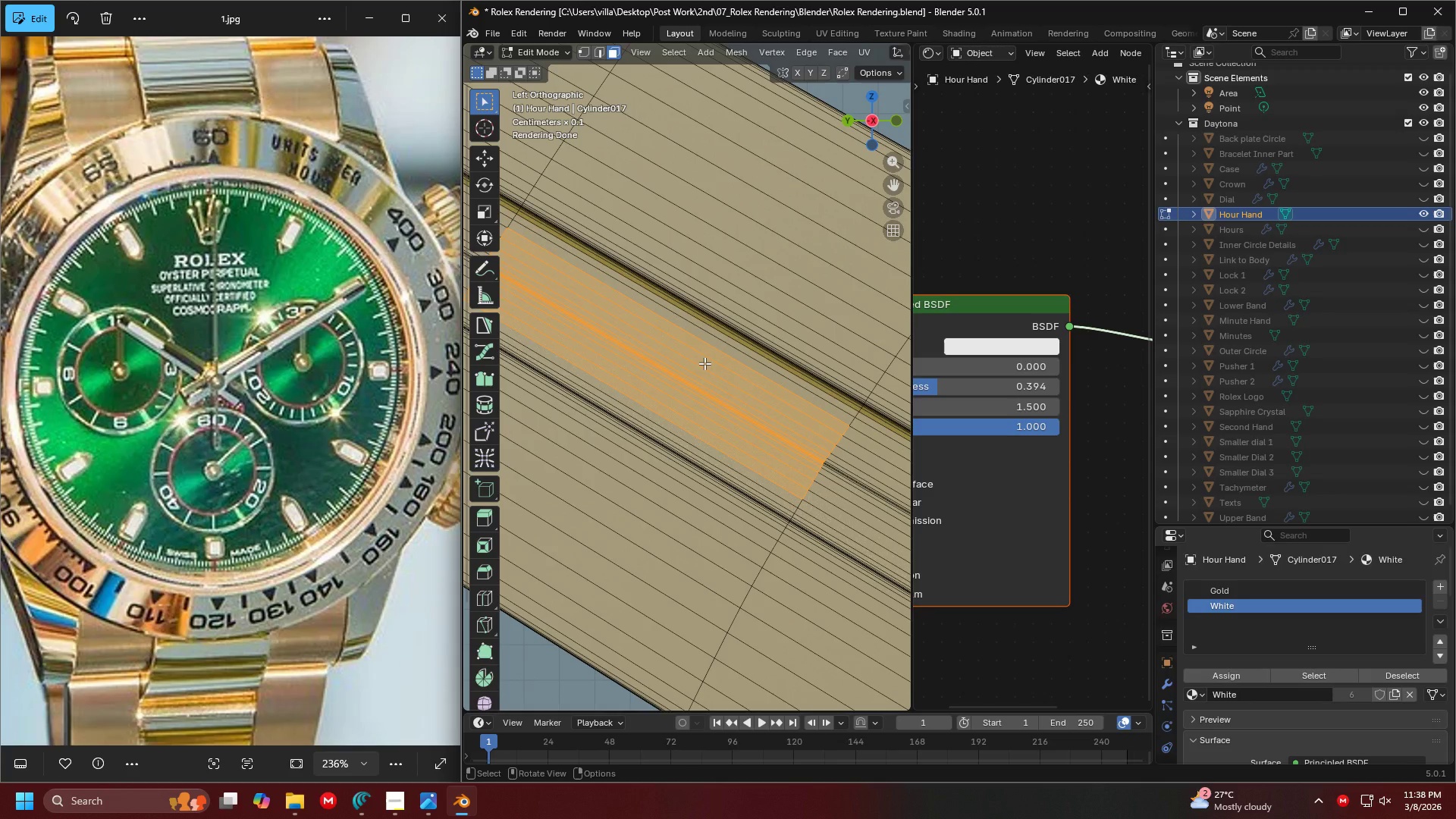 
hold_key(key=ShiftLeft, duration=0.39)
 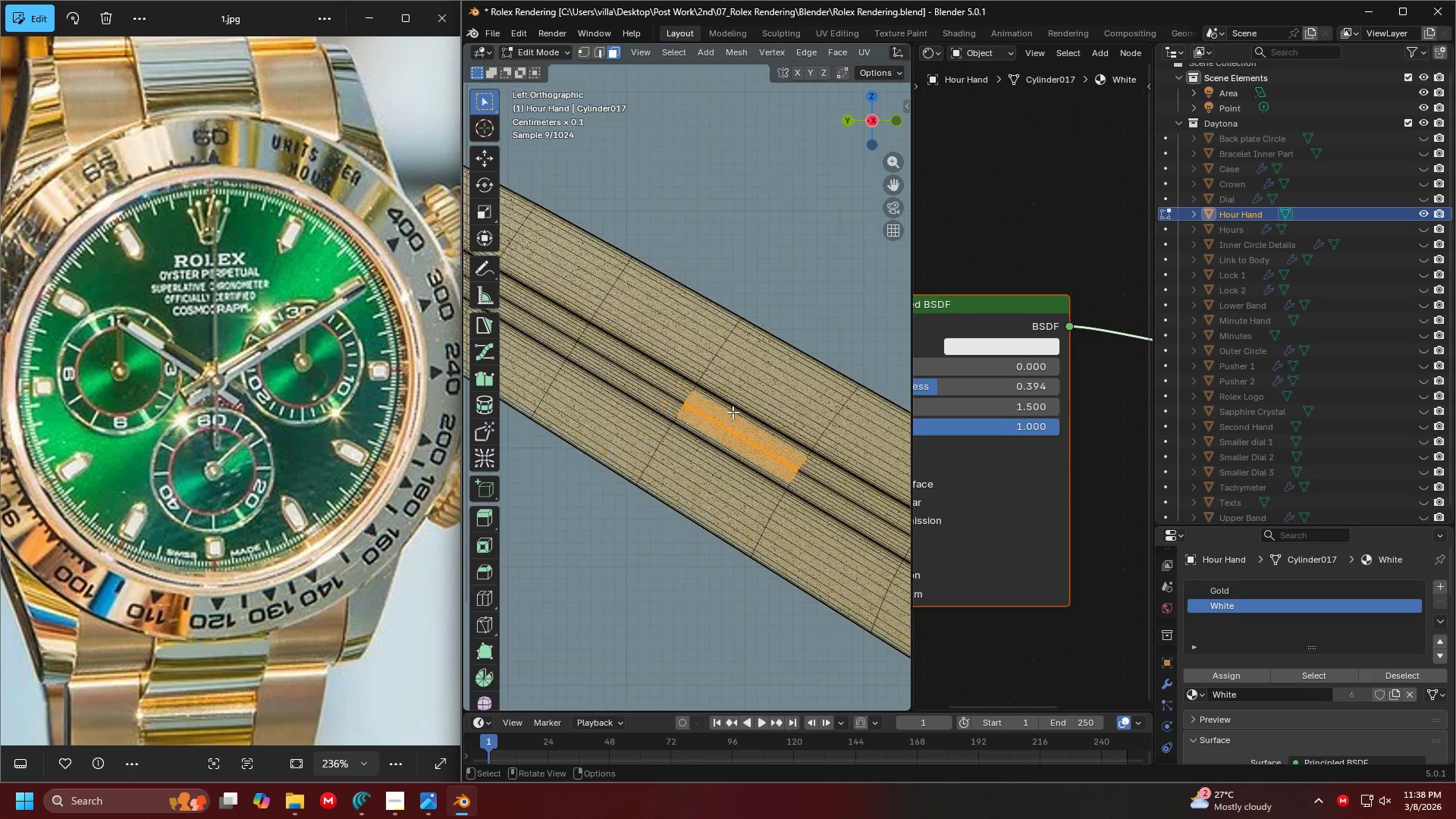 
scroll: coordinate [704, 363], scroll_direction: down, amount: 6.0
 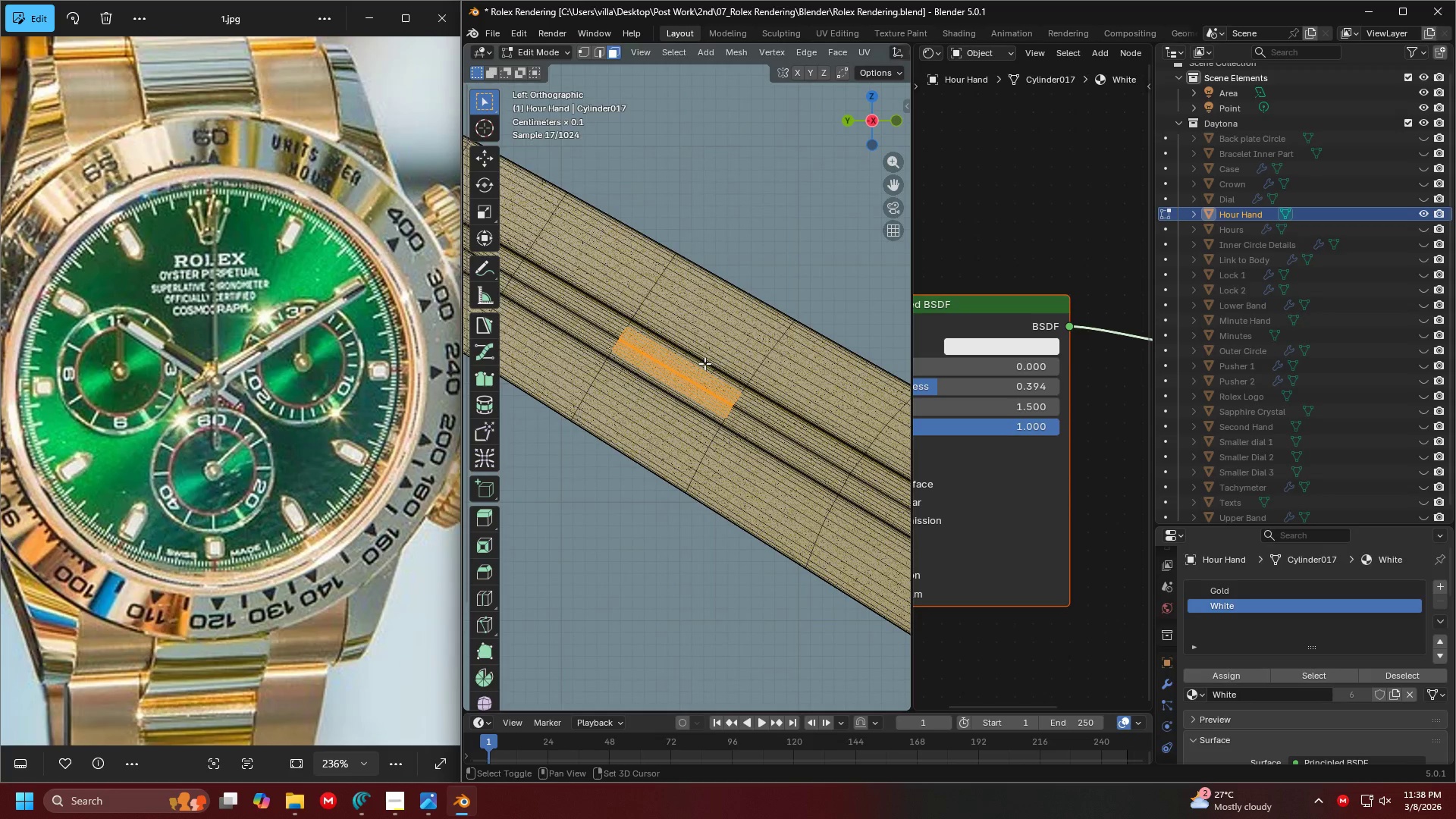 
hold_key(key=ShiftLeft, duration=1.49)
 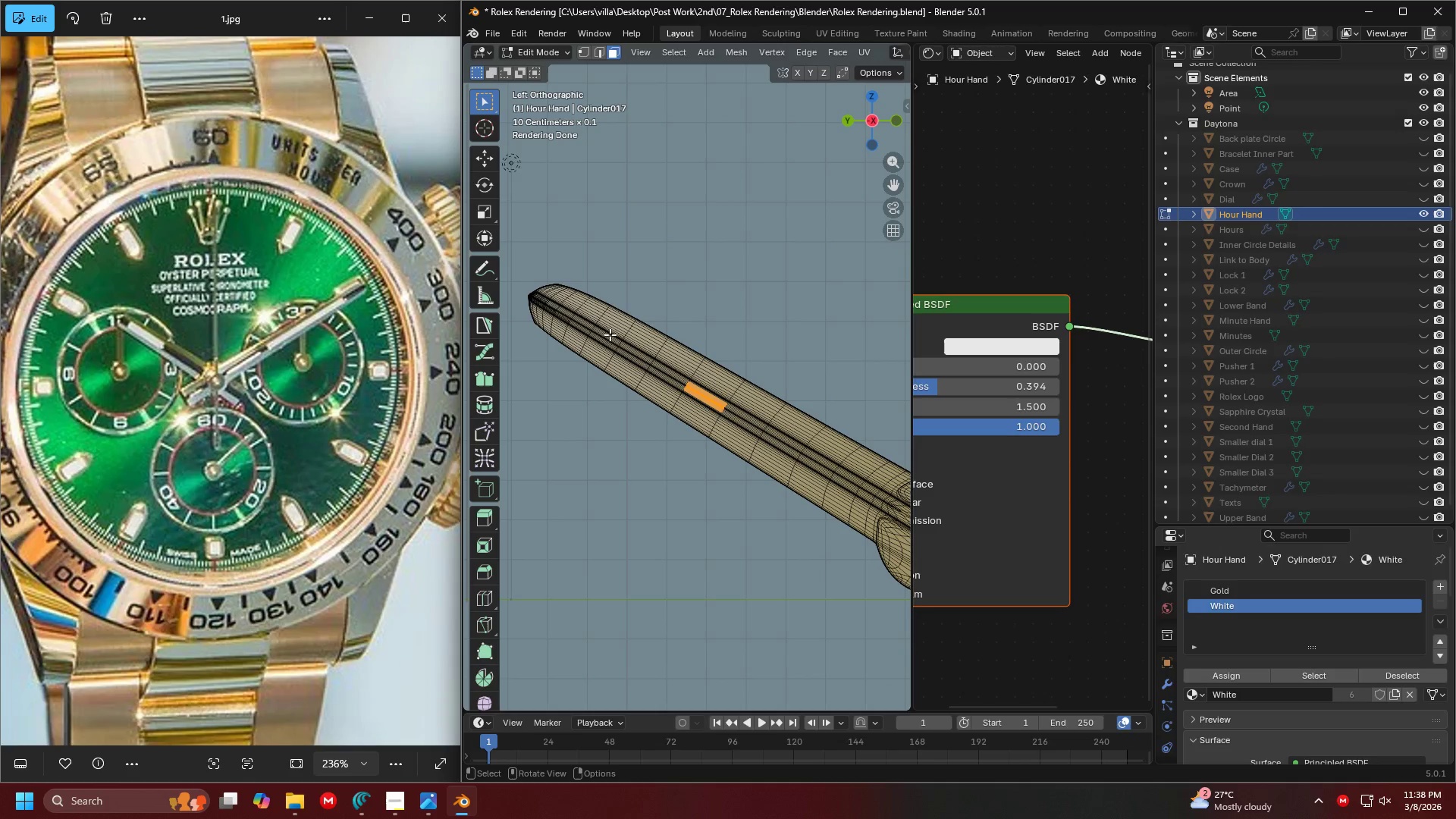 
scroll: coordinate [731, 409], scroll_direction: down, amount: 6.0
 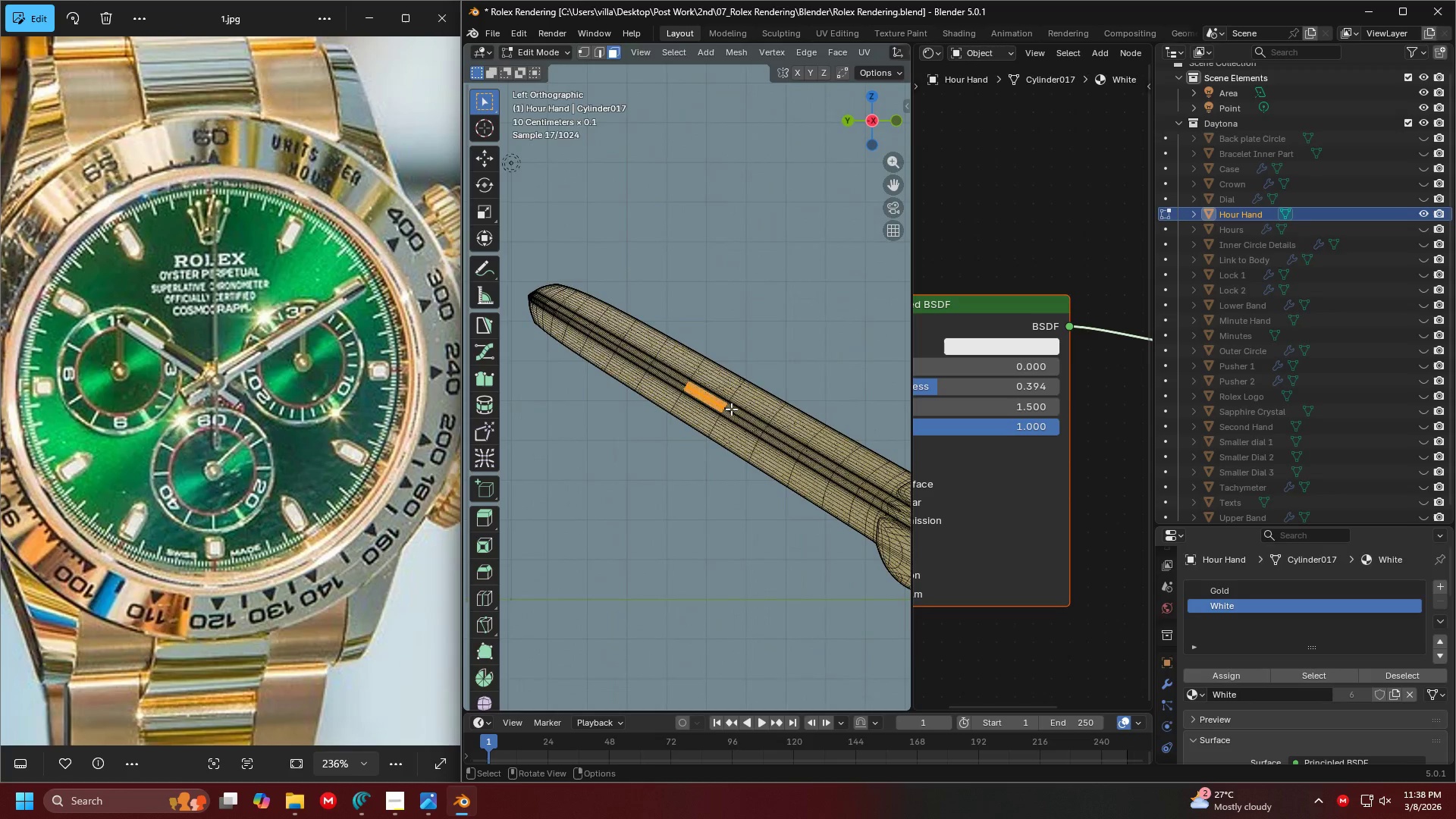 
hold_key(key=ShiftLeft, duration=0.48)
left_click([607, 340])
 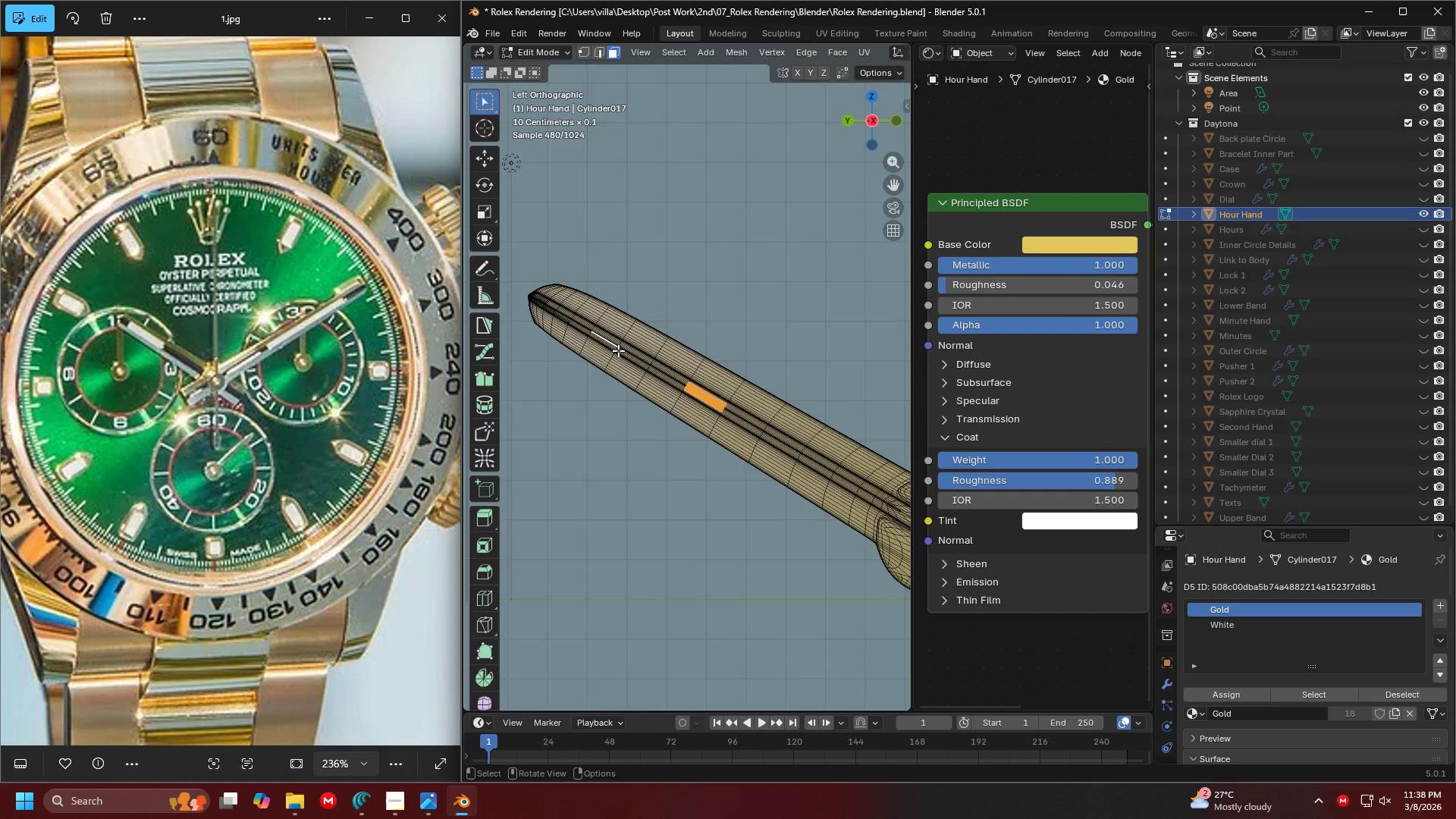 
key(Shift+ShiftLeft)
 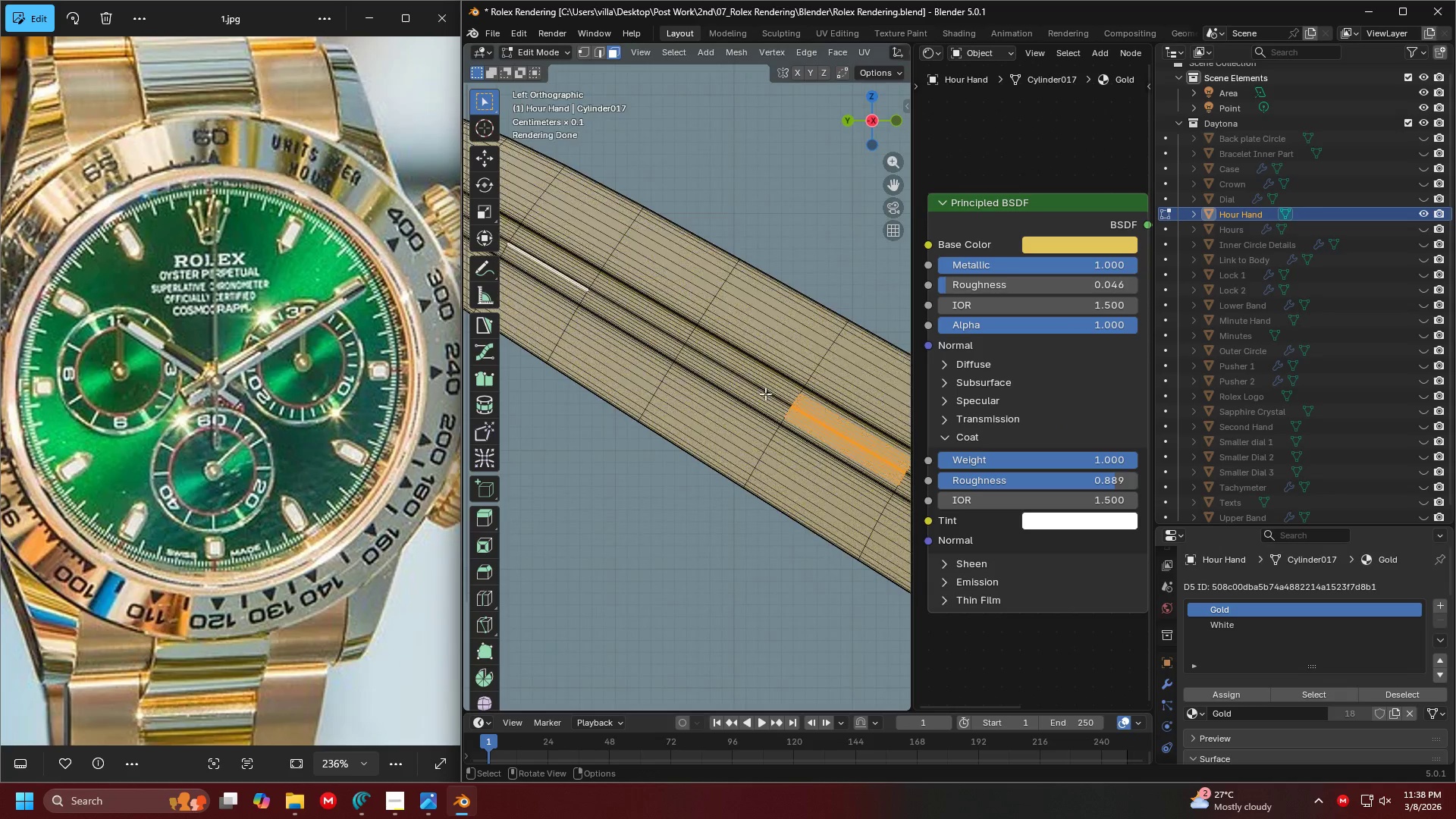 
key(Shift+ShiftLeft)
 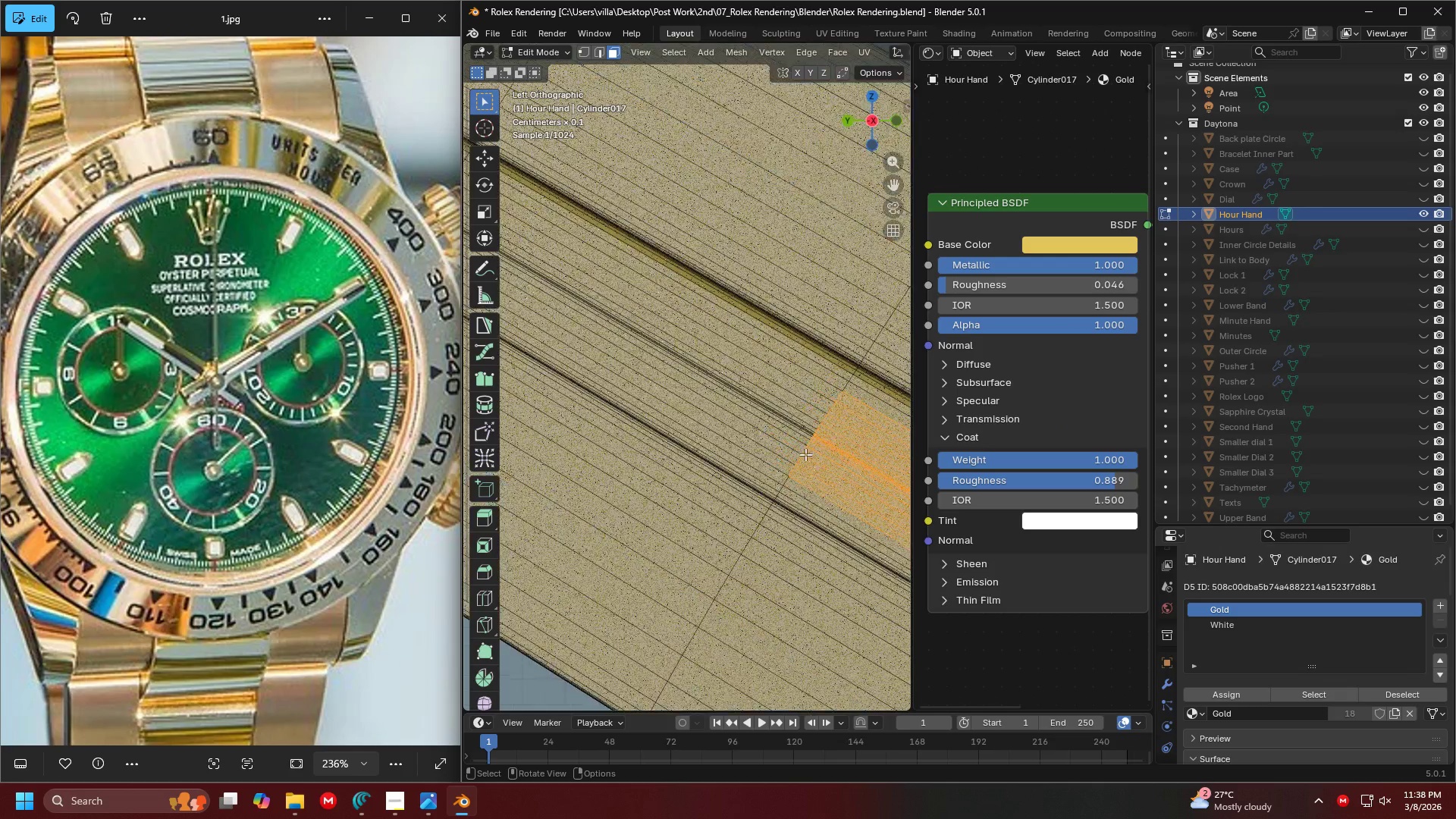 
key(Shift+ShiftLeft)
 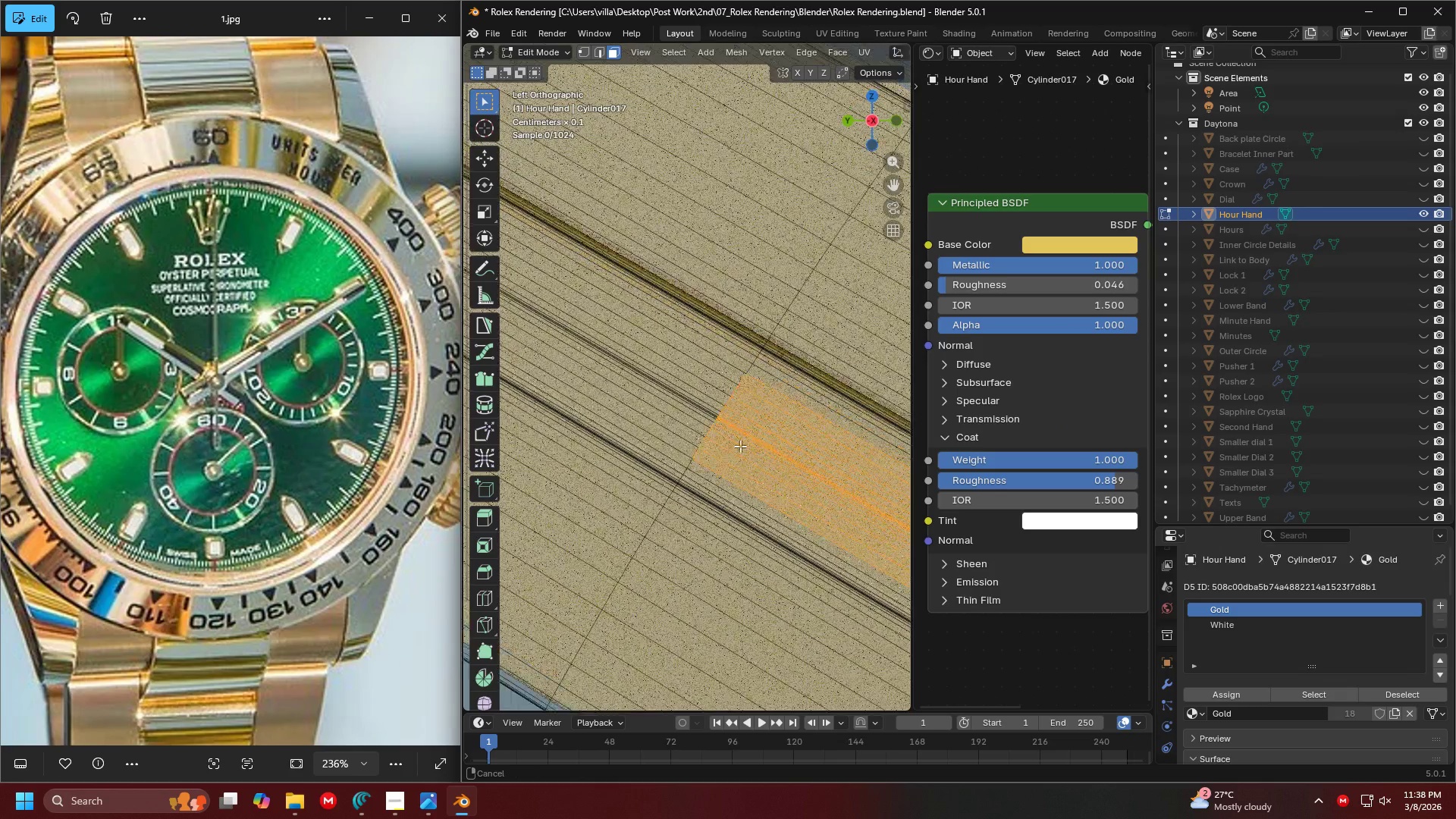 
scroll: coordinate [719, 394], scroll_direction: up, amount: 14.0
 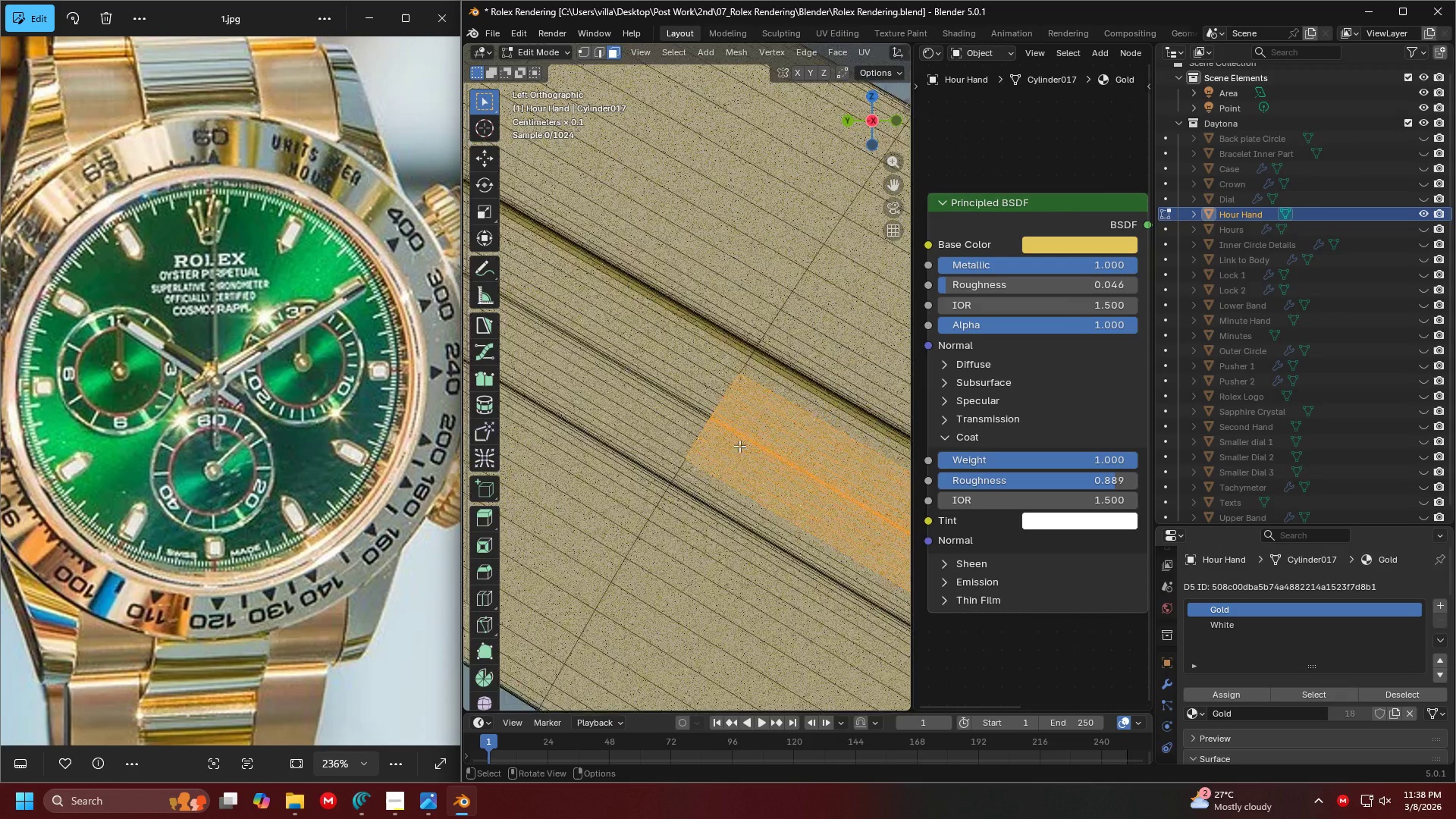 
hold_key(key=ShiftLeft, duration=1.5)
 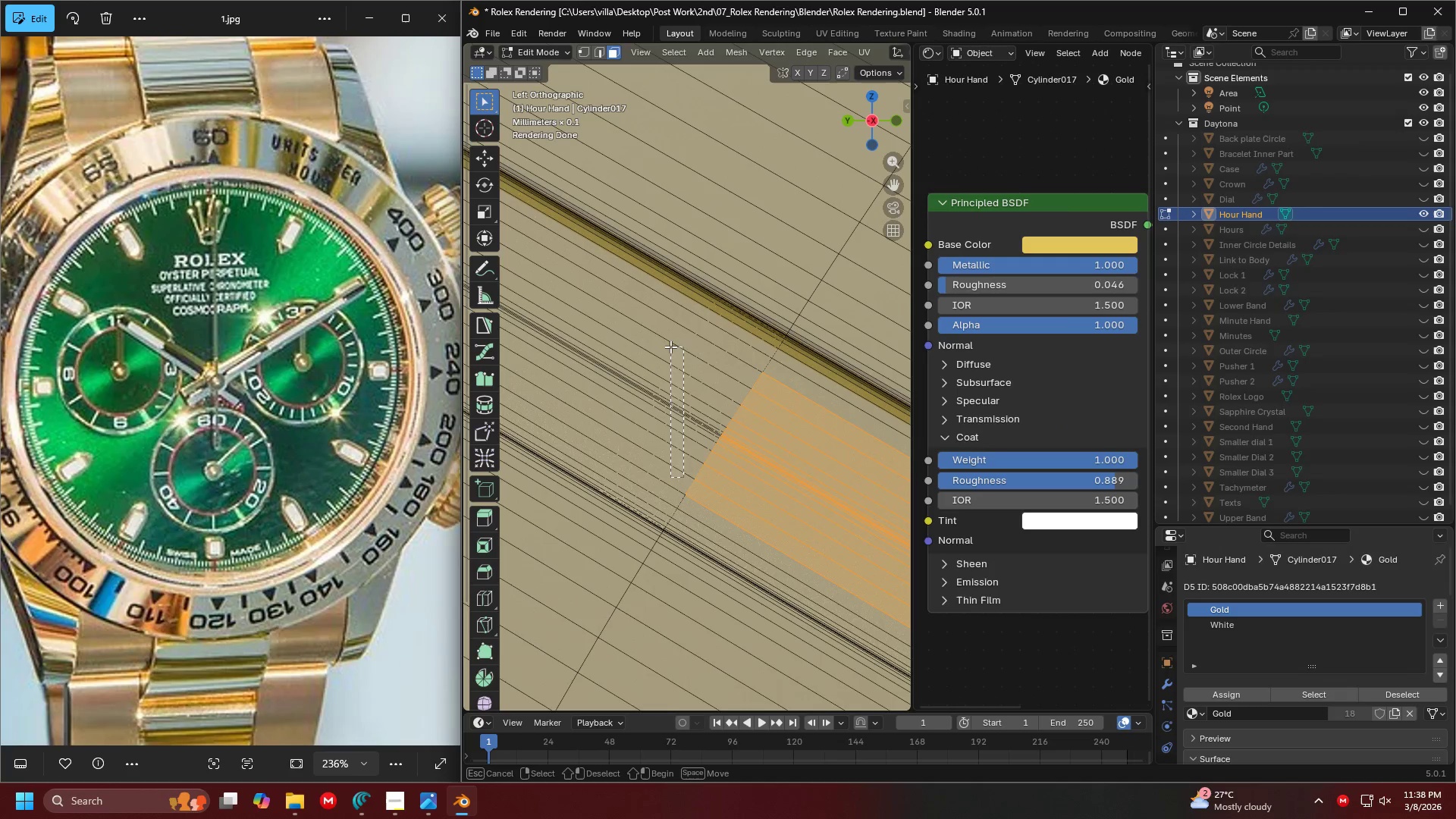 
scroll: coordinate [739, 446], scroll_direction: up, amount: 2.0
 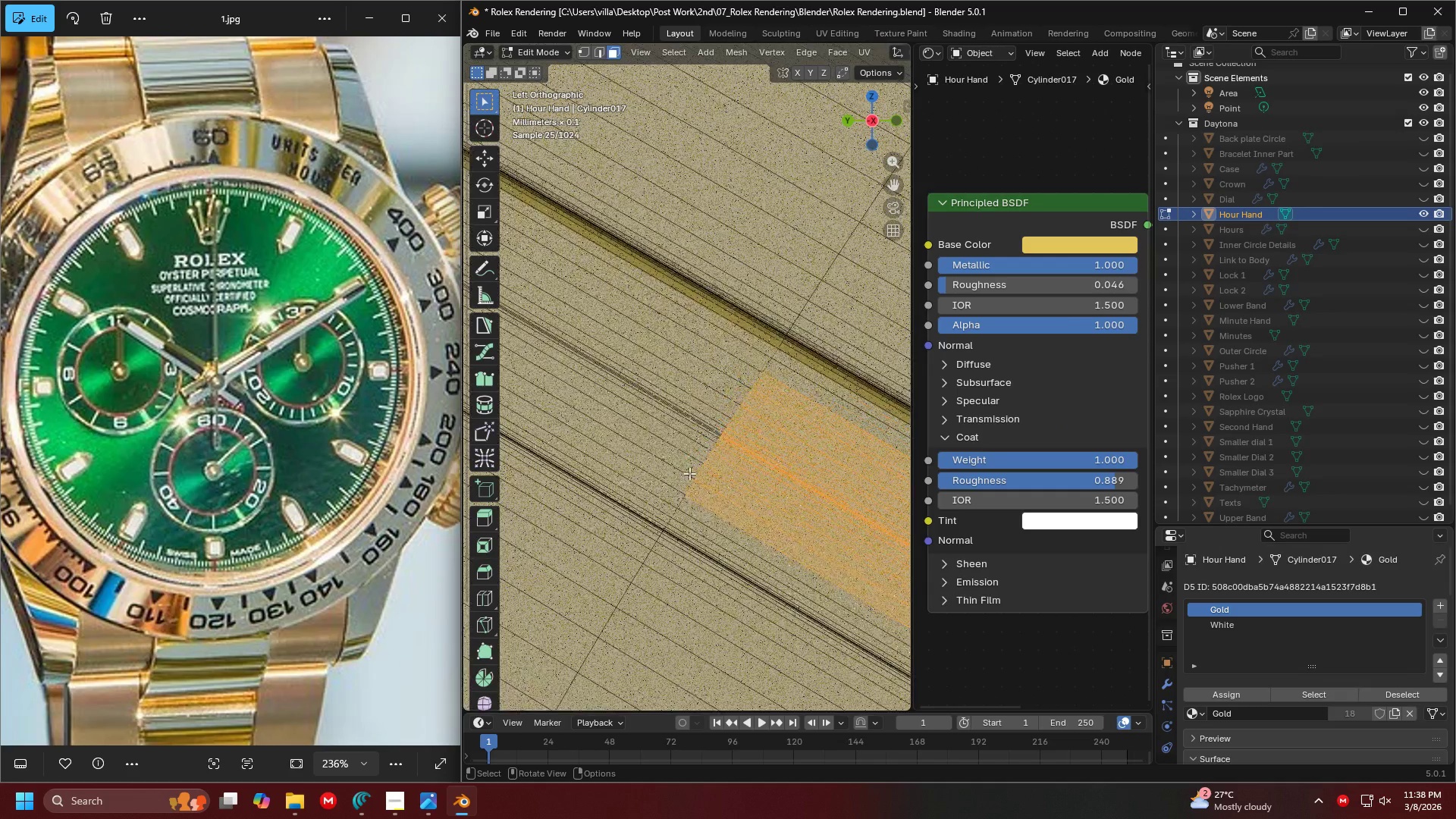 
left_click_drag(start_coordinate=[683, 477], to_coordinate=[669, 341])
 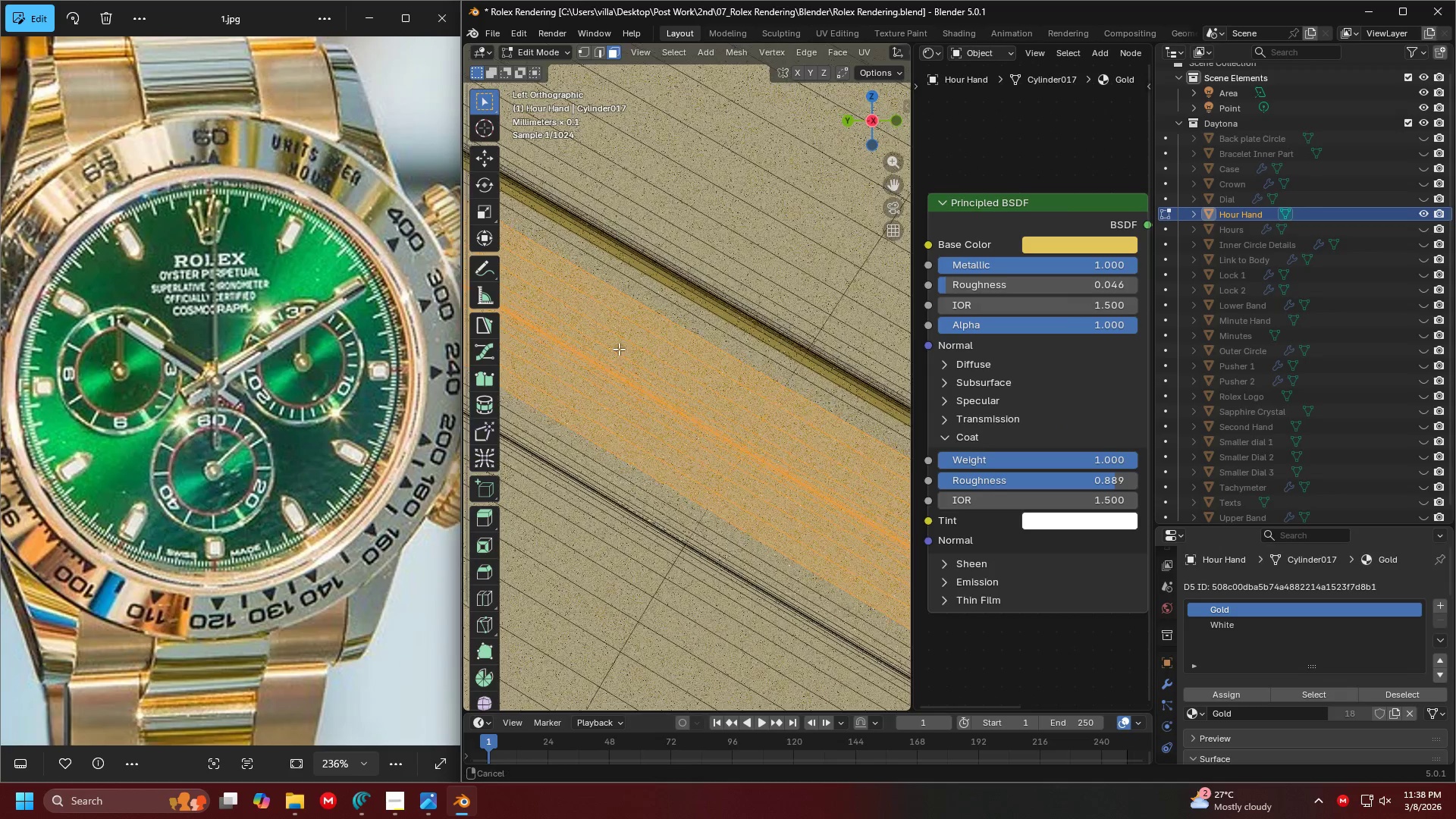 
hold_key(key=ShiftLeft, duration=1.5)
 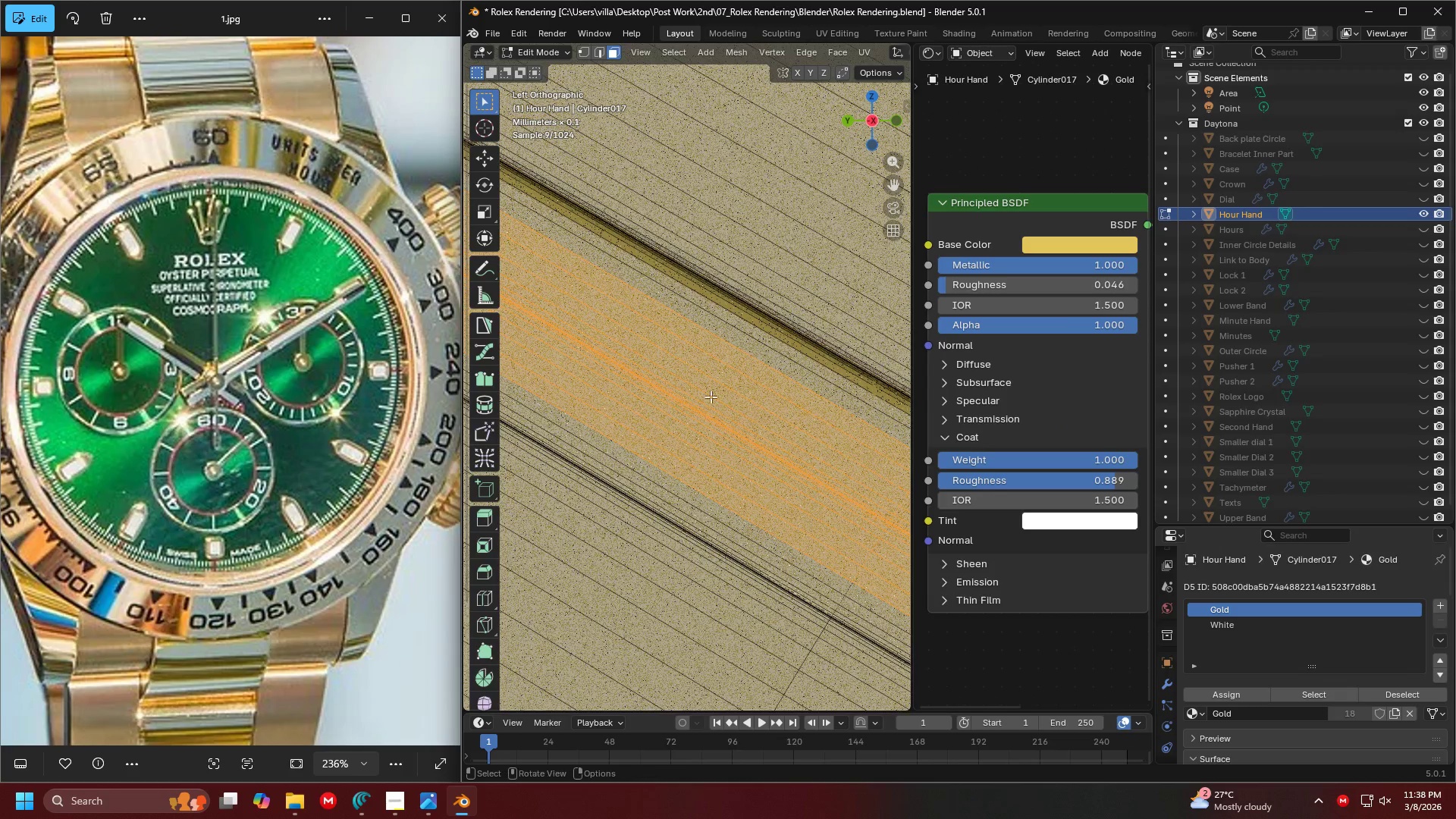 
hold_key(key=ShiftLeft, duration=0.33)
 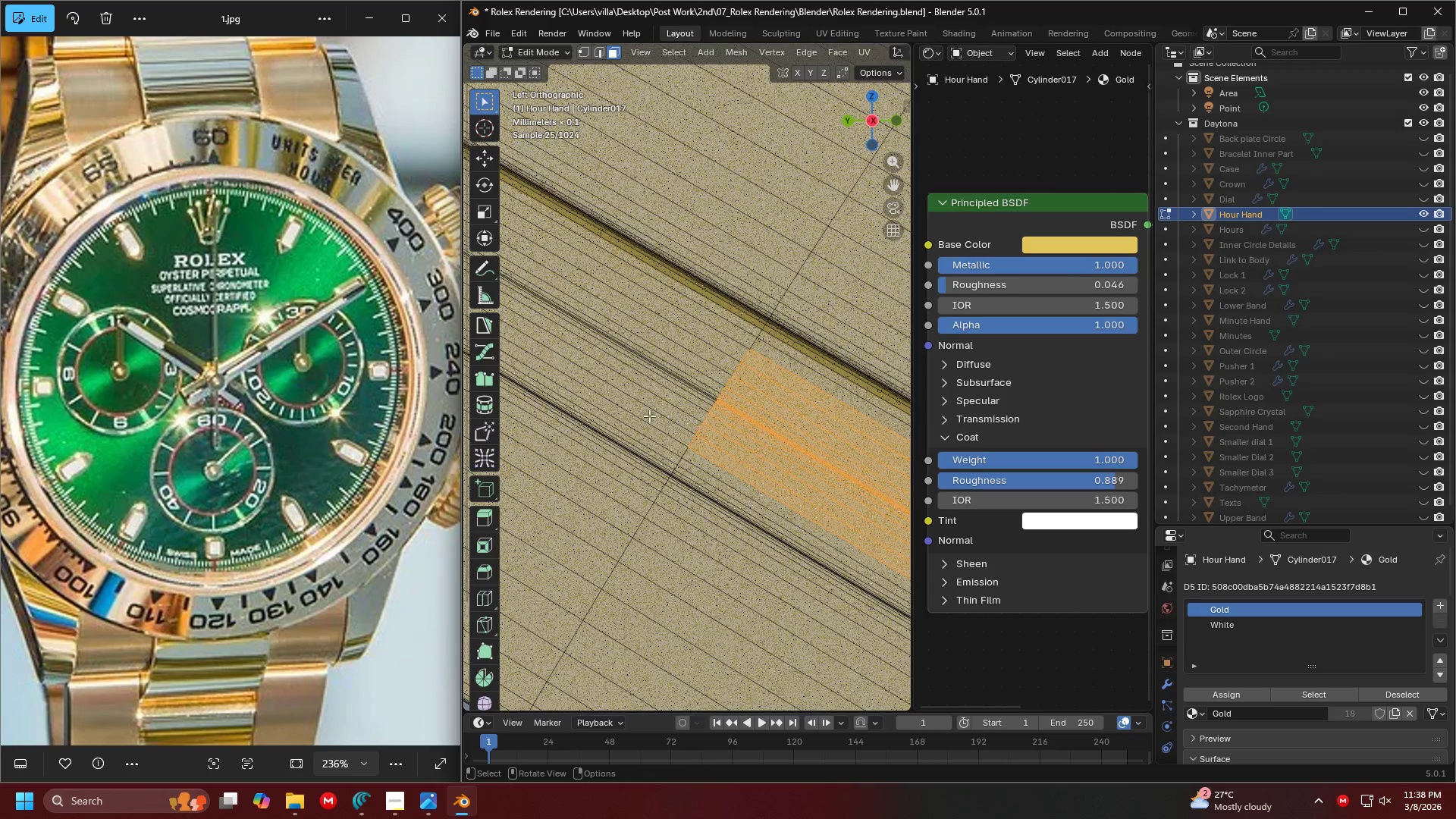 
key(Shift+ShiftLeft)
 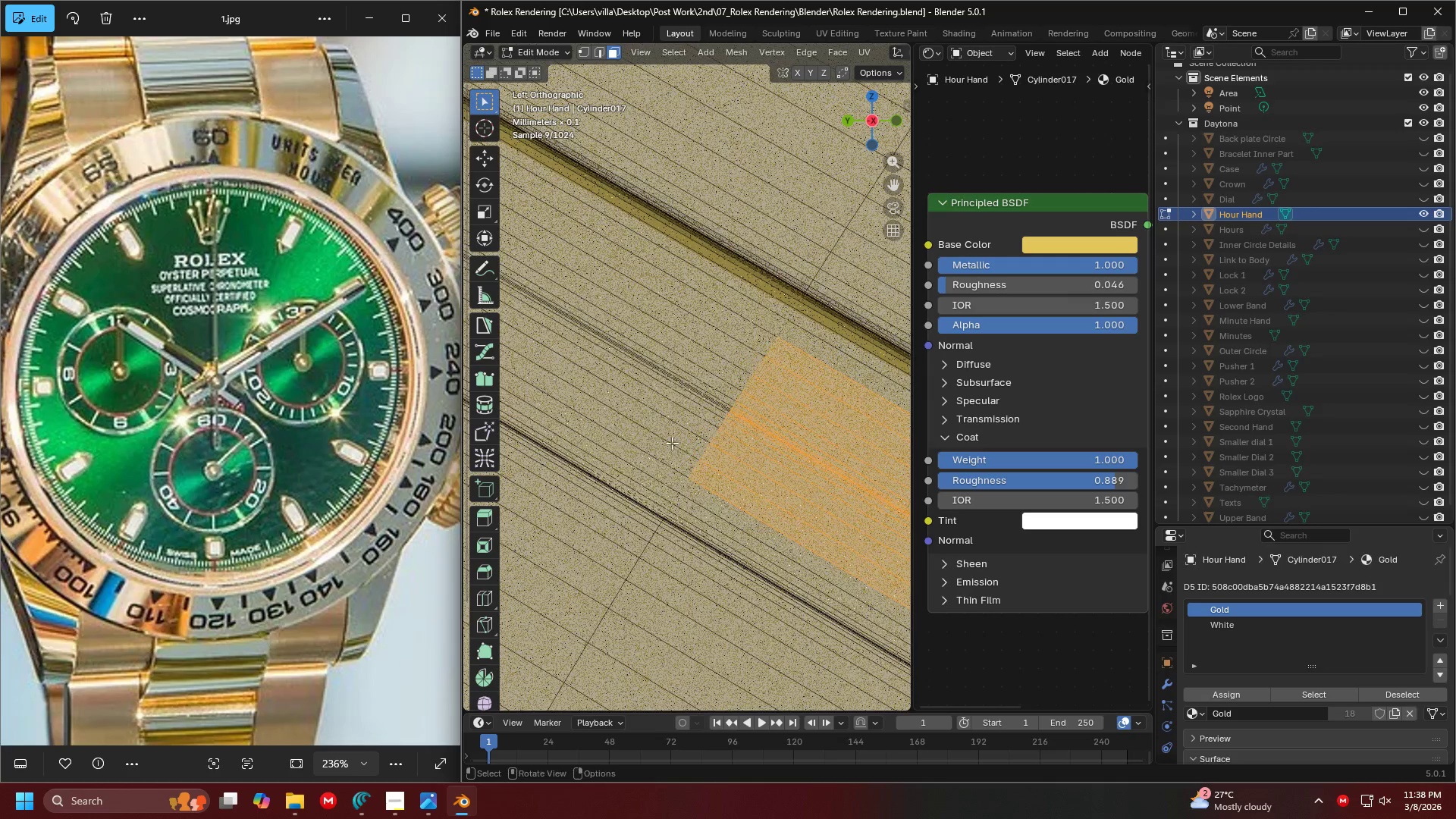 
hold_key(key=ShiftLeft, duration=1.5)
 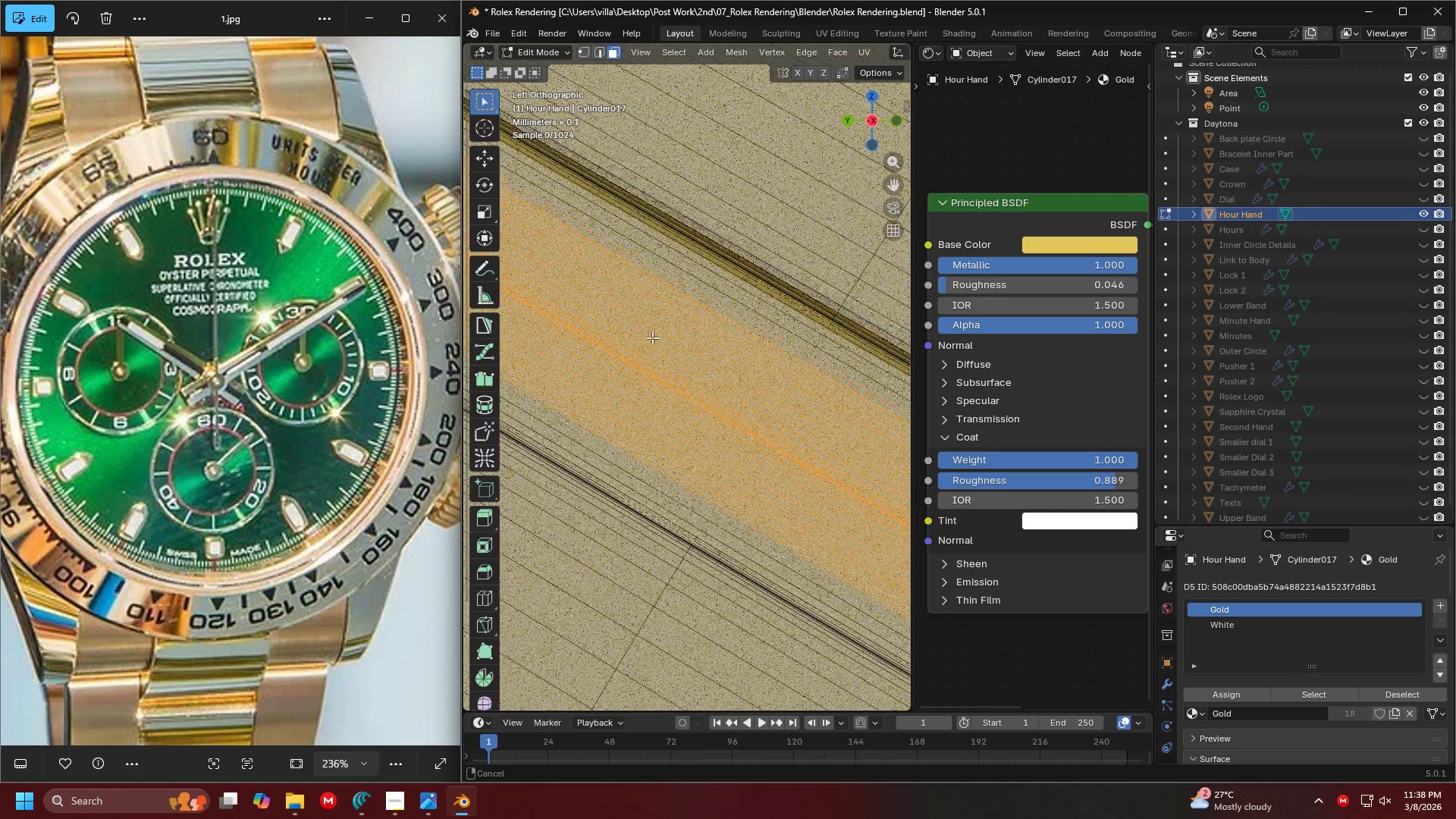 
scroll: coordinate [649, 416], scroll_direction: up, amount: 1.0
 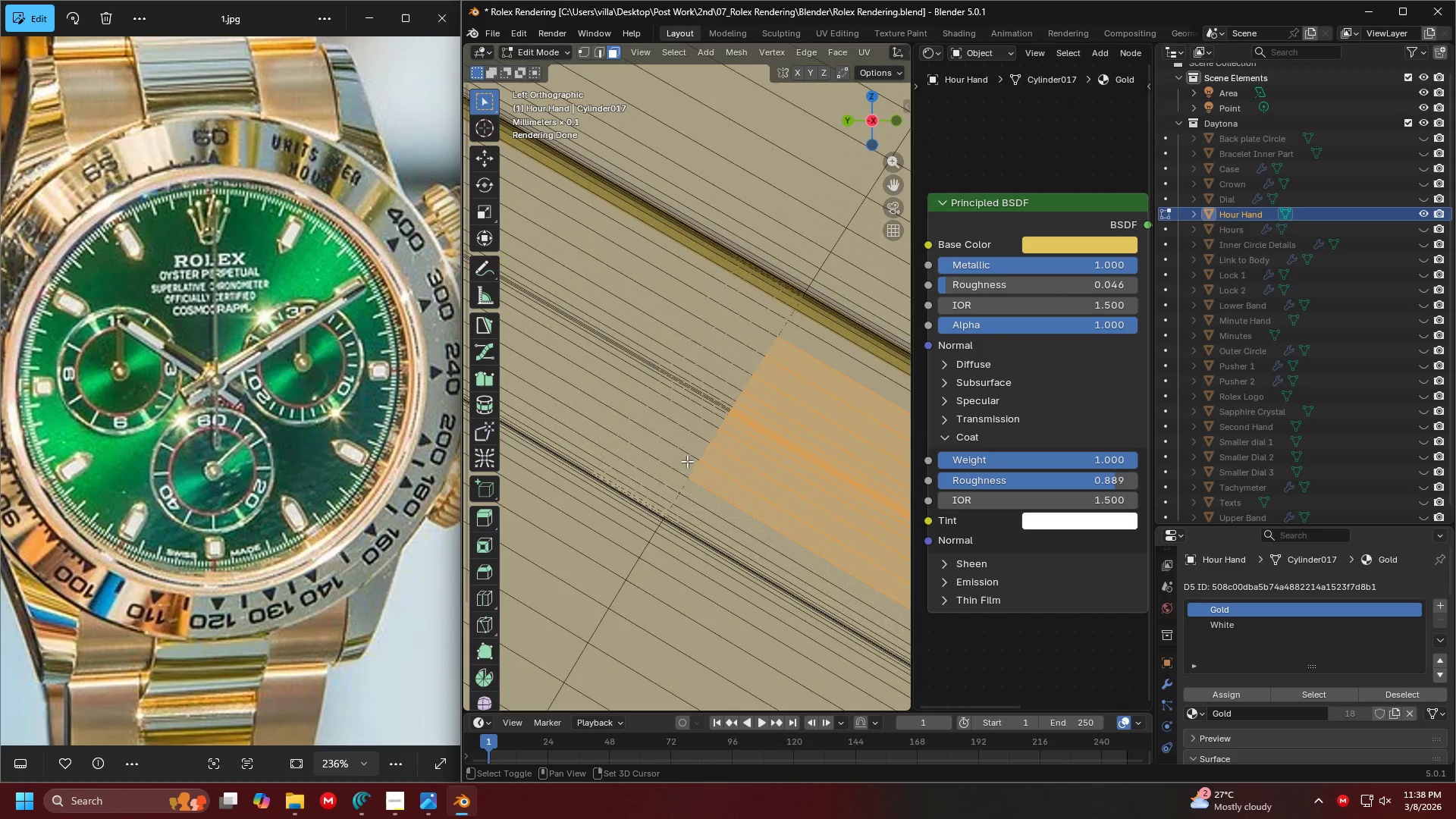 
left_click_drag(start_coordinate=[687, 461], to_coordinate=[680, 296])
 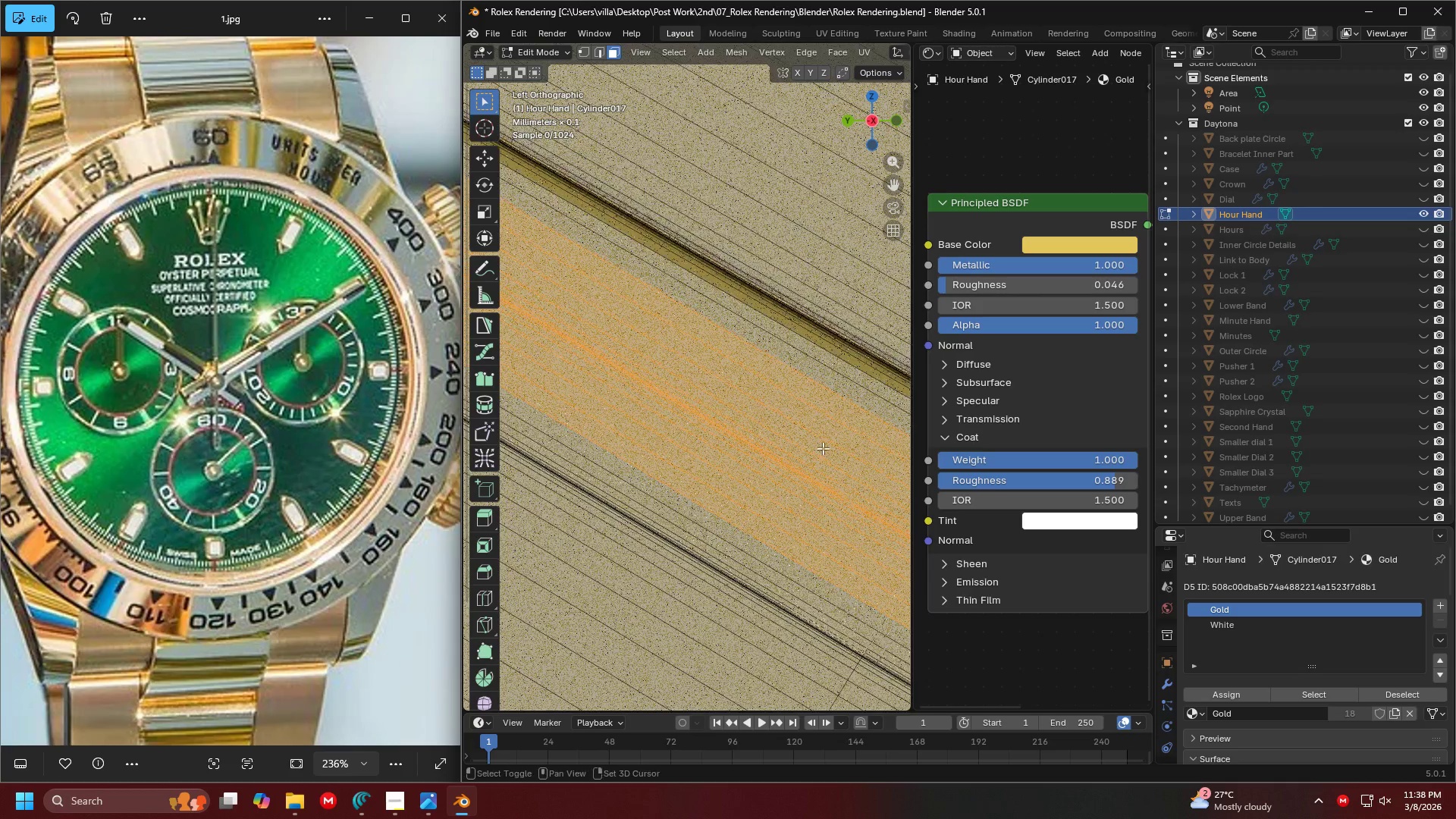 
hold_key(key=ShiftLeft, duration=0.64)
 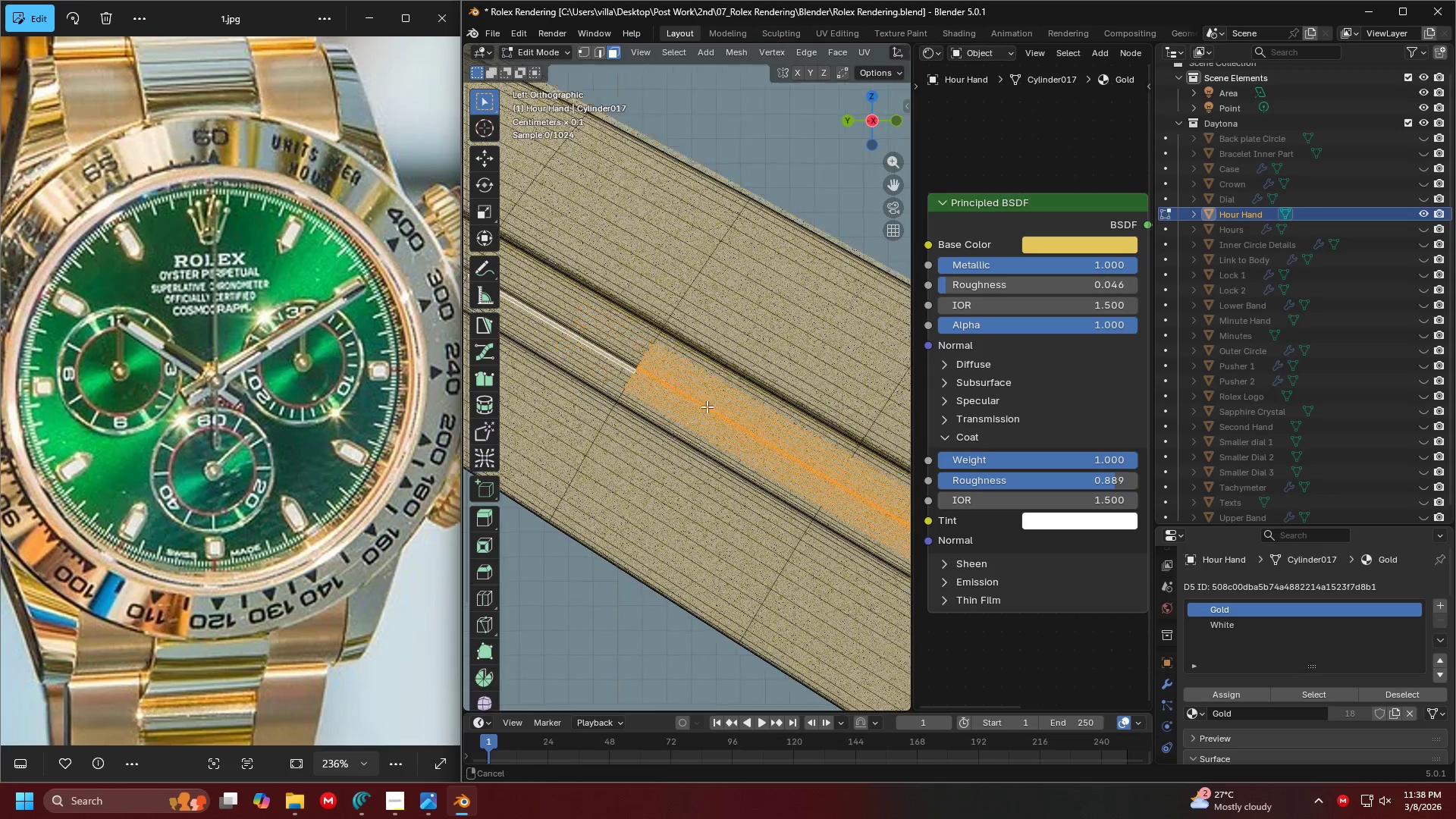 
hold_key(key=ShiftLeft, duration=0.36)
 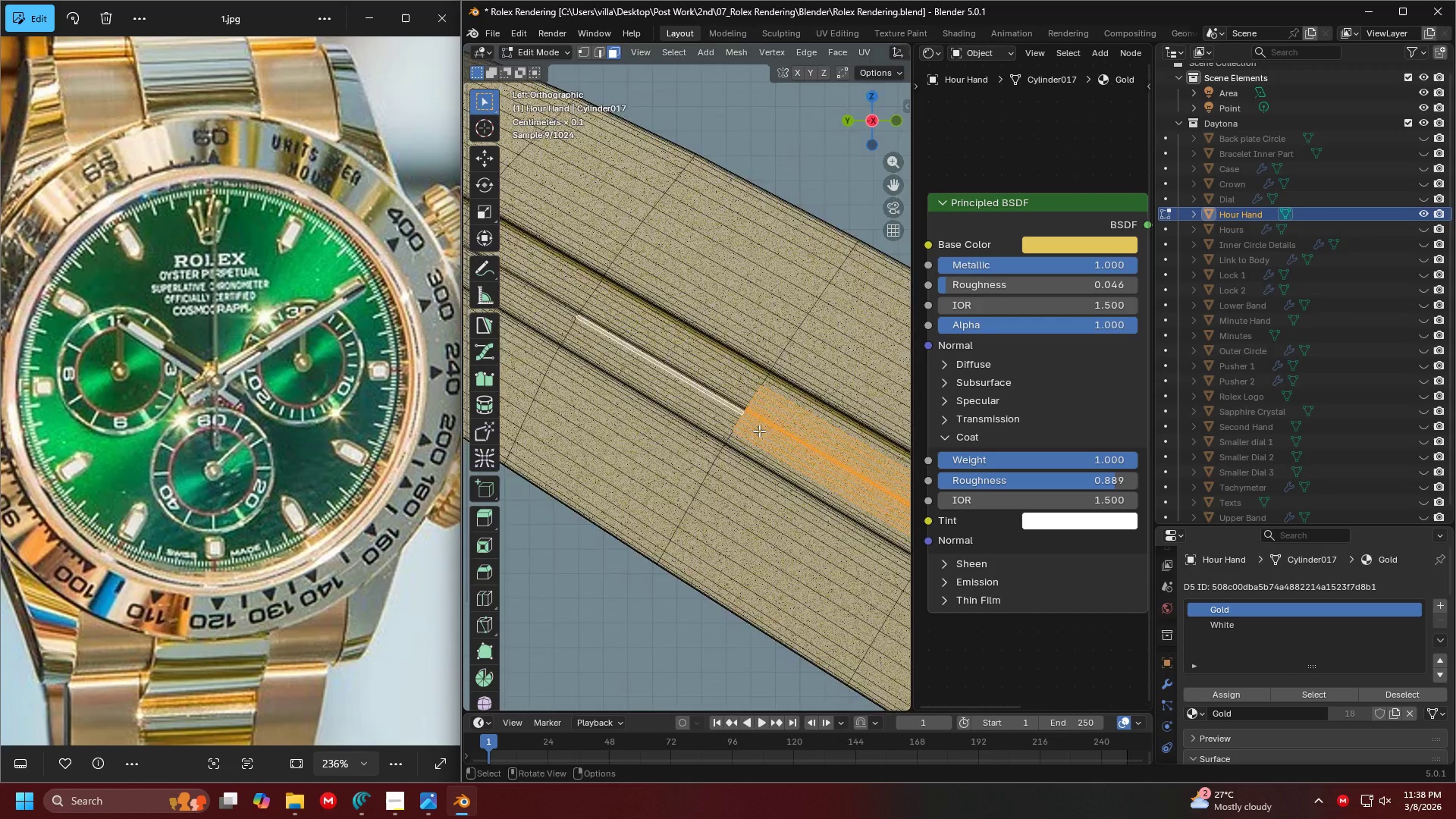 
scroll: coordinate [689, 401], scroll_direction: down, amount: 5.0
 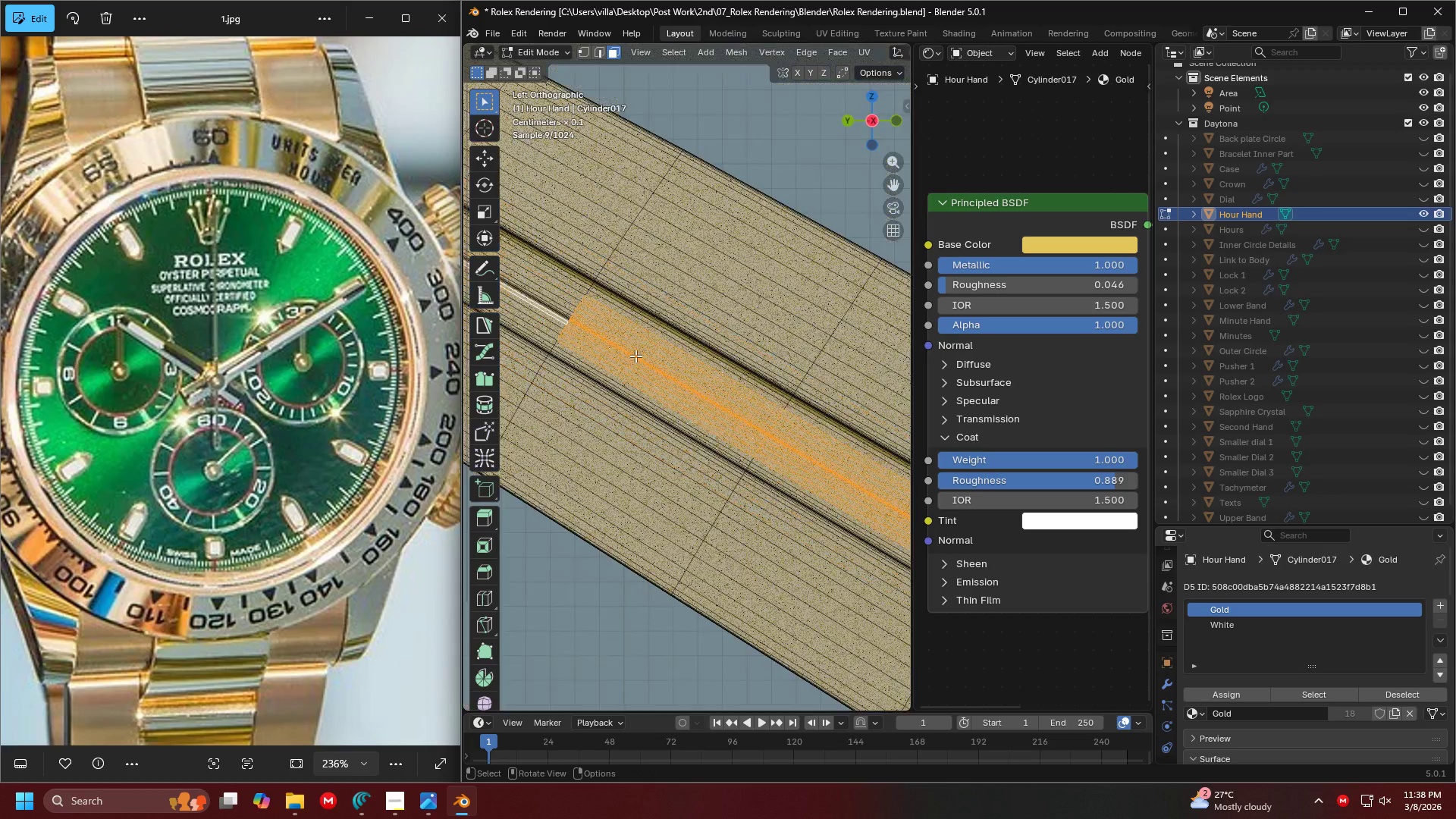 
hold_key(key=ShiftLeft, duration=0.31)
 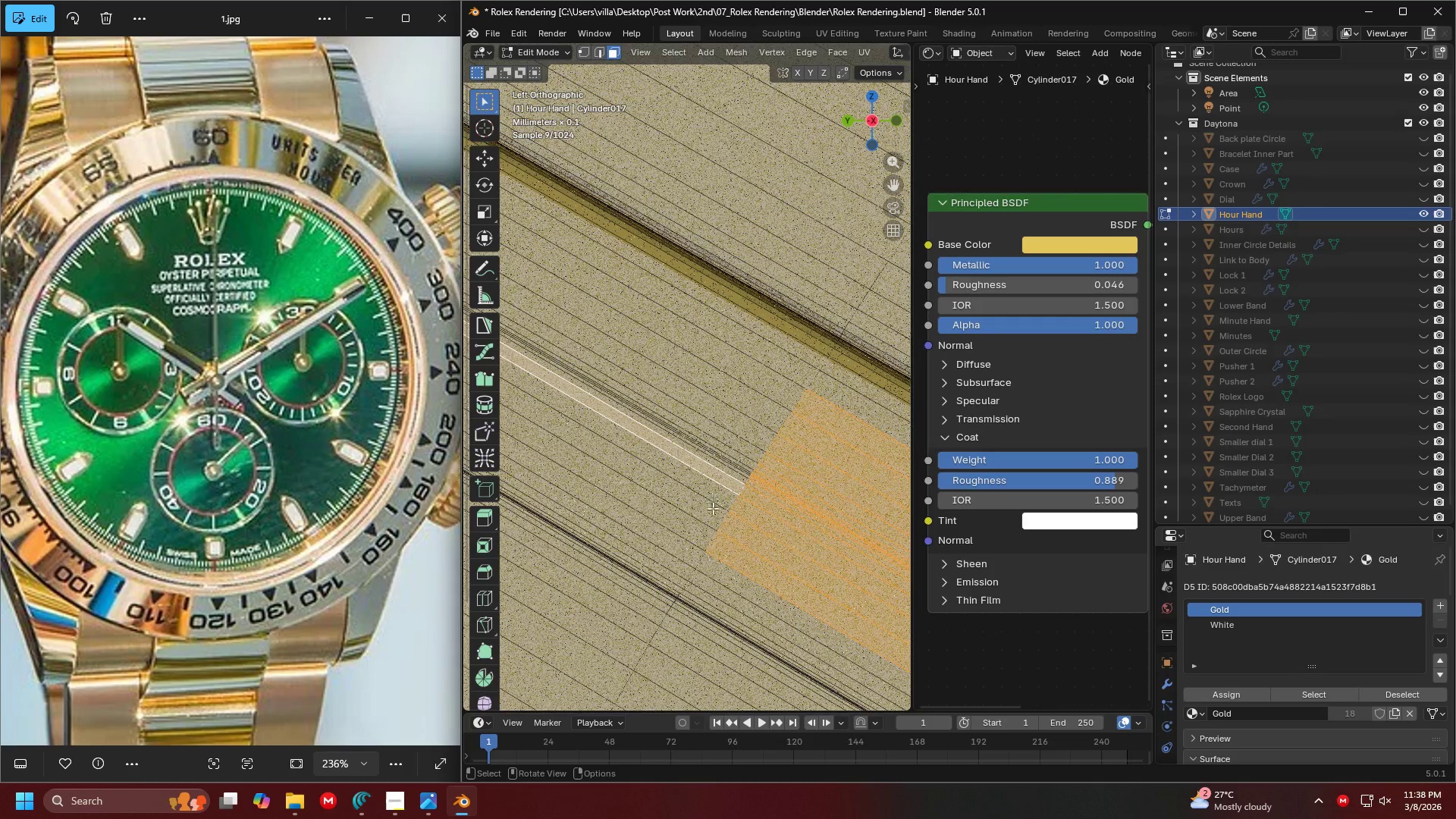 
scroll: coordinate [788, 487], scroll_direction: up, amount: 7.0
 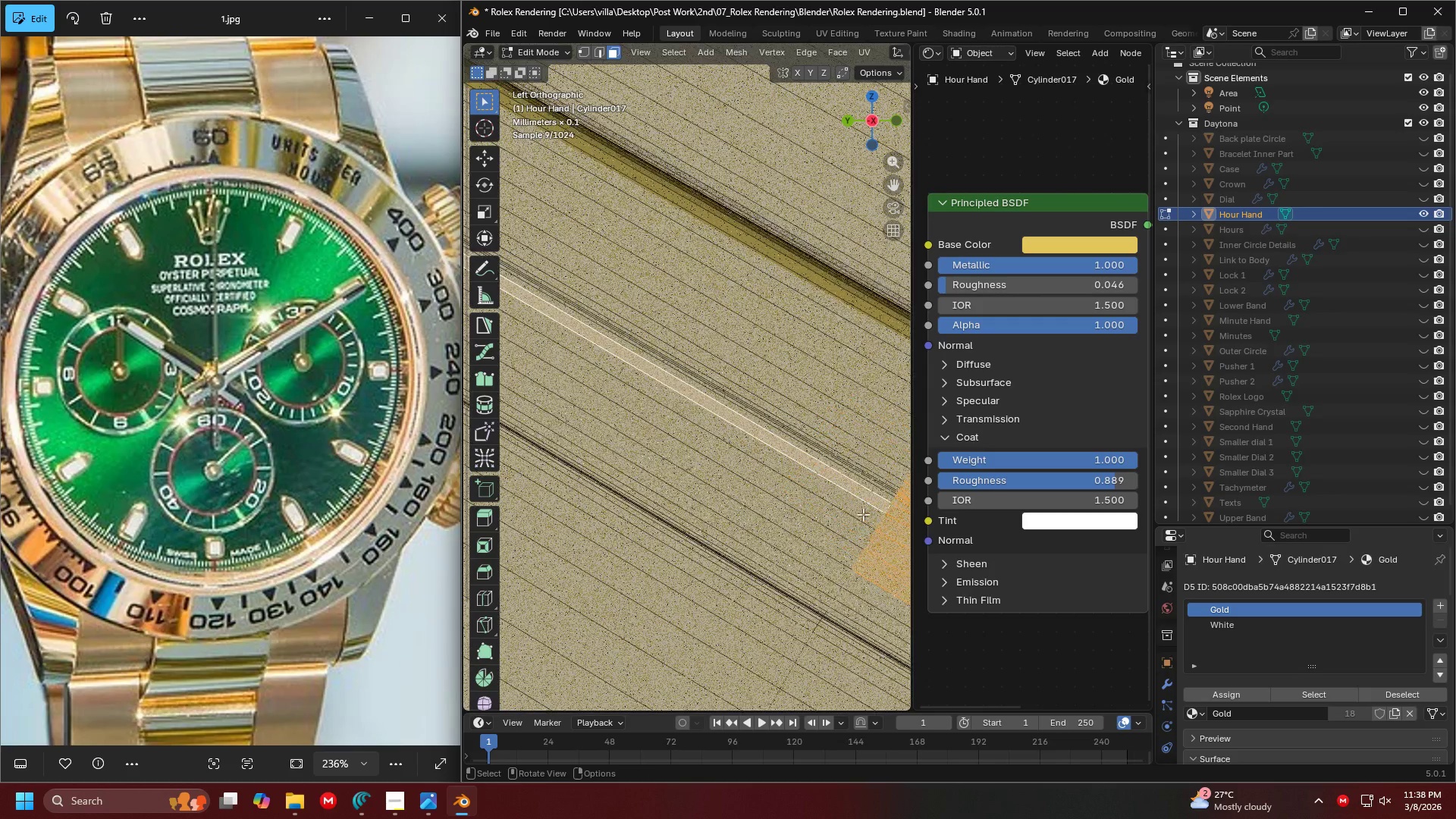 
hold_key(key=ShiftLeft, duration=1.5)
left_click_drag(start_coordinate=[695, 530], to_coordinate=[675, 337])
 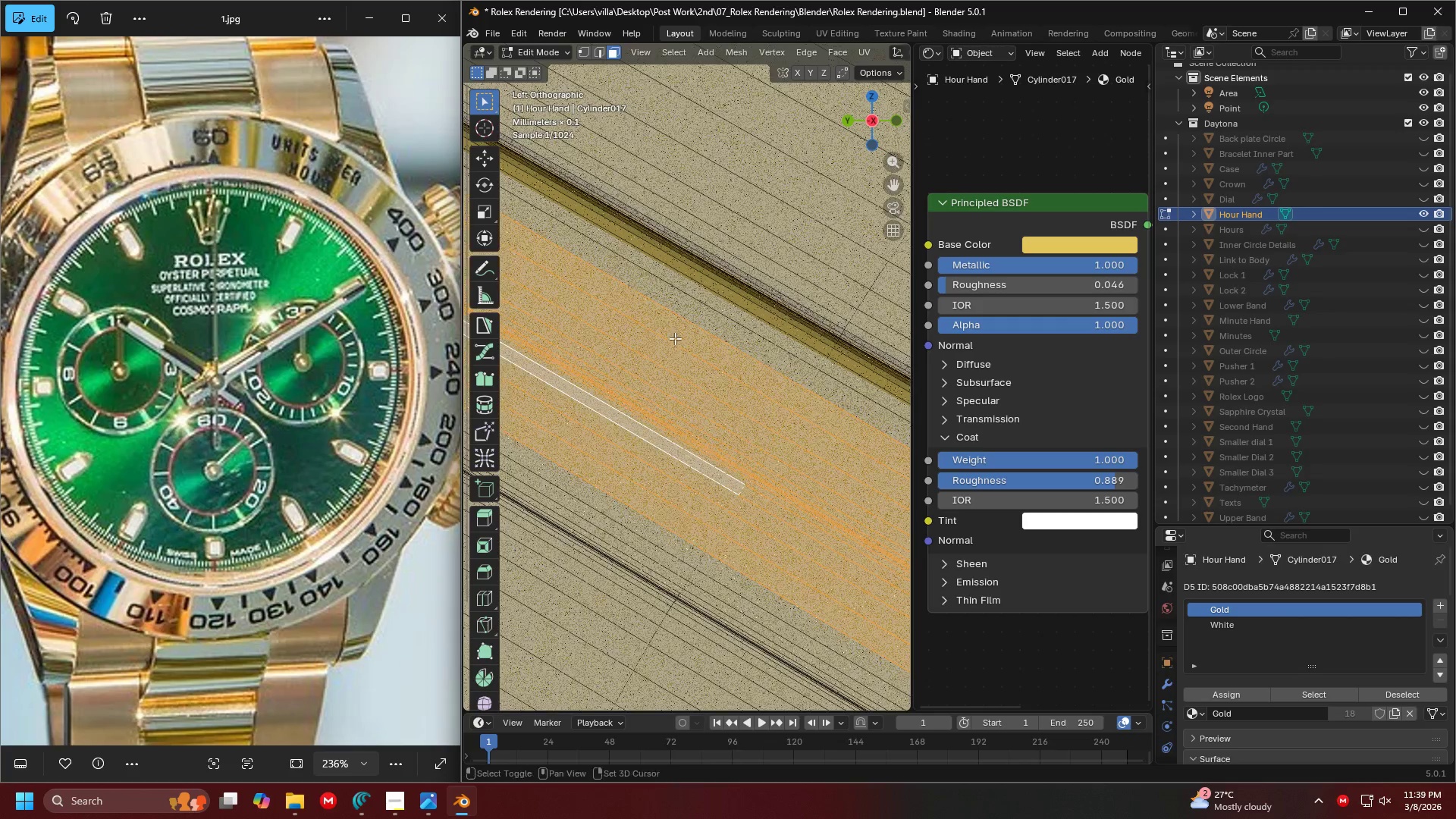 
key(Shift+ShiftLeft)
 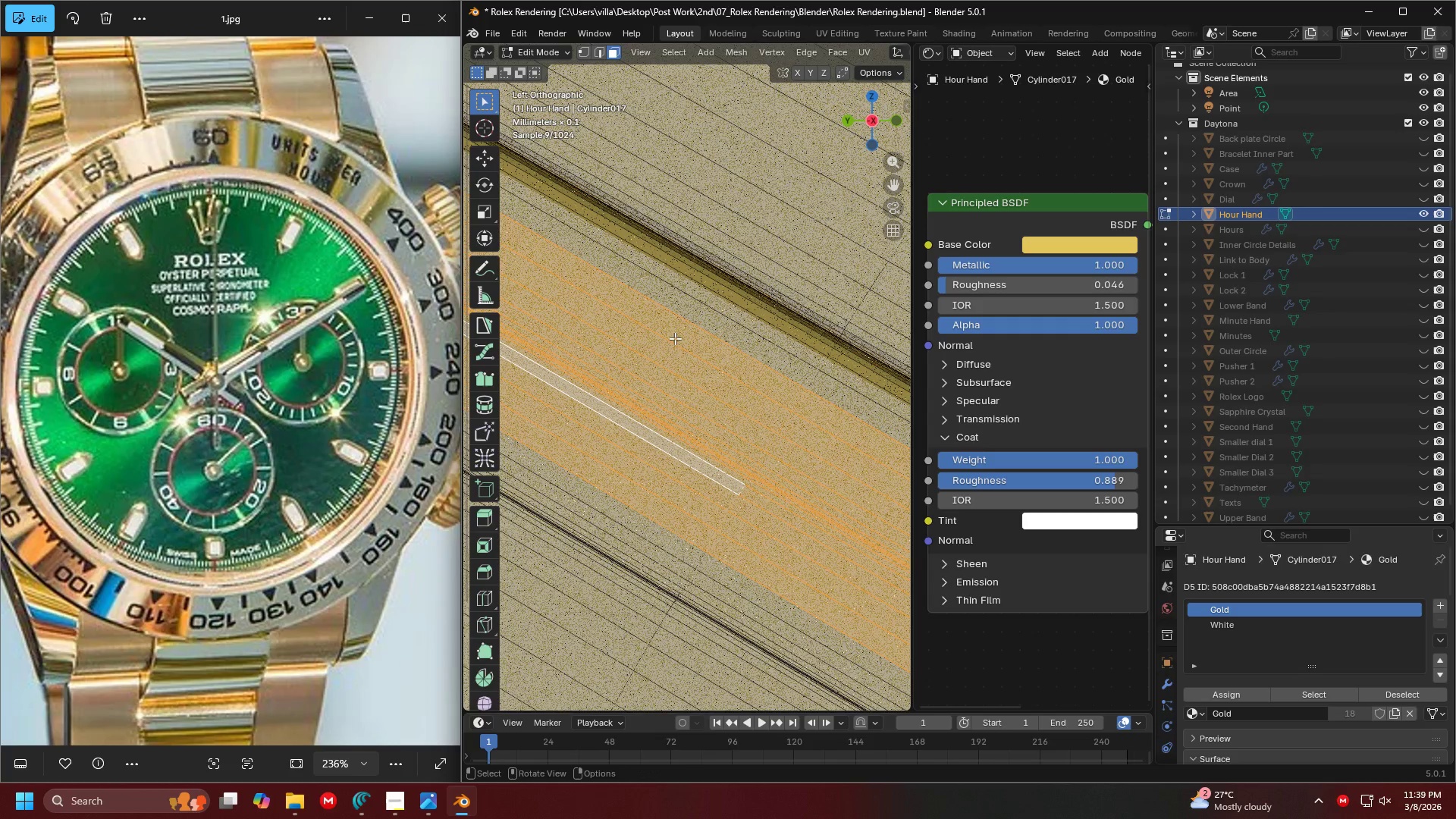 
key(Shift+ShiftLeft)
 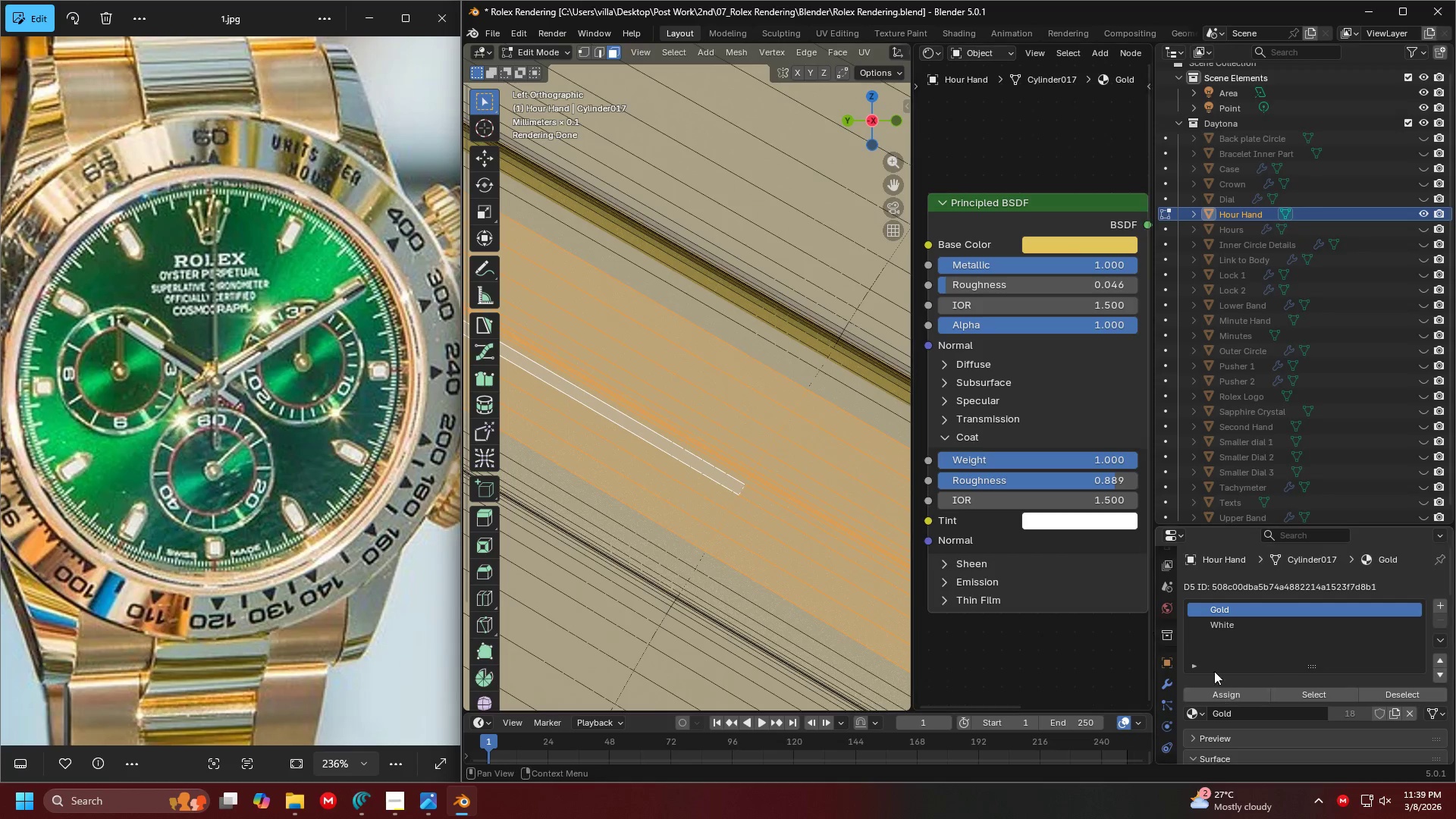 
left_click([1216, 623])
 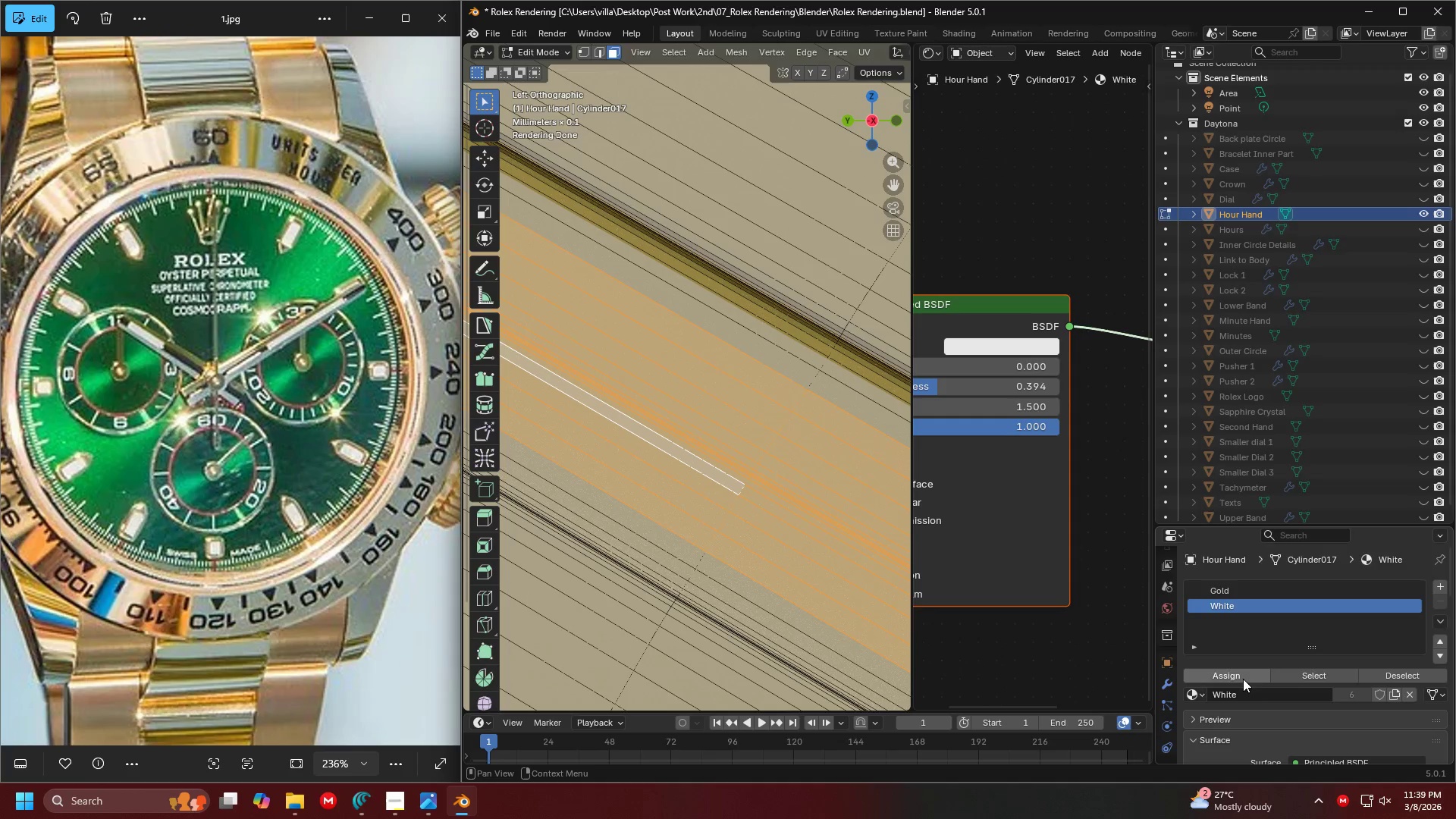 
left_click([1243, 670])
 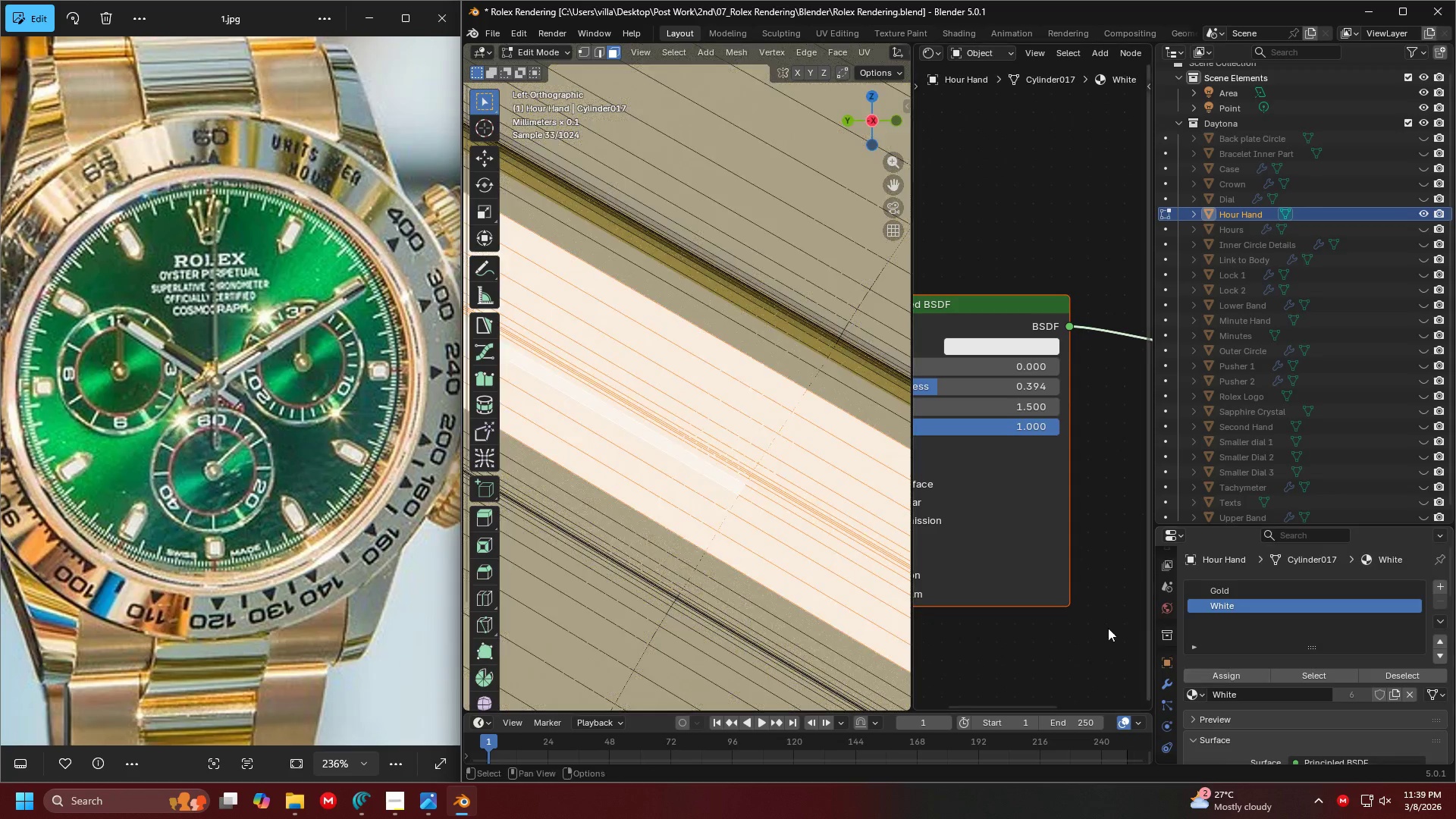 
key(Tab)
 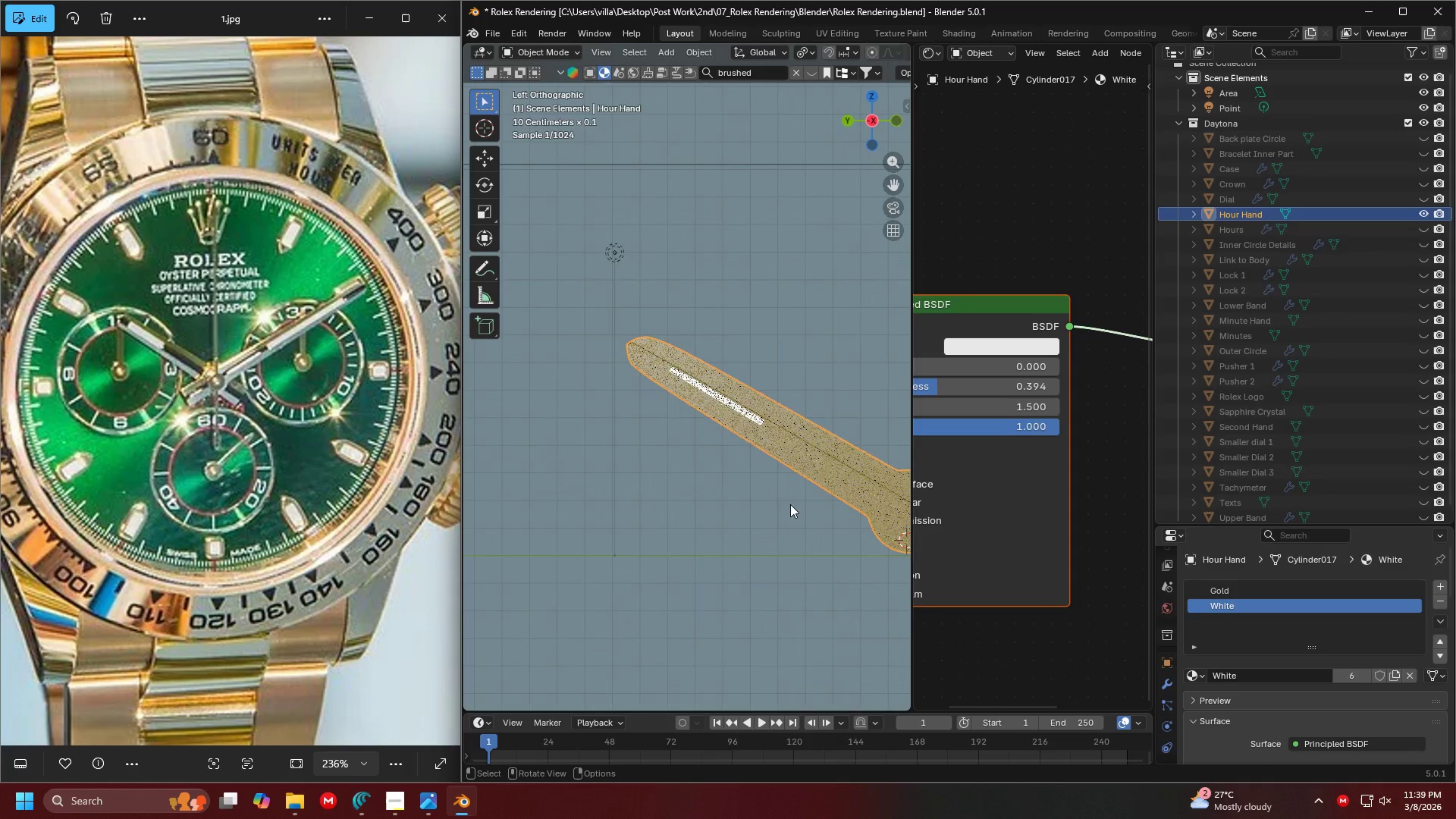 
key(Shift+ShiftLeft)
 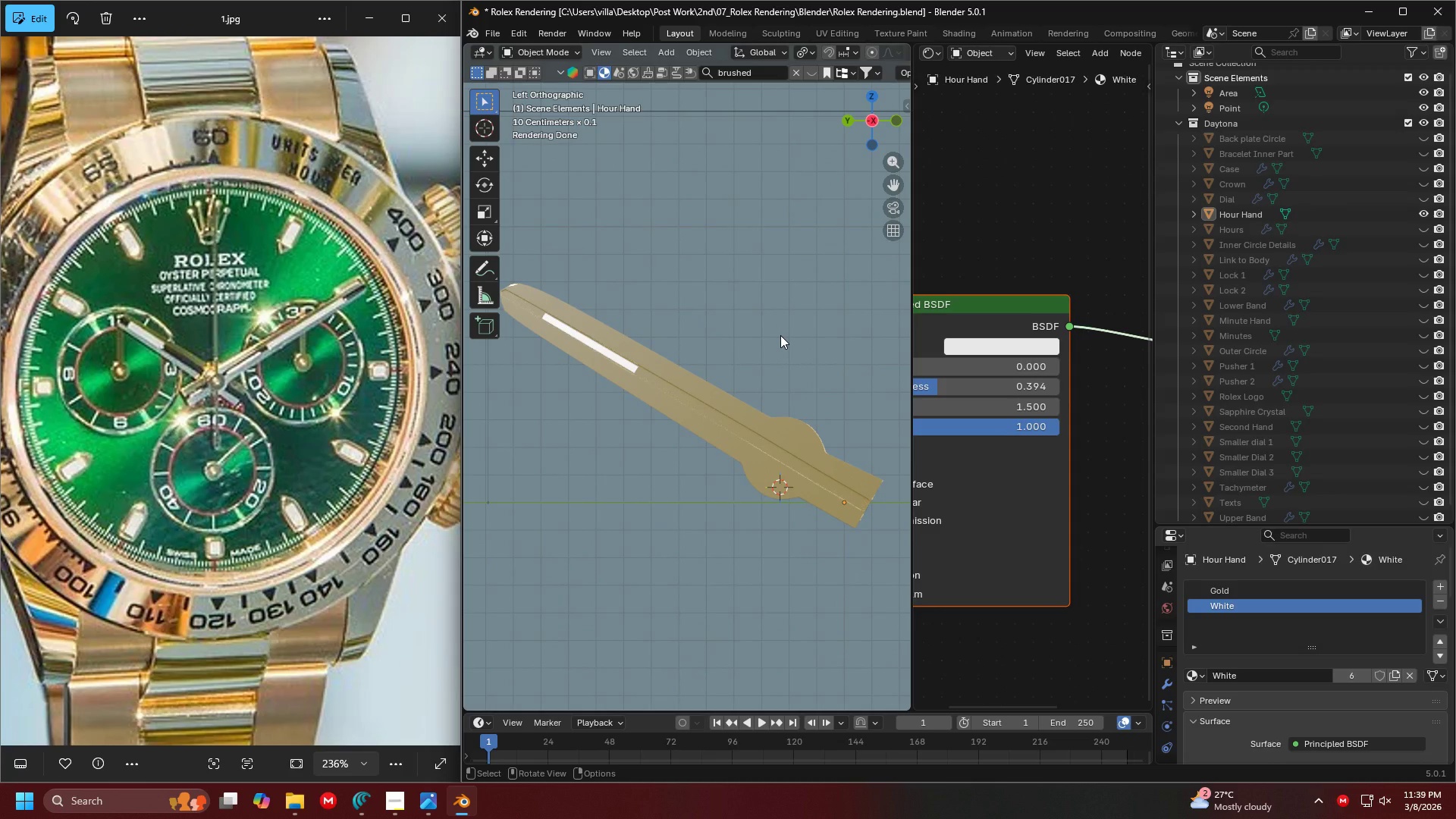 
scroll: coordinate [792, 506], scroll_direction: down, amount: 19.0
 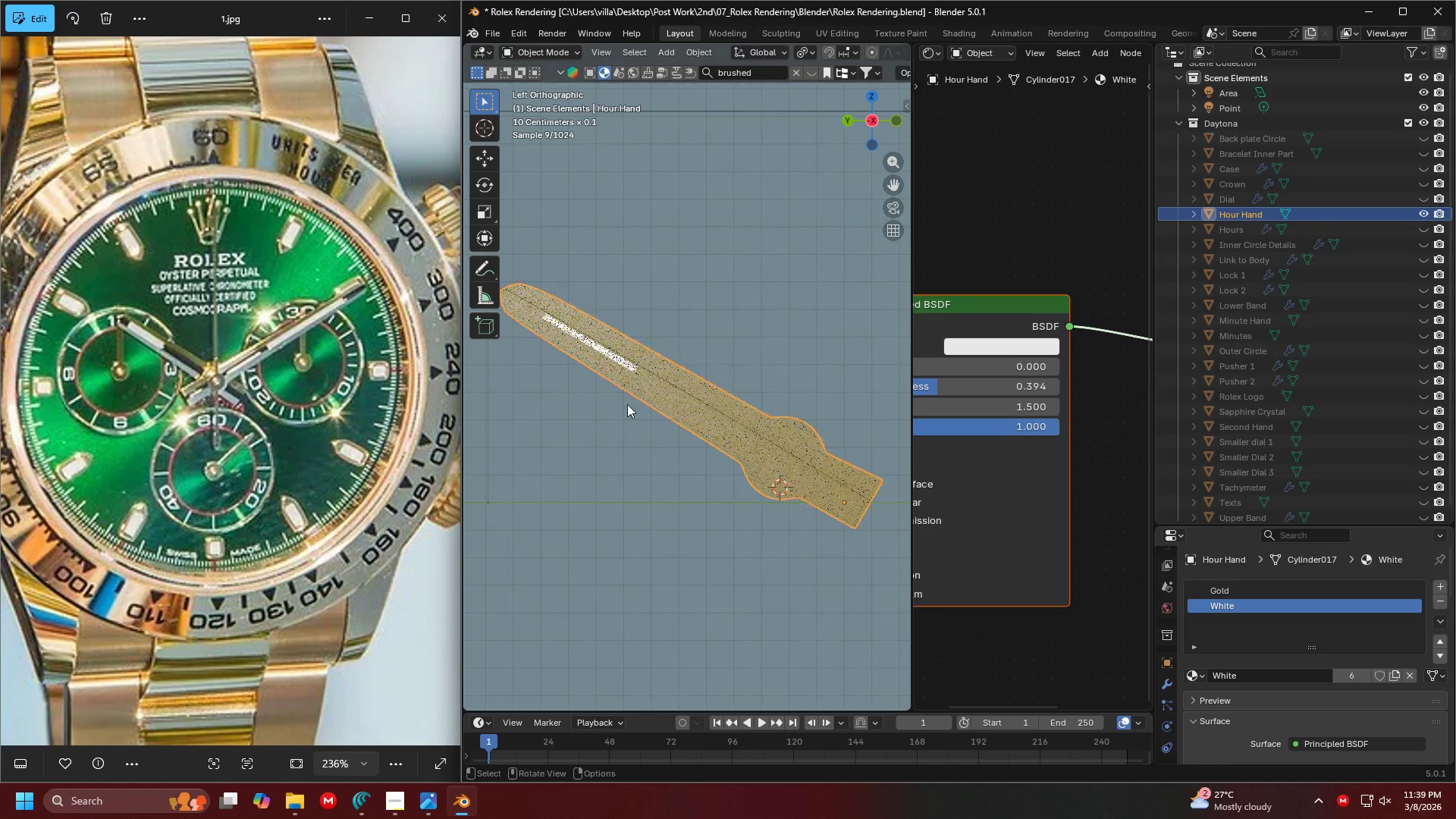 
hold_key(key=ShiftLeft, duration=0.31)
scroll: coordinate [780, 335], scroll_direction: down, amount: 1.0
 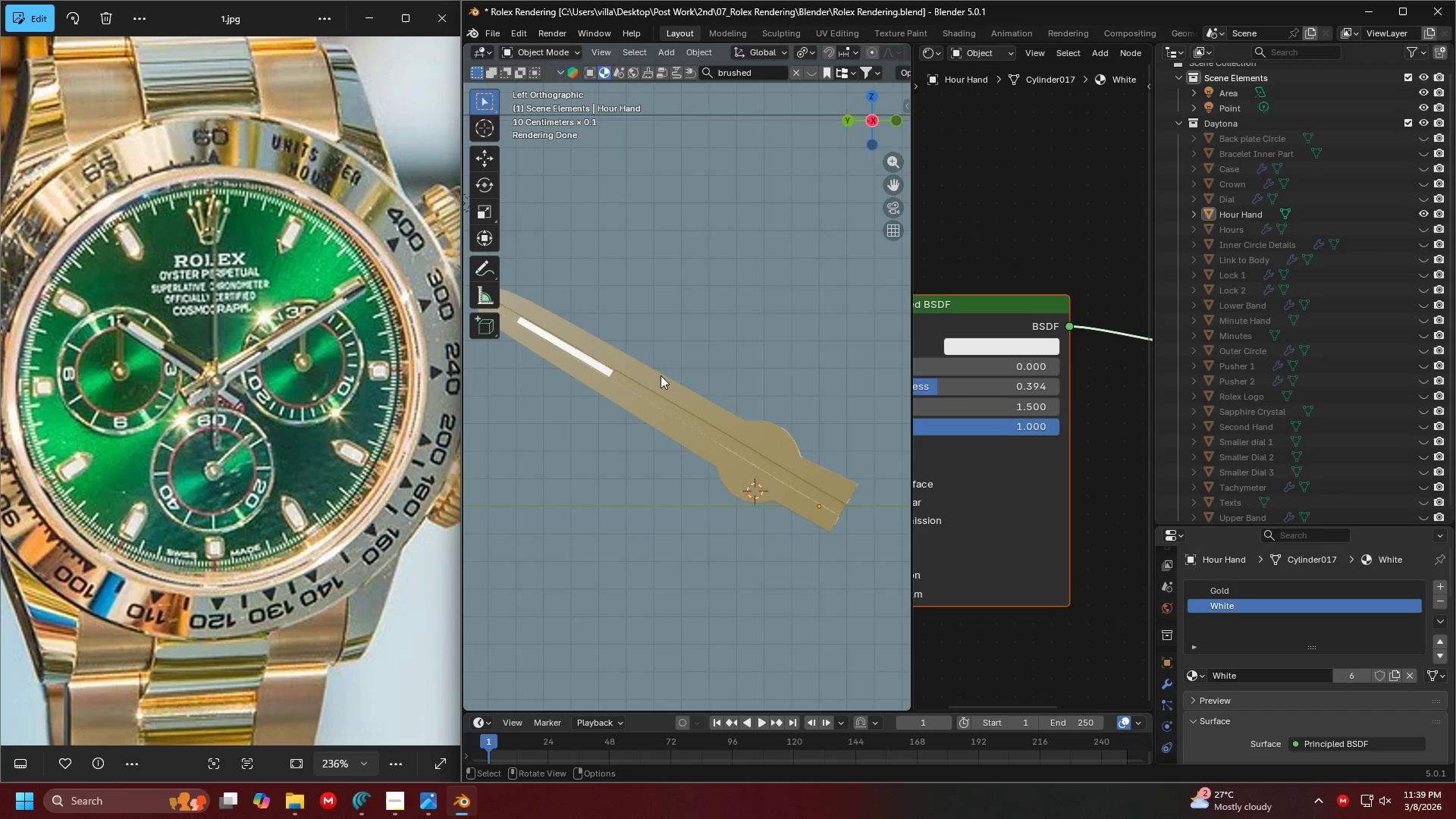 
key(Alt+H)
 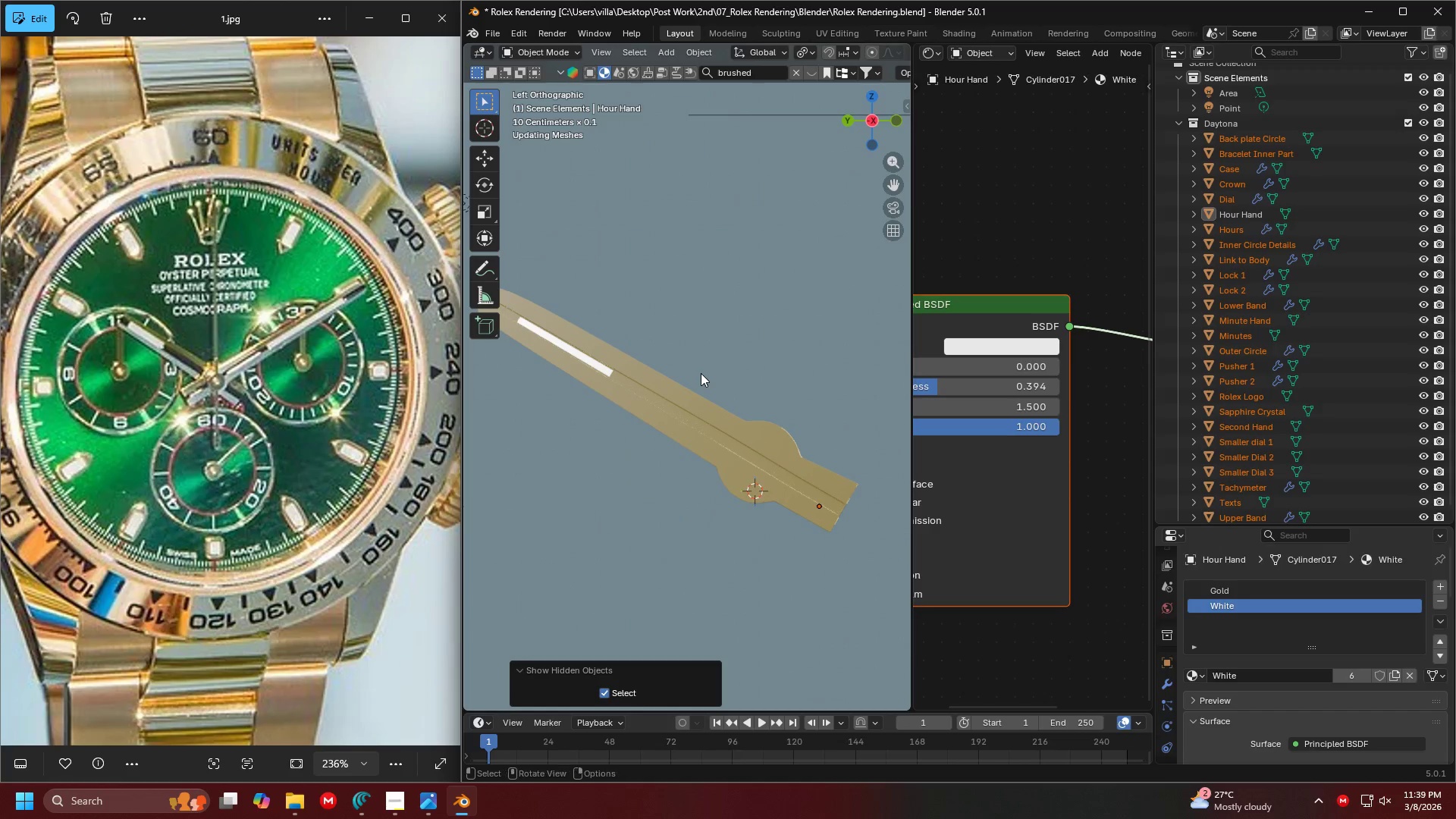 
scroll: coordinate [695, 389], scroll_direction: down, amount: 6.0
 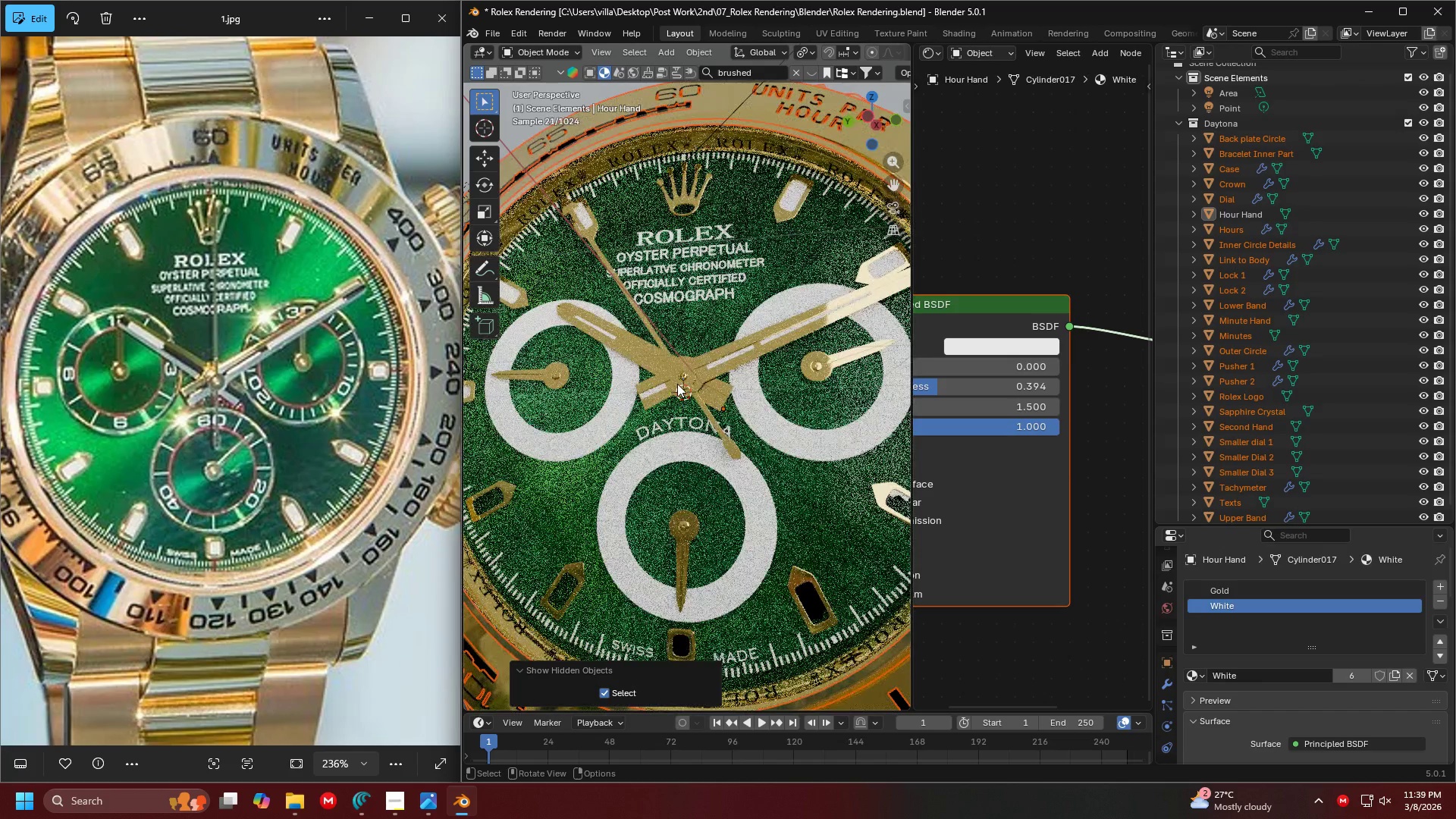 
key(Shift+ShiftLeft)
 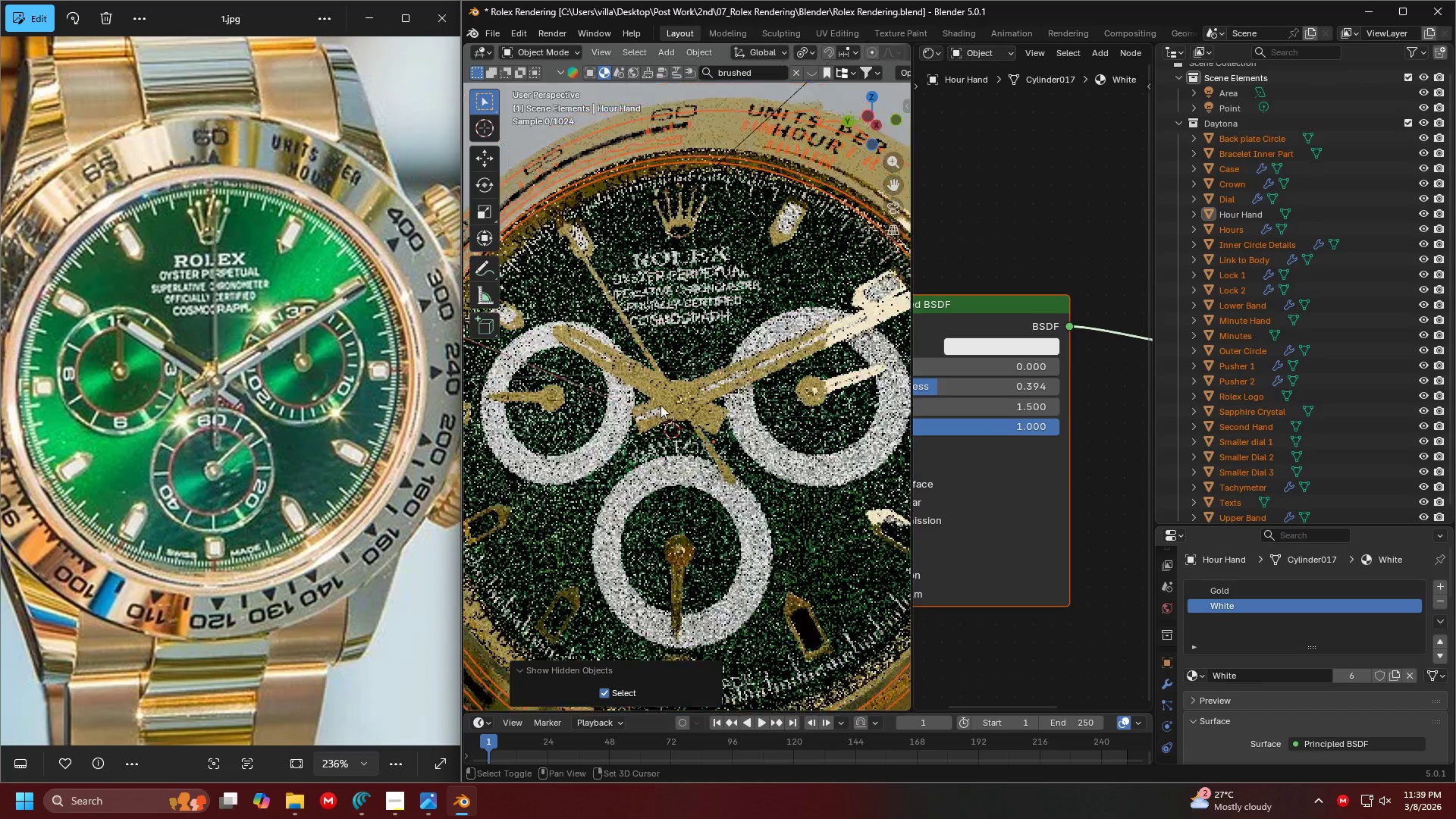 
scroll: coordinate [667, 408], scroll_direction: up, amount: 1.0
 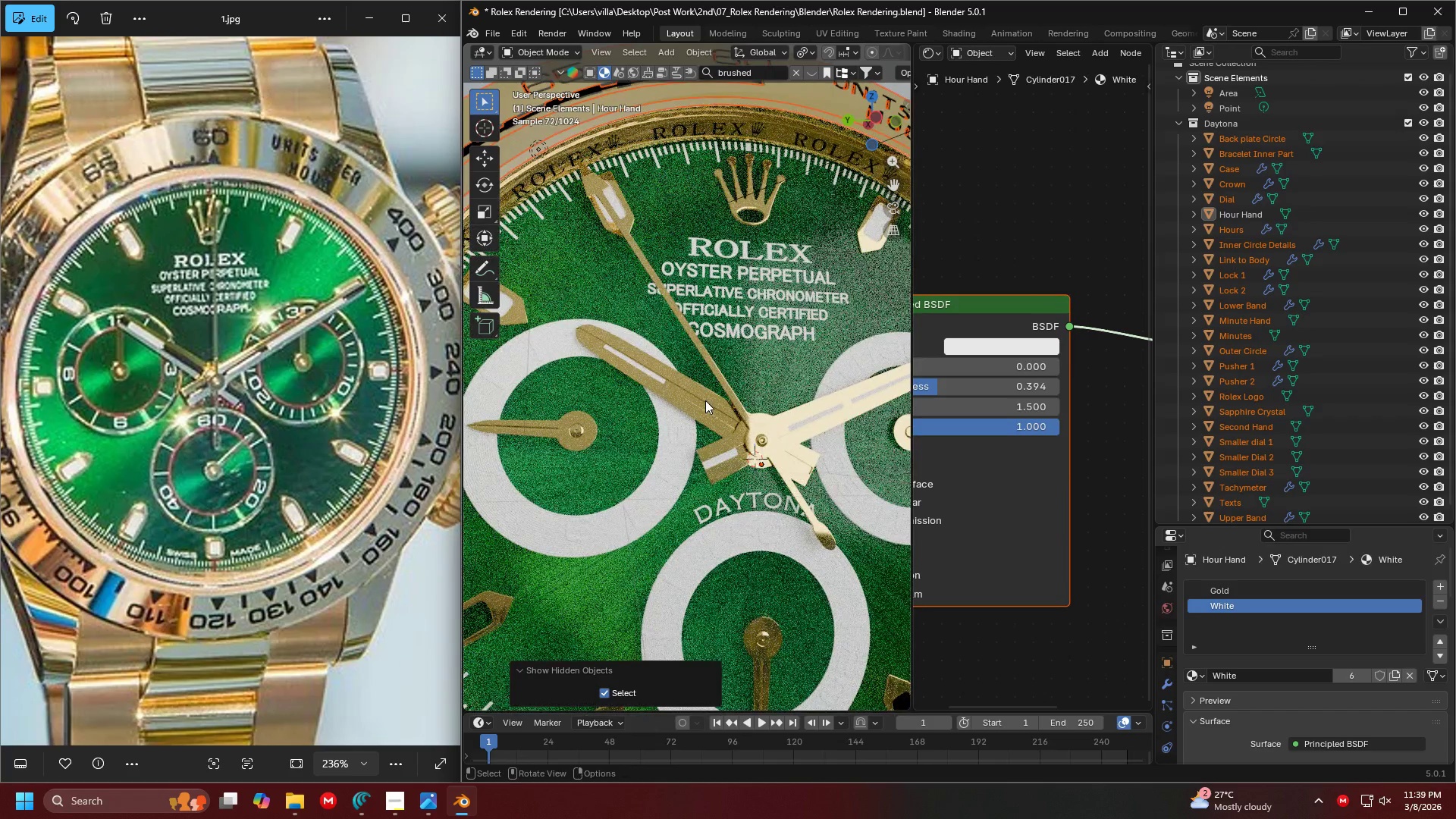 
scroll: coordinate [723, 413], scroll_direction: down, amount: 1.0
 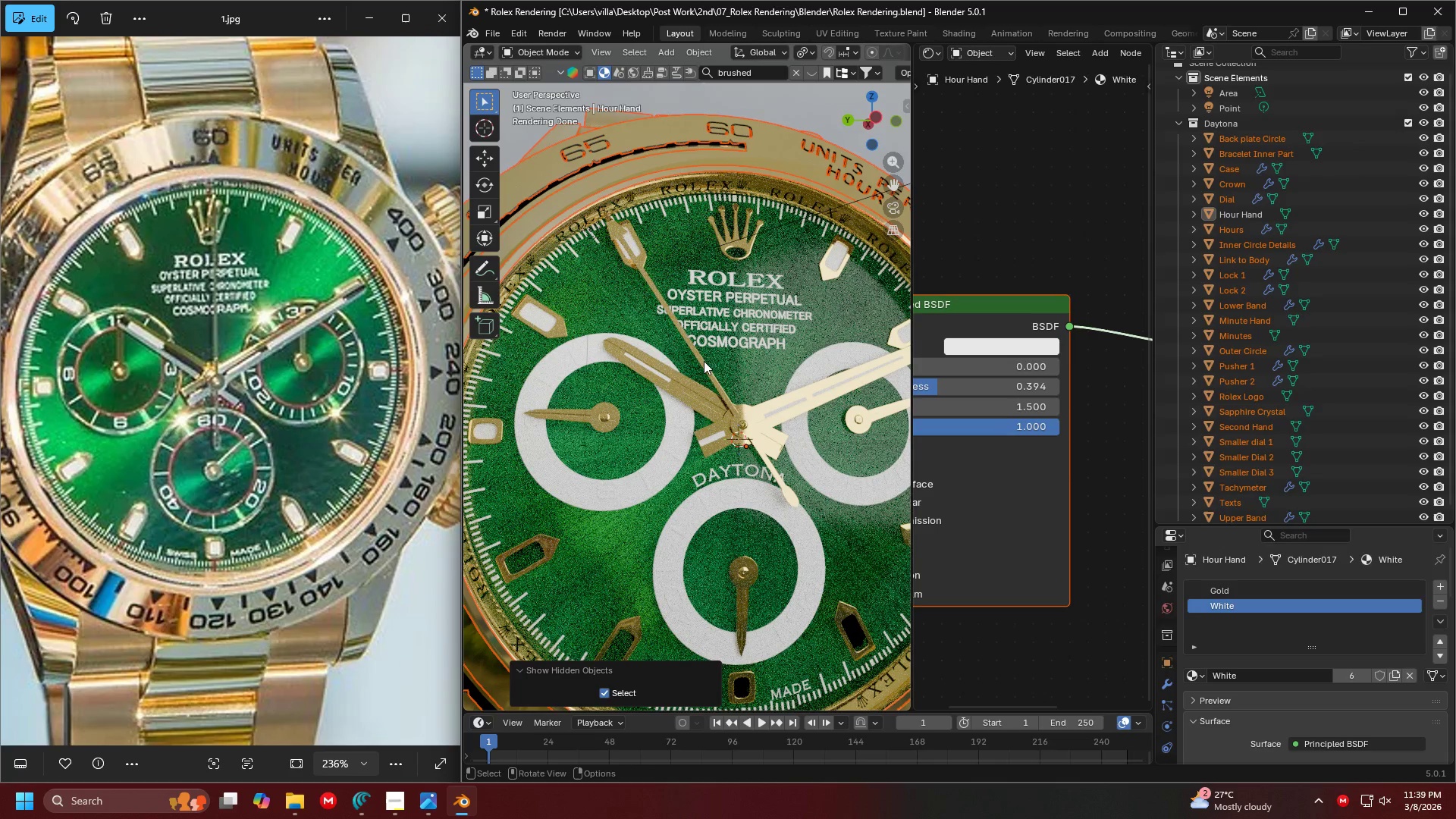 
scroll: coordinate [763, 312], scroll_direction: none, amount: 0.0
 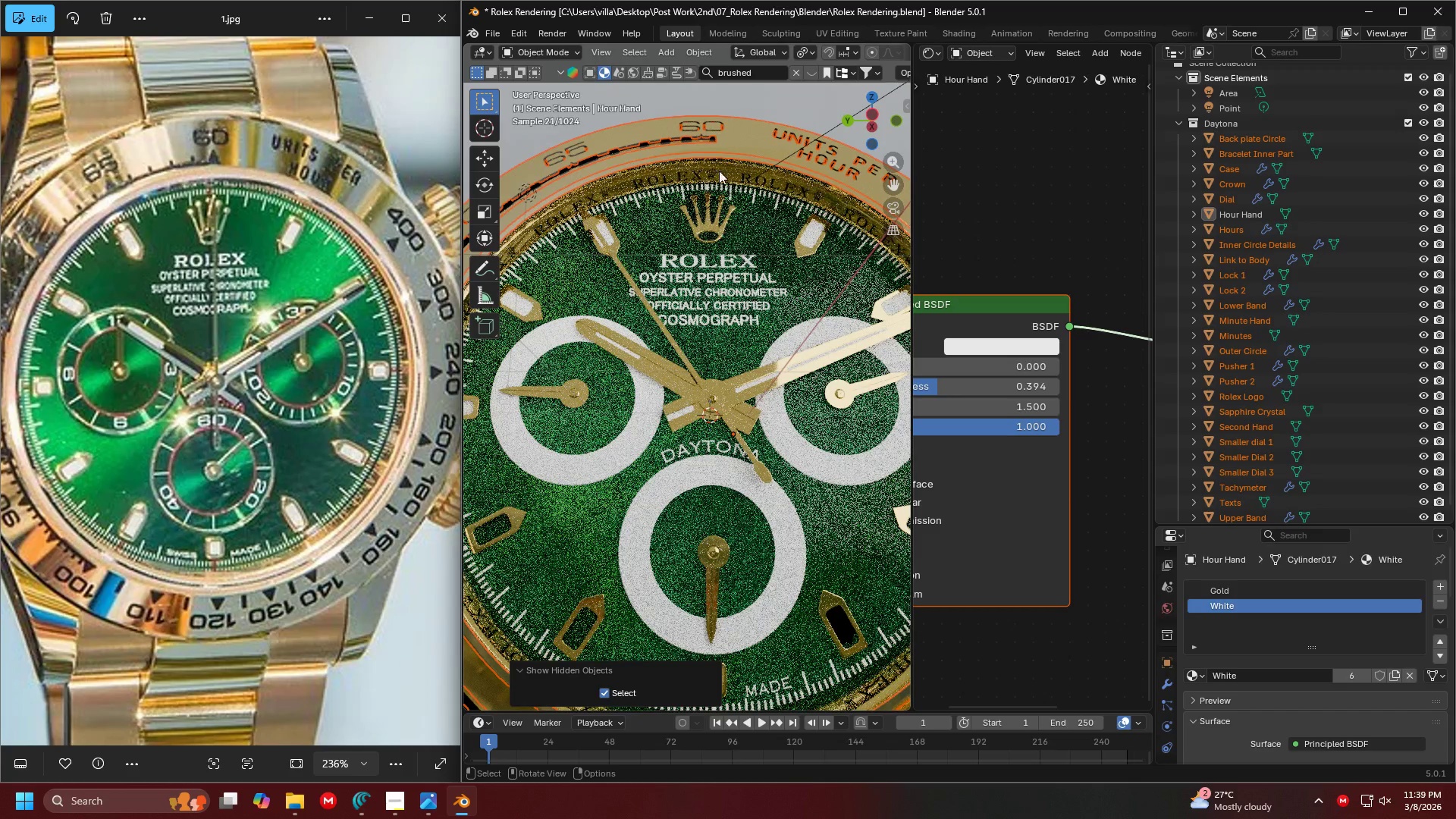 
left_click([725, 102])
 